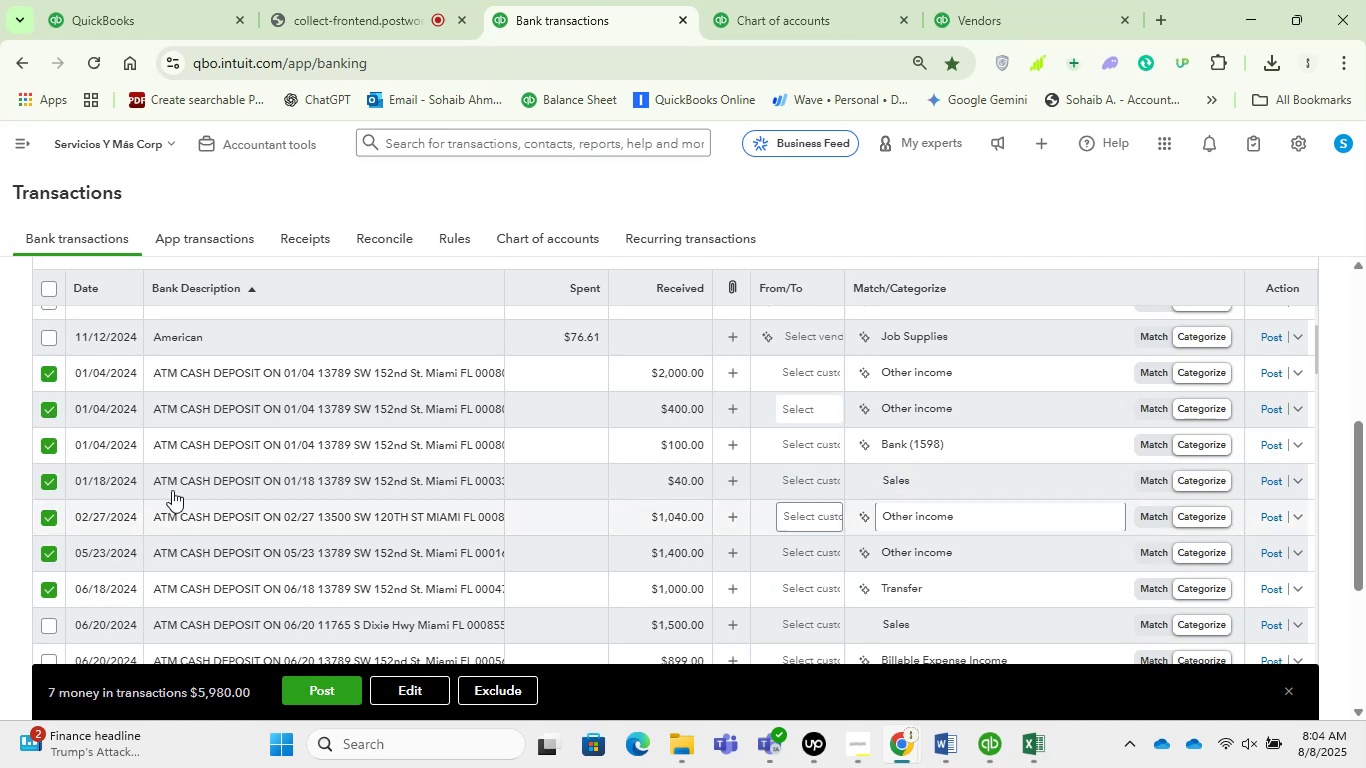 
scroll: coordinate [214, 417], scroll_direction: down, amount: 2.0
 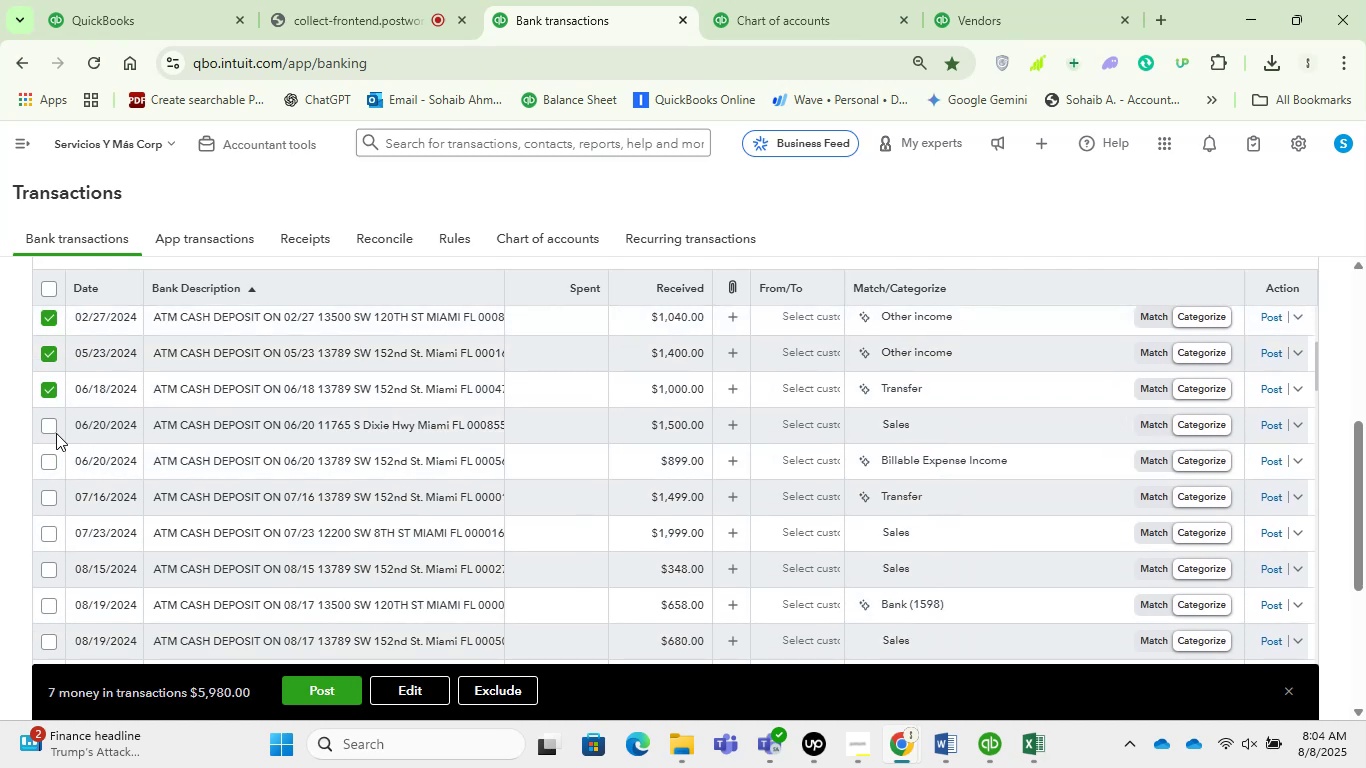 
left_click([54, 425])
 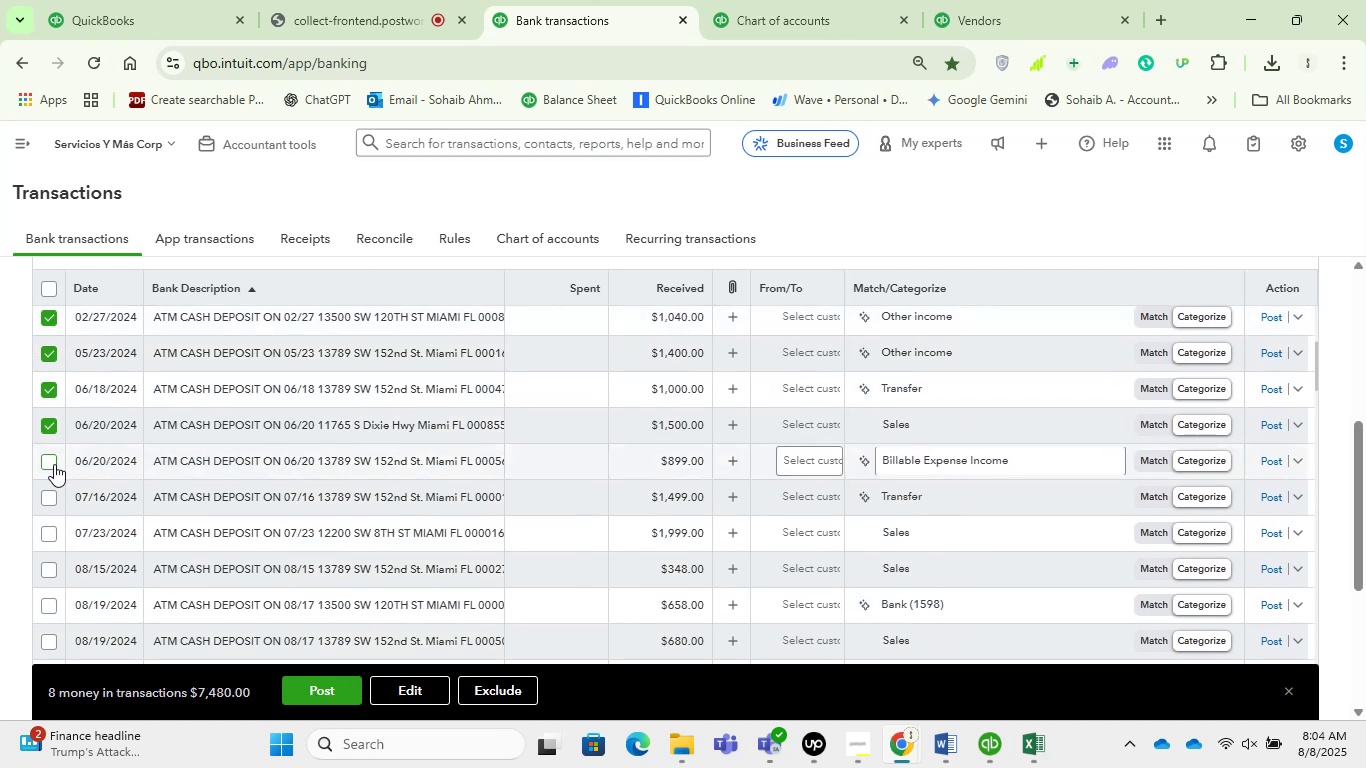 
left_click([54, 464])
 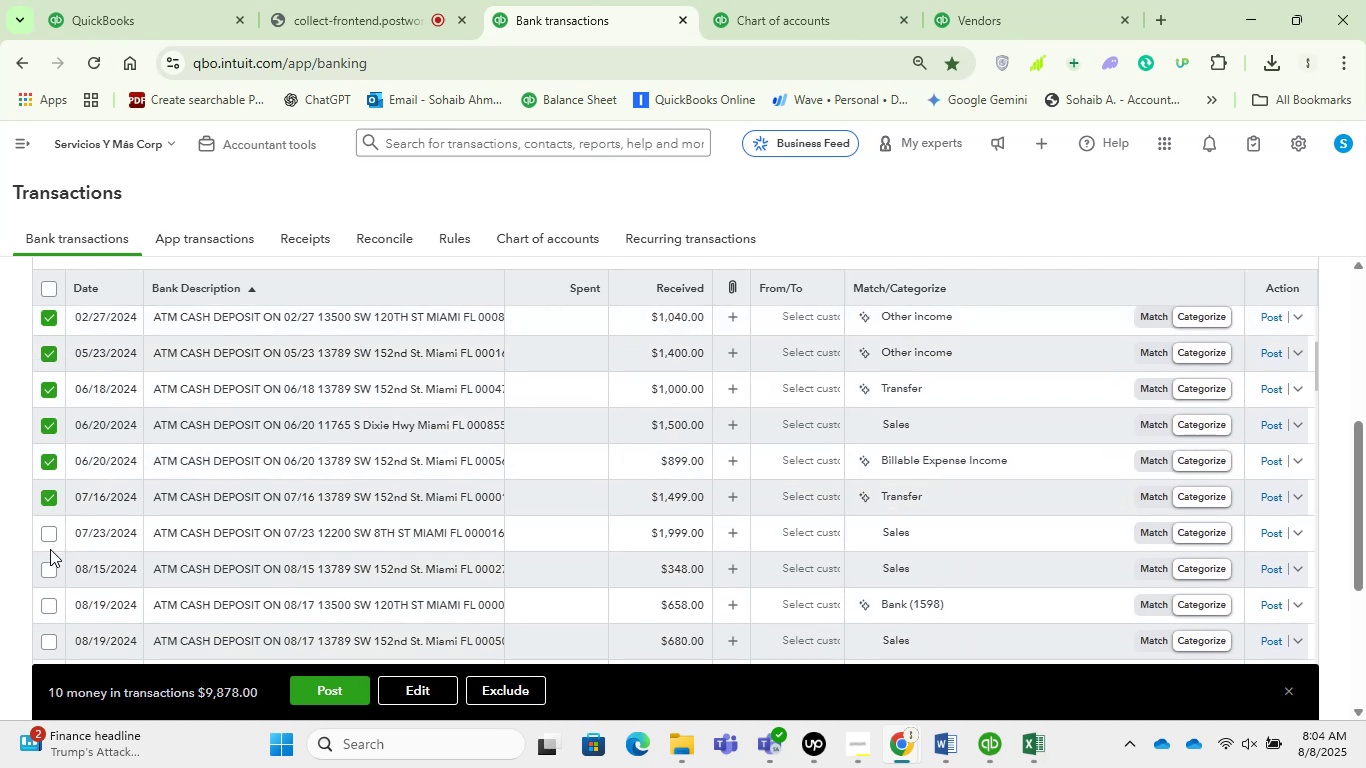 
left_click([44, 536])
 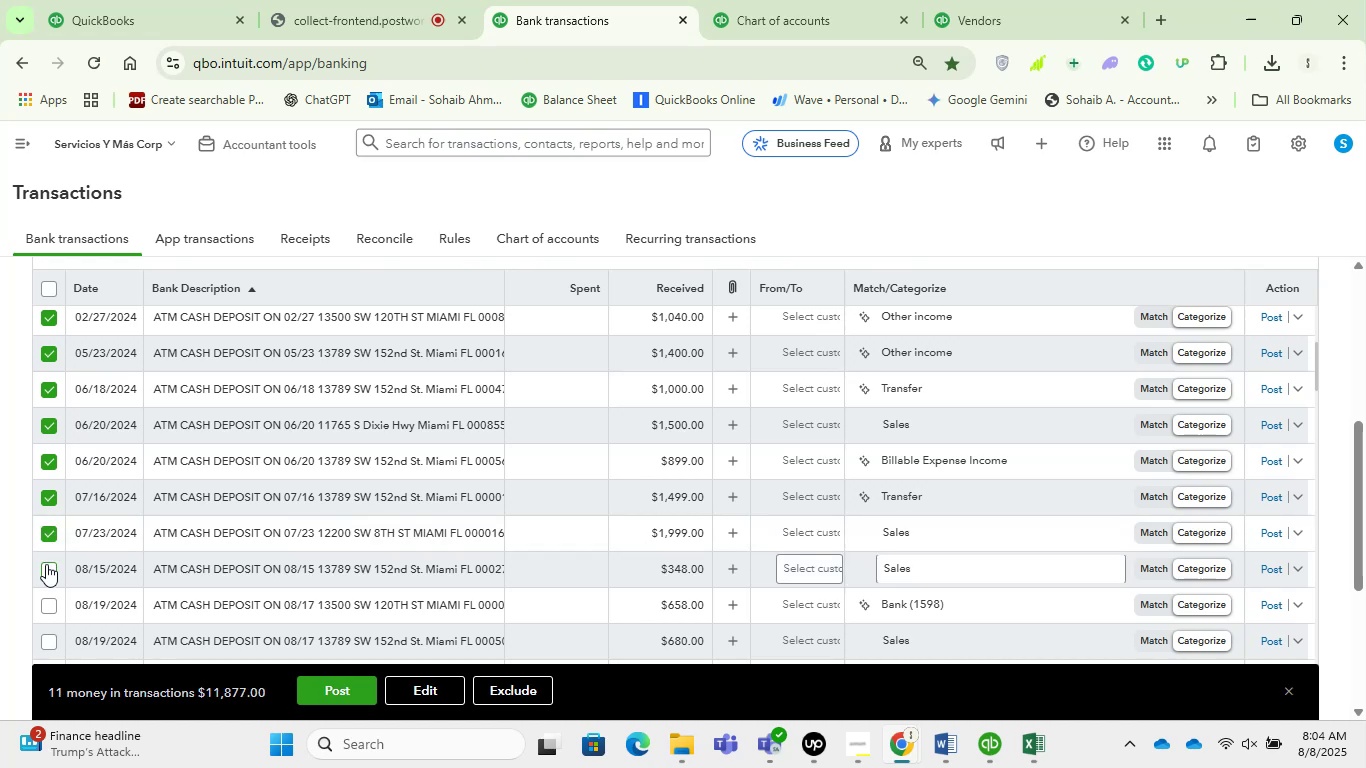 
left_click([47, 570])
 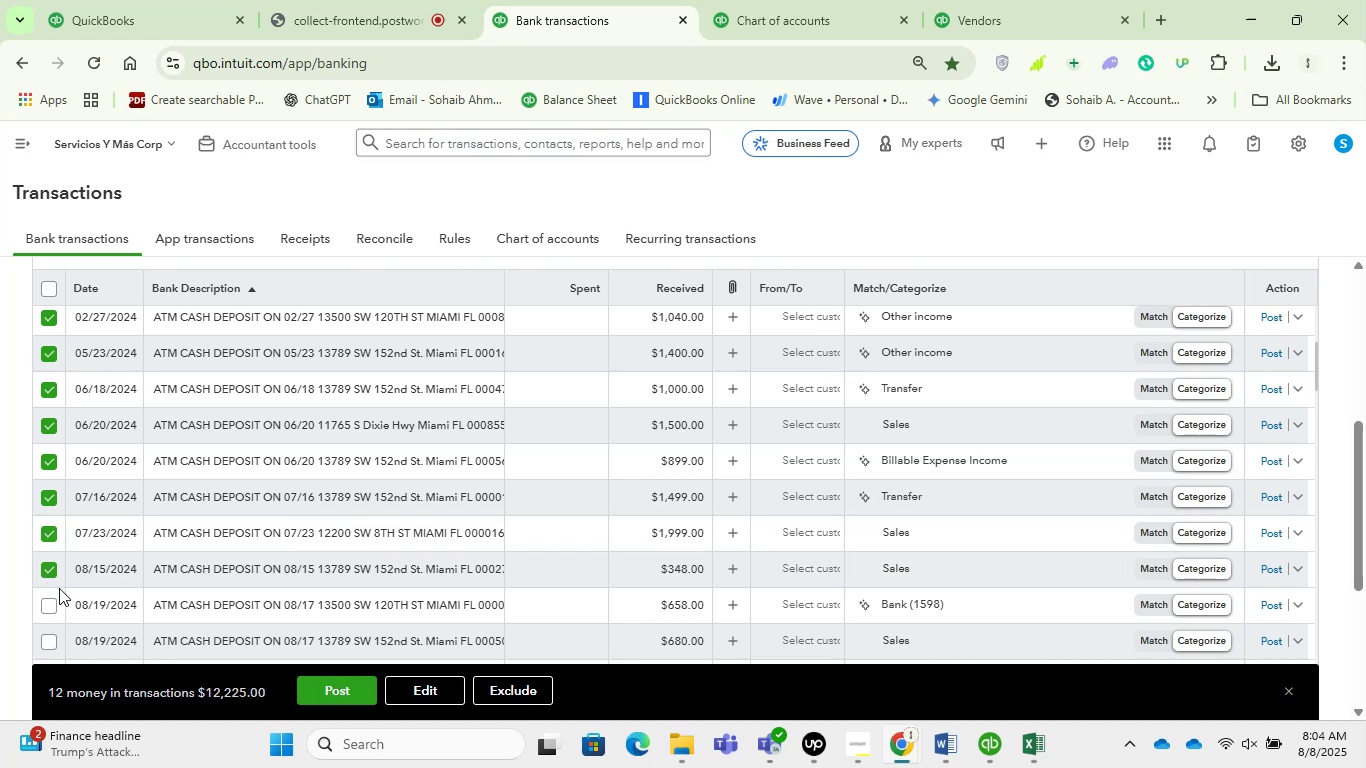 
scroll: coordinate [193, 527], scroll_direction: down, amount: 1.0
 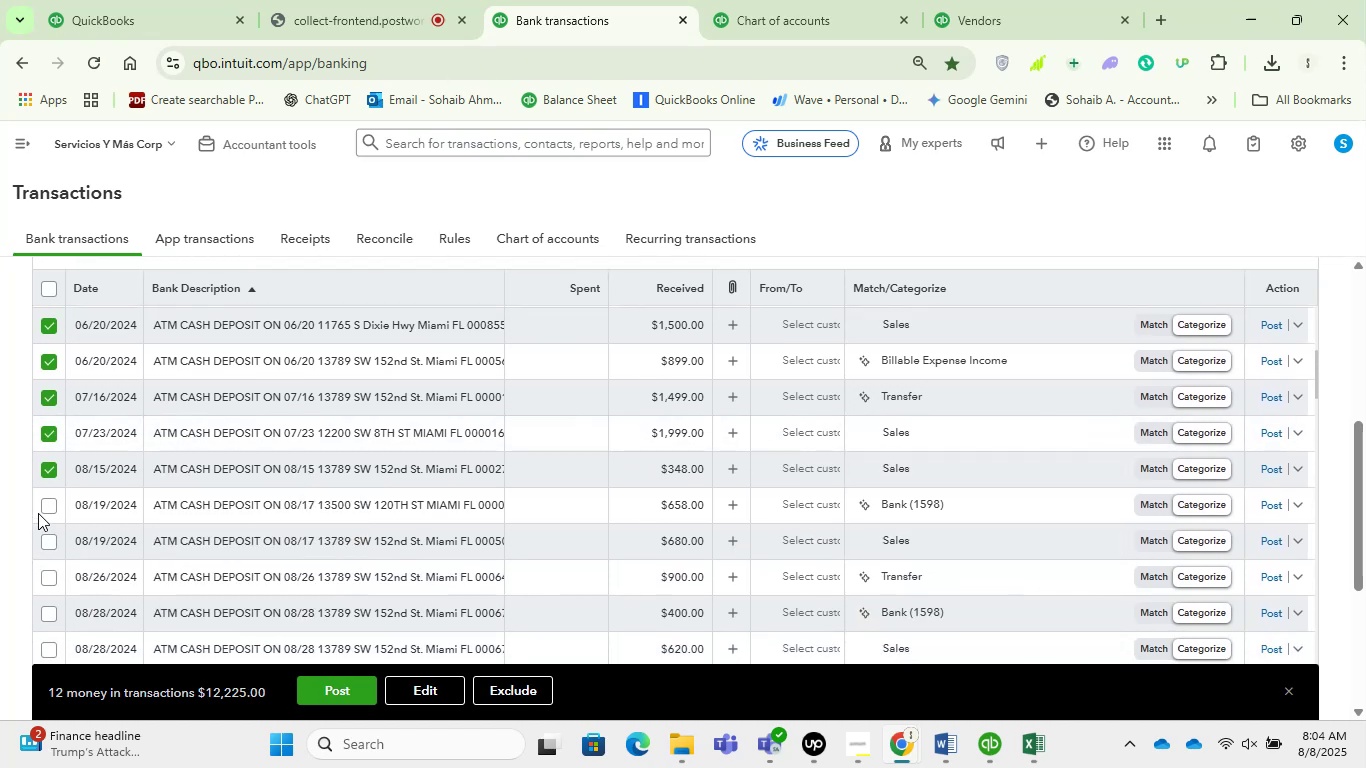 
left_click([49, 506])
 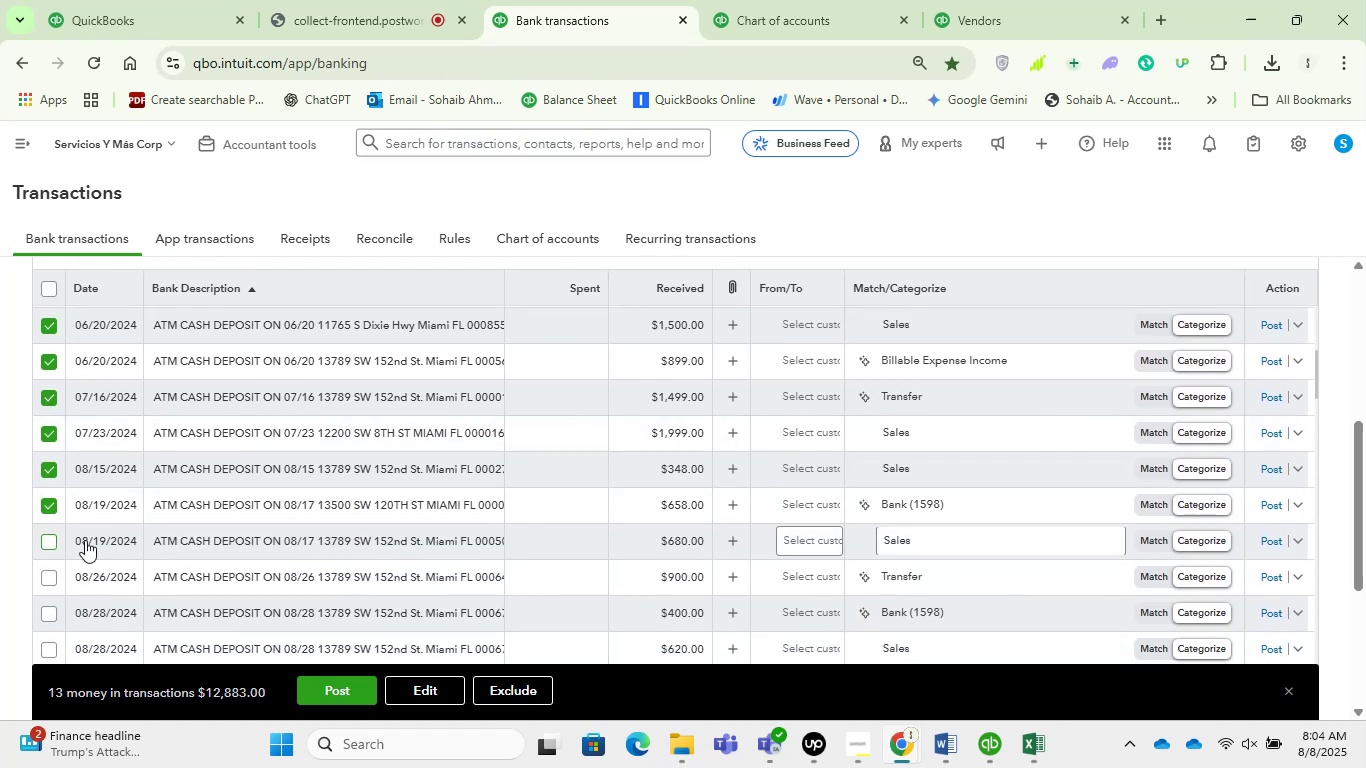 
scroll: coordinate [1187, 309], scroll_direction: up, amount: 11.0
 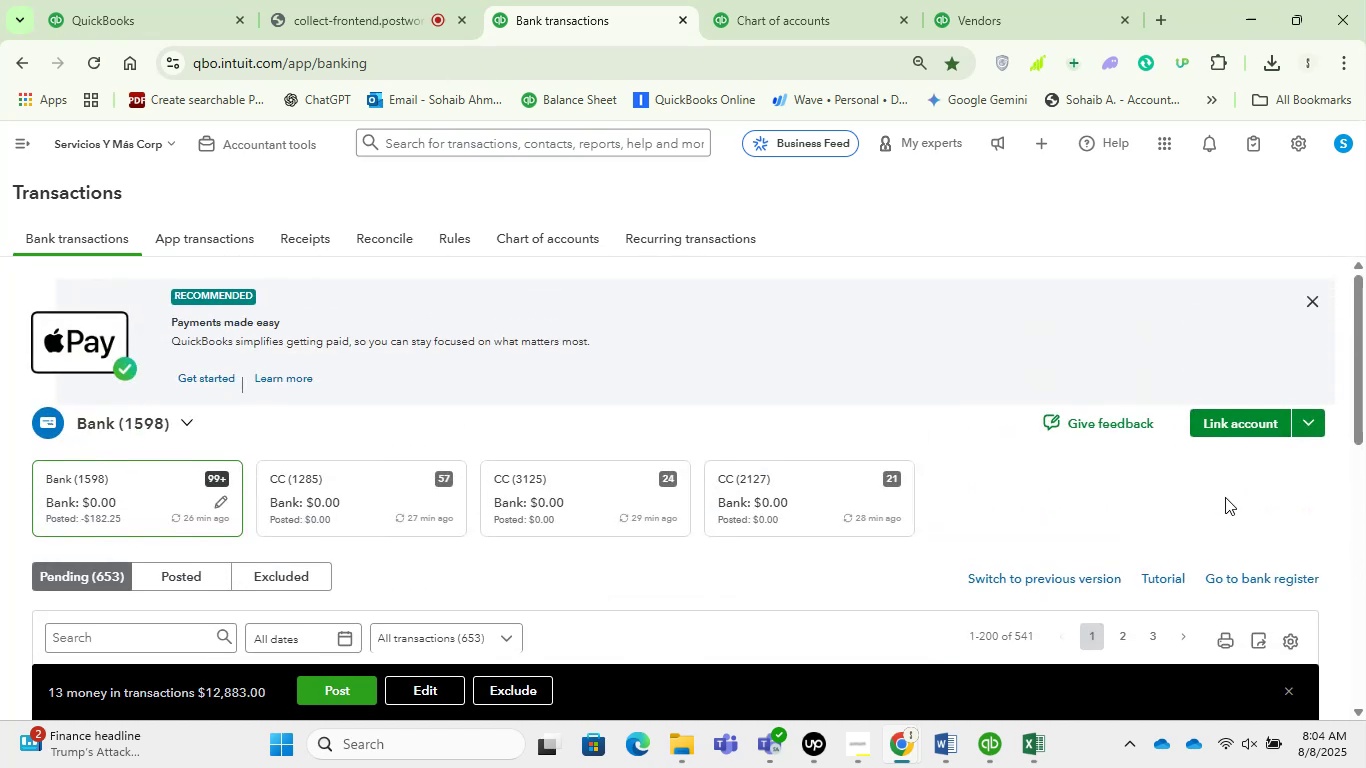 
scroll: coordinate [1214, 548], scroll_direction: down, amount: 1.0
 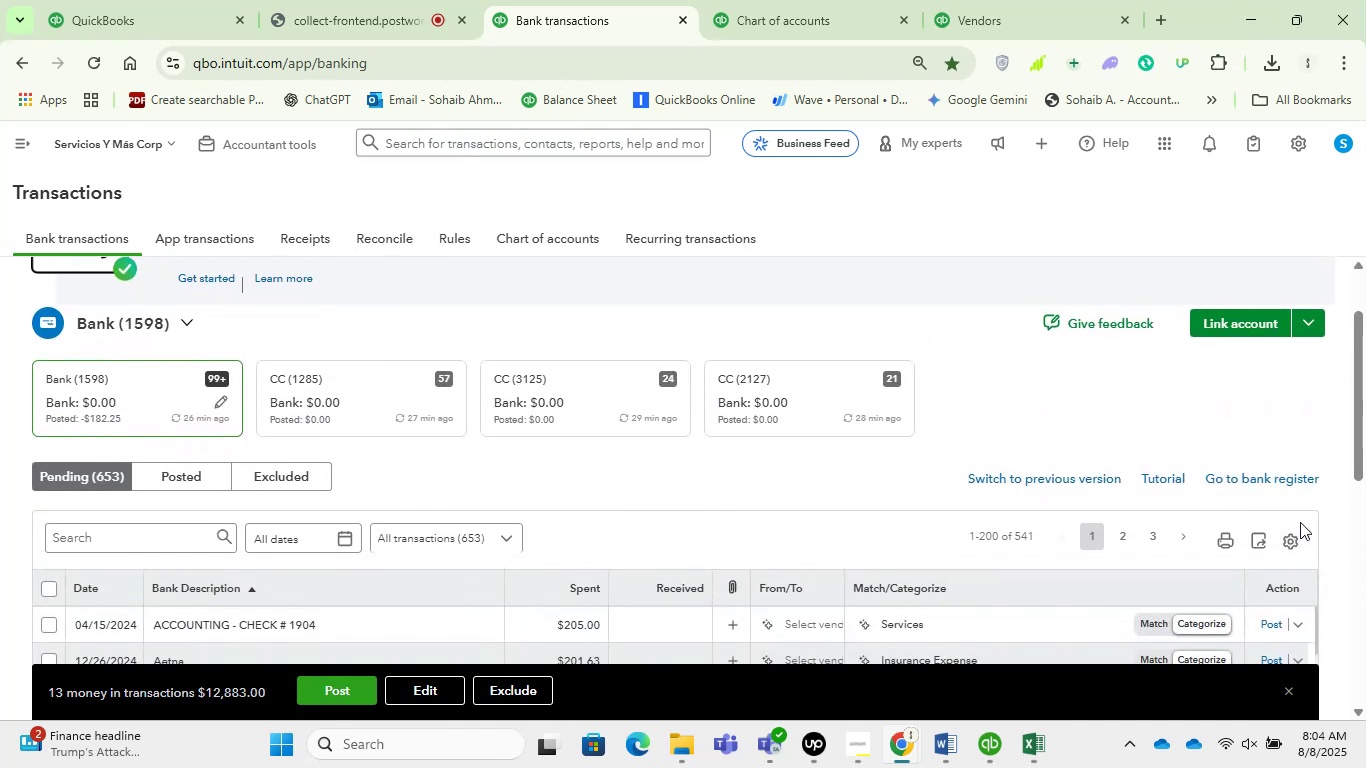 
left_click([1294, 540])
 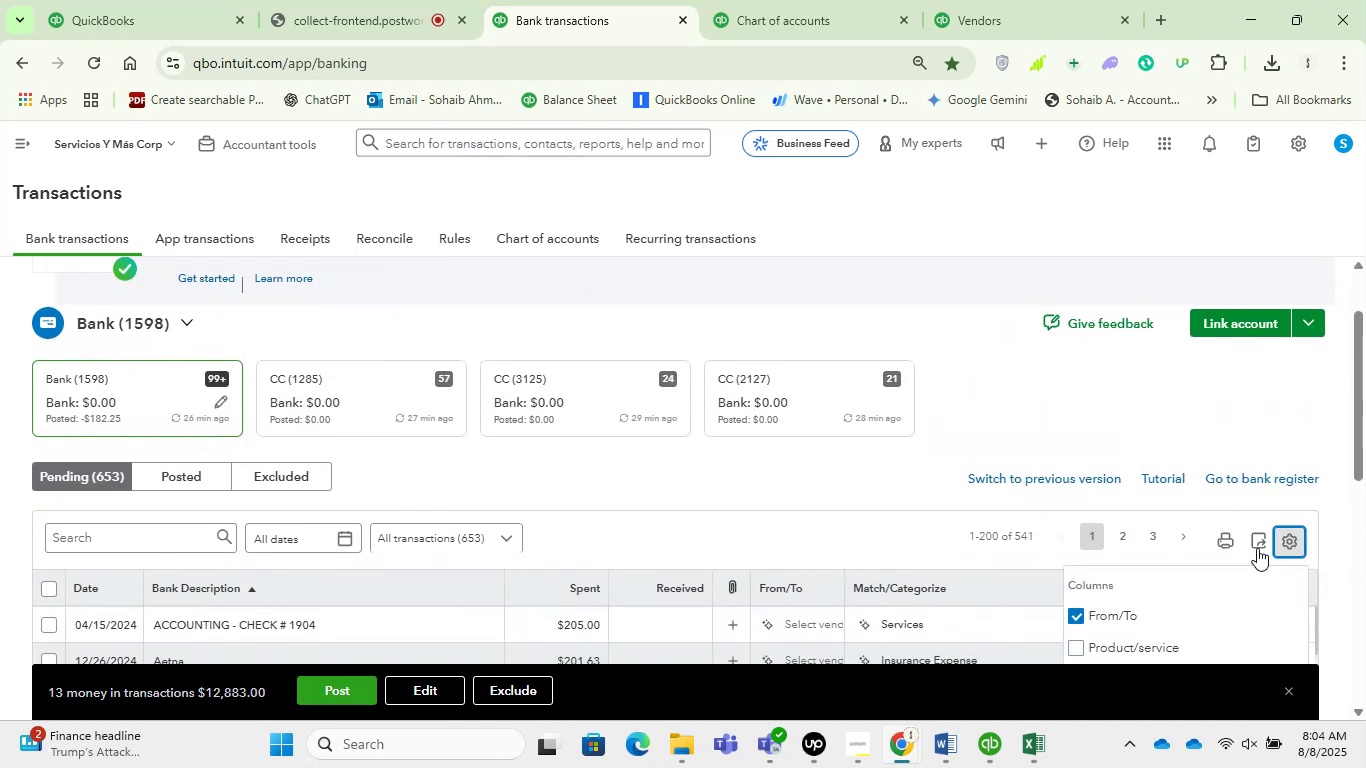 
scroll: coordinate [1155, 497], scroll_direction: down, amount: 4.0
 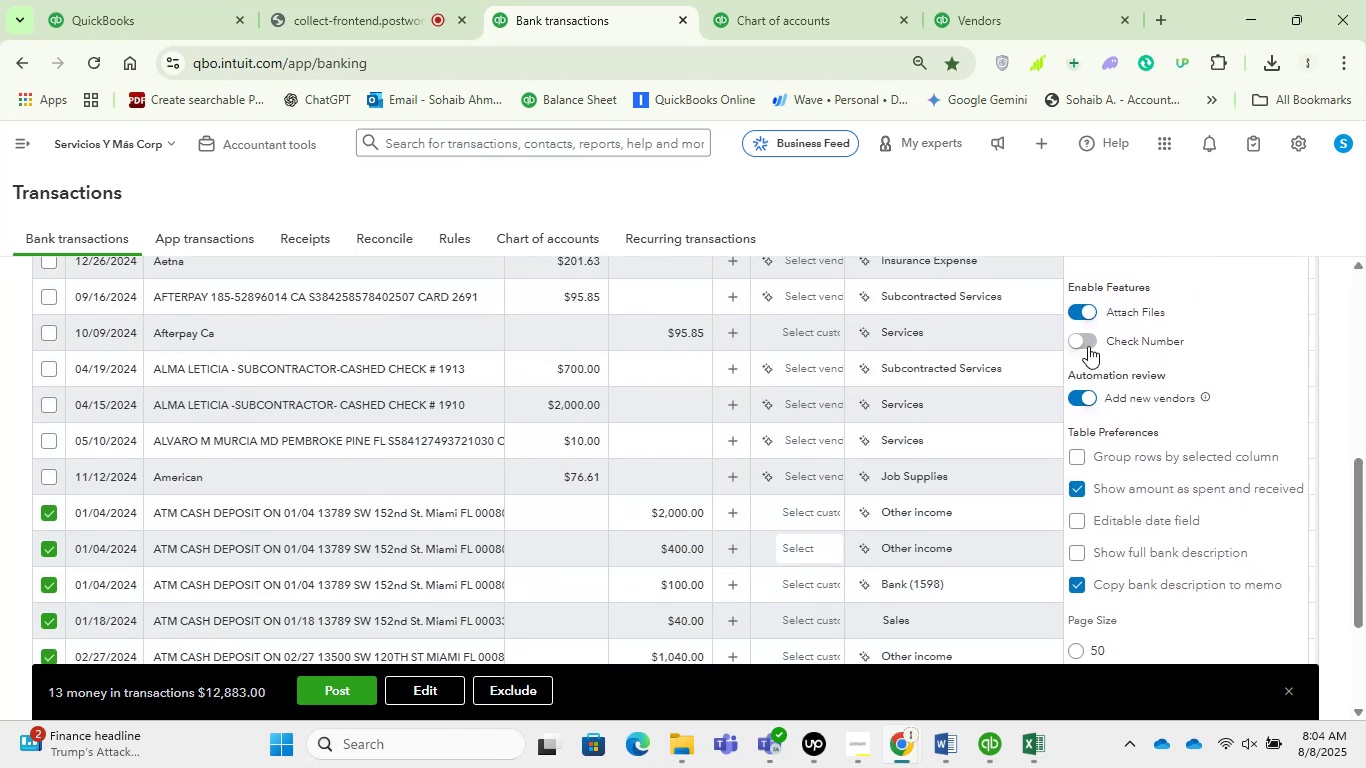 
left_click([1088, 346])
 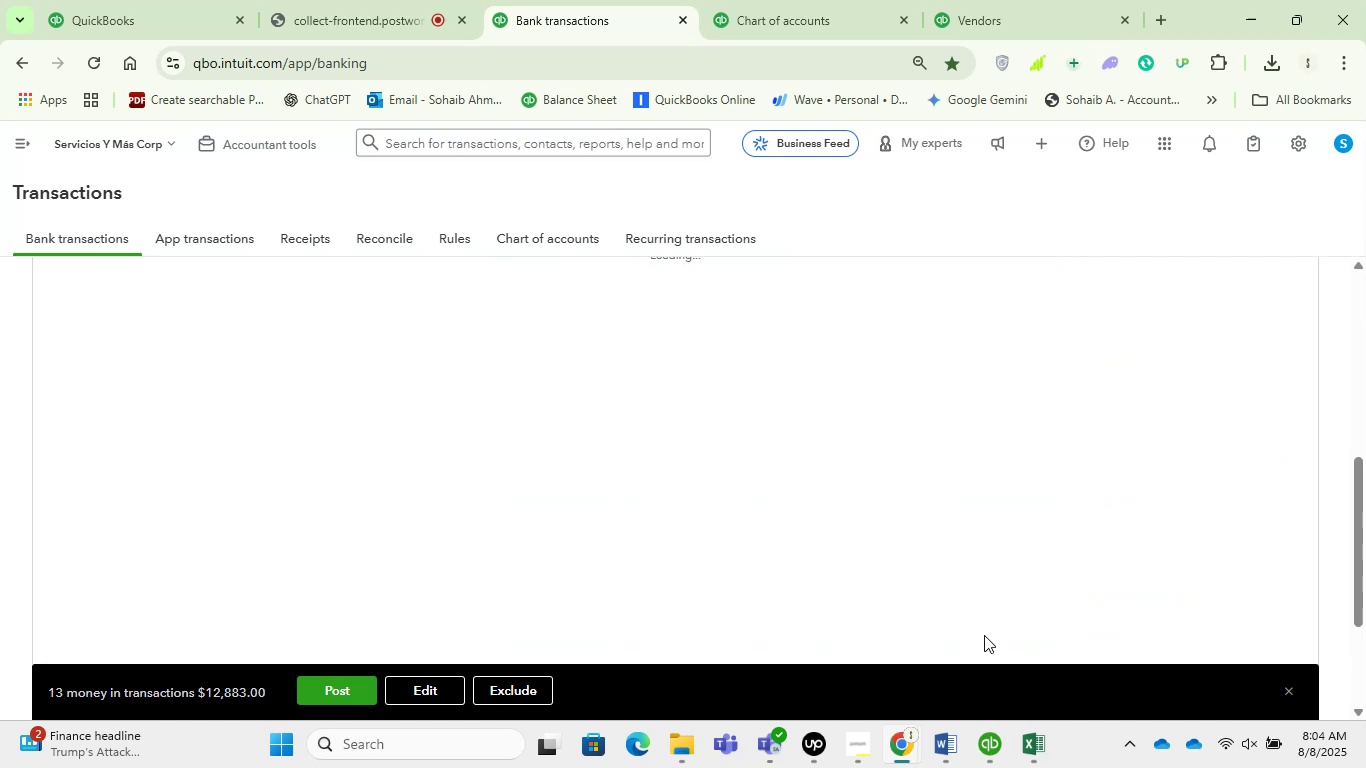 
left_click([1285, 690])
 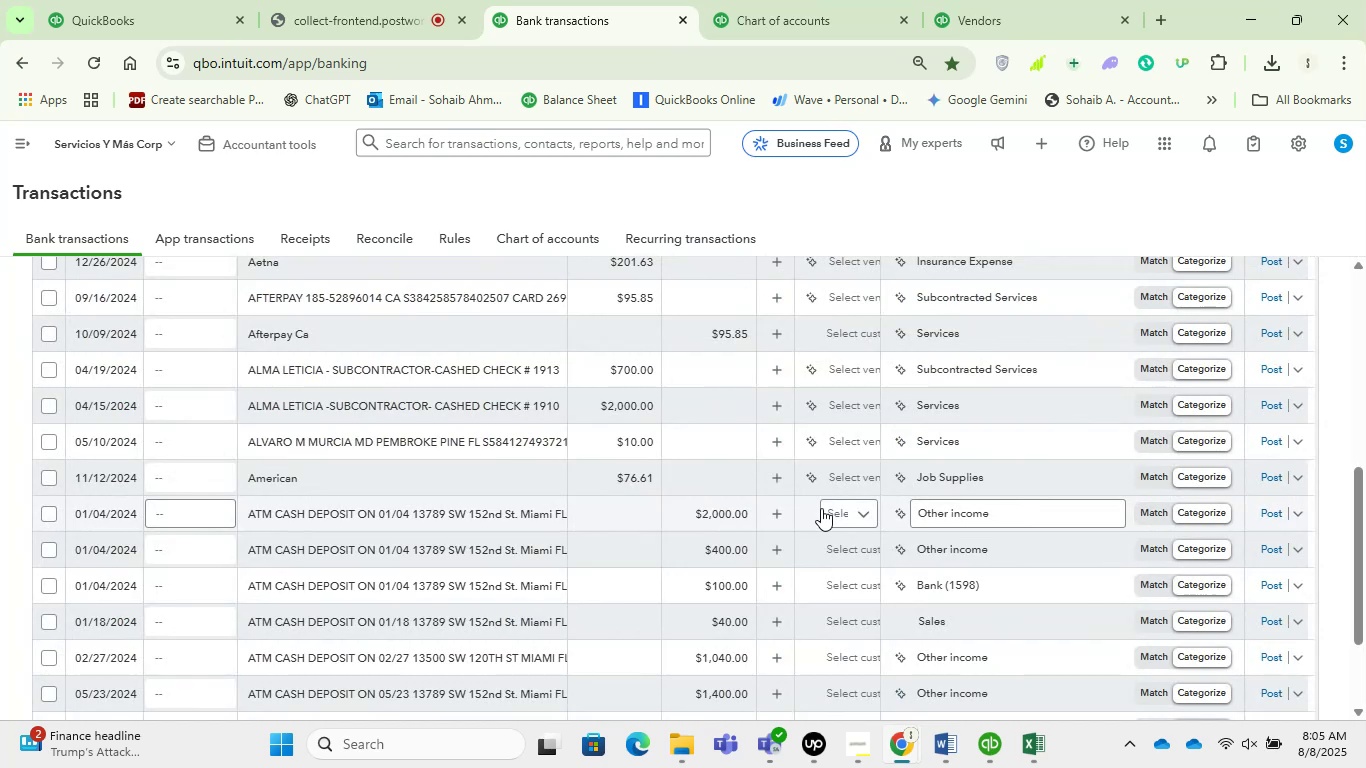 
wait(14.83)
 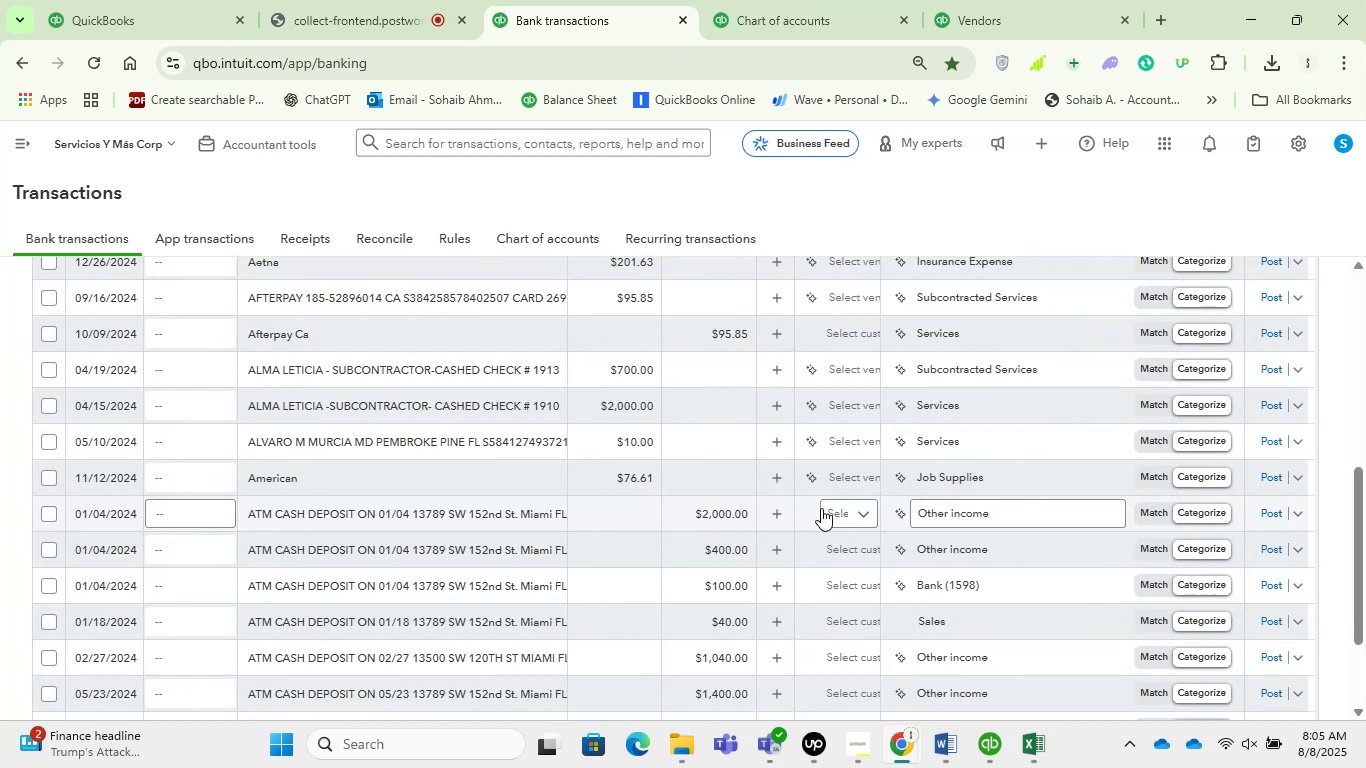 
scroll: coordinate [343, 428], scroll_direction: up, amount: 3.0
 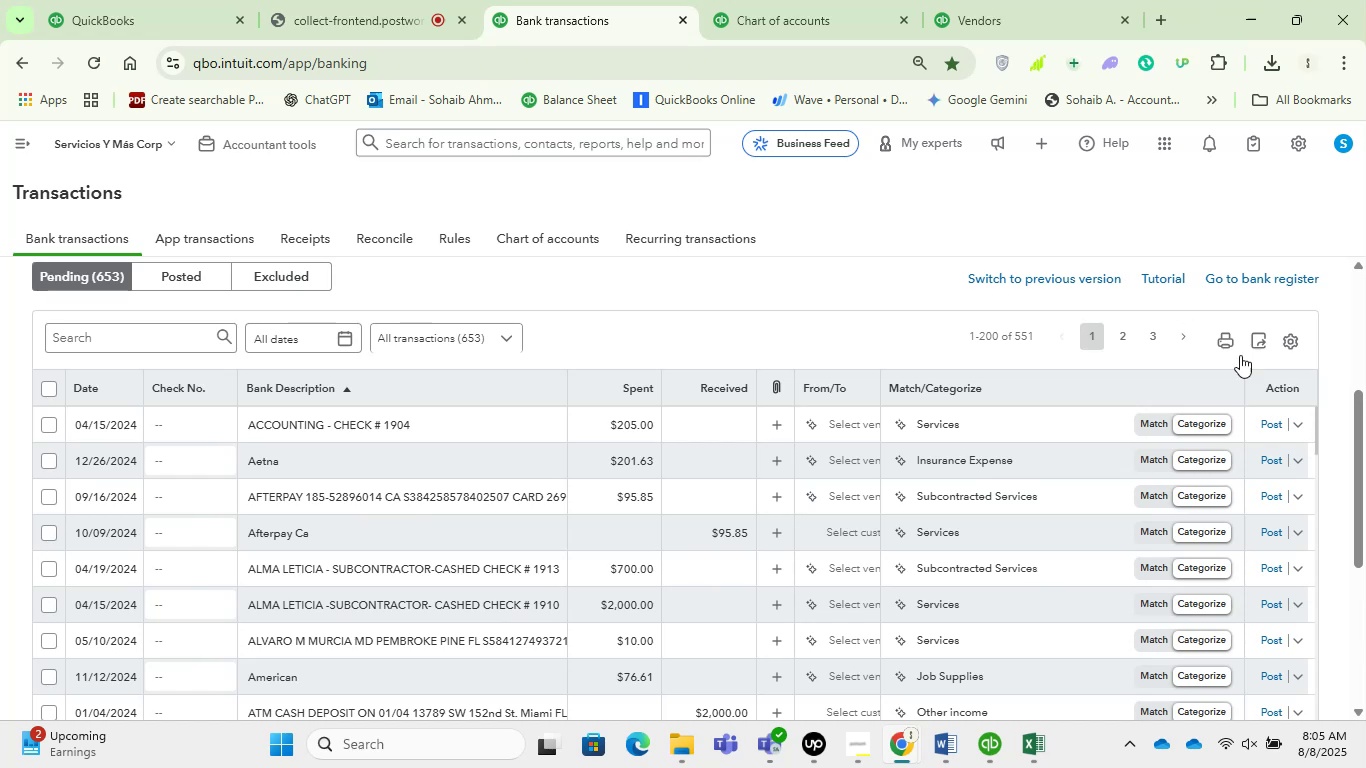 
left_click([1301, 348])
 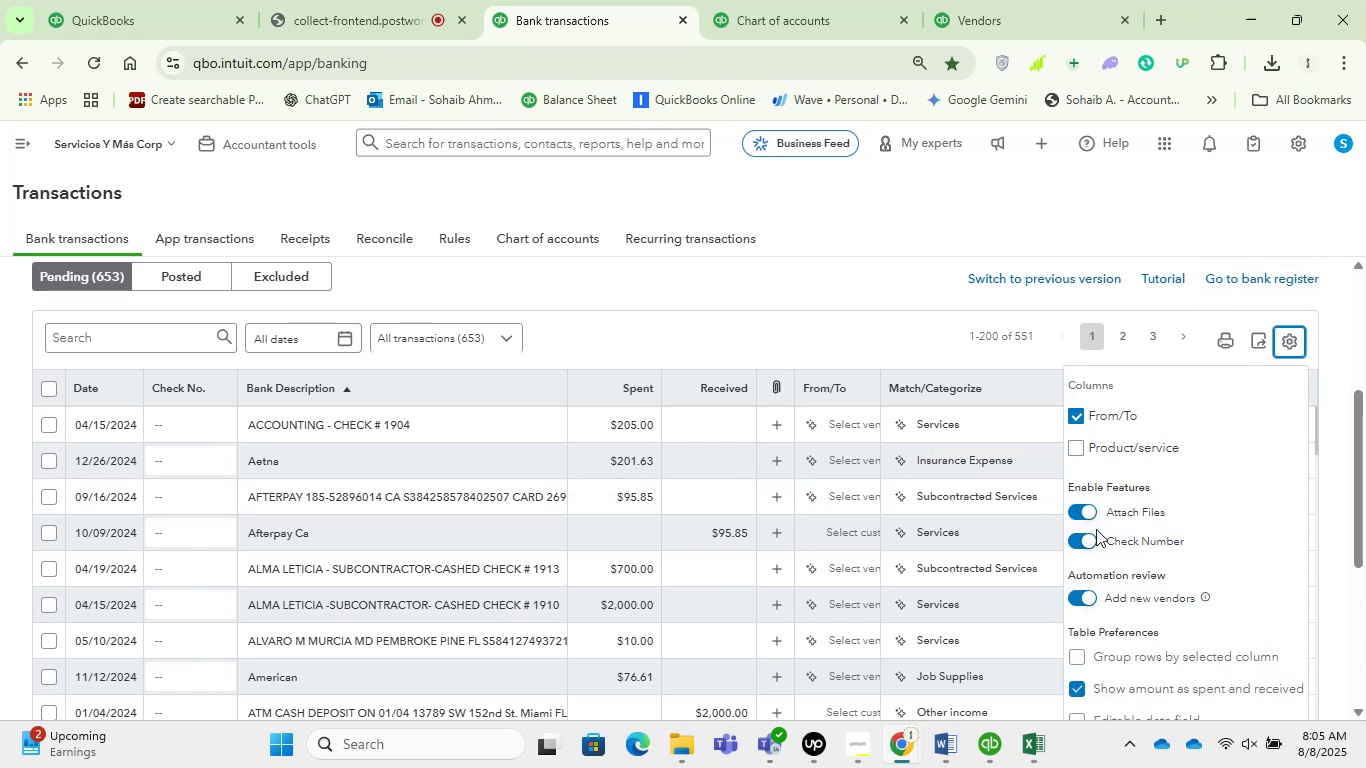 
left_click([1092, 544])
 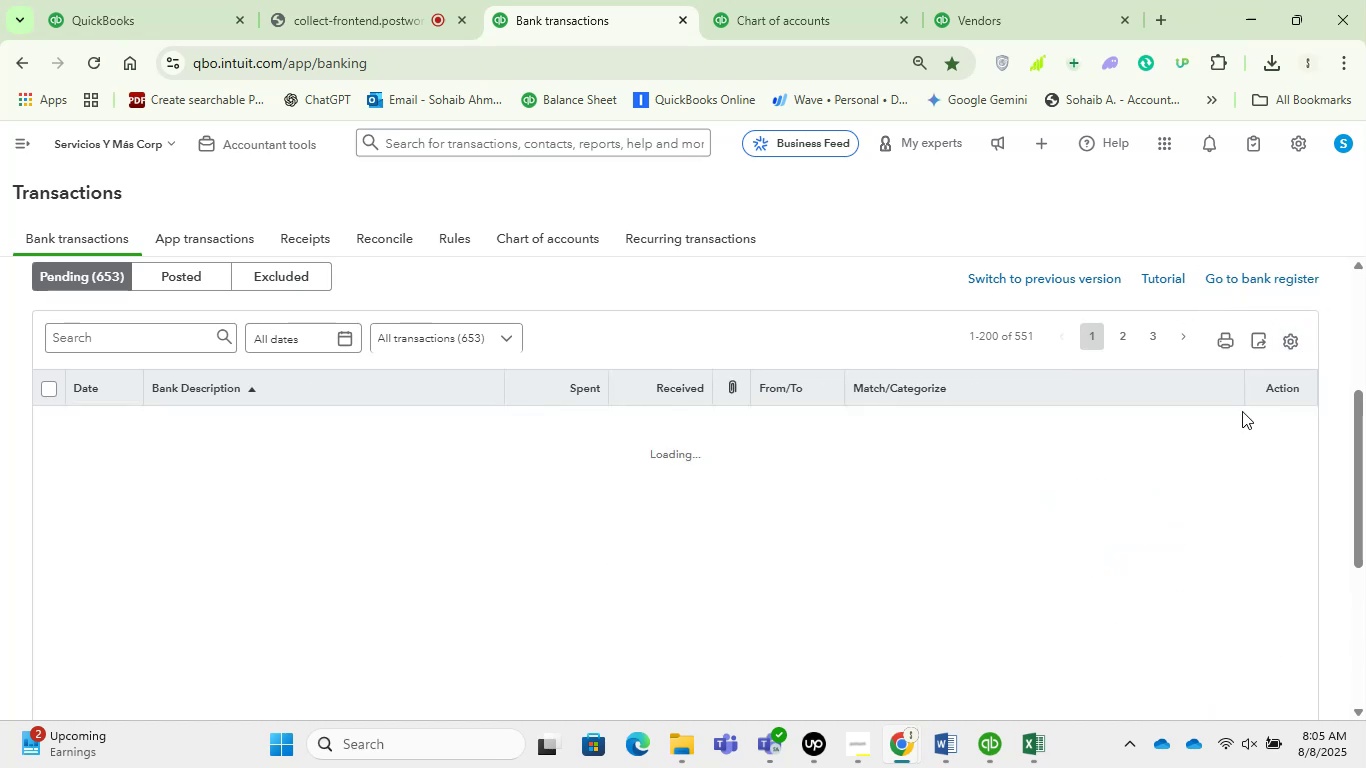 
left_click([1282, 344])
 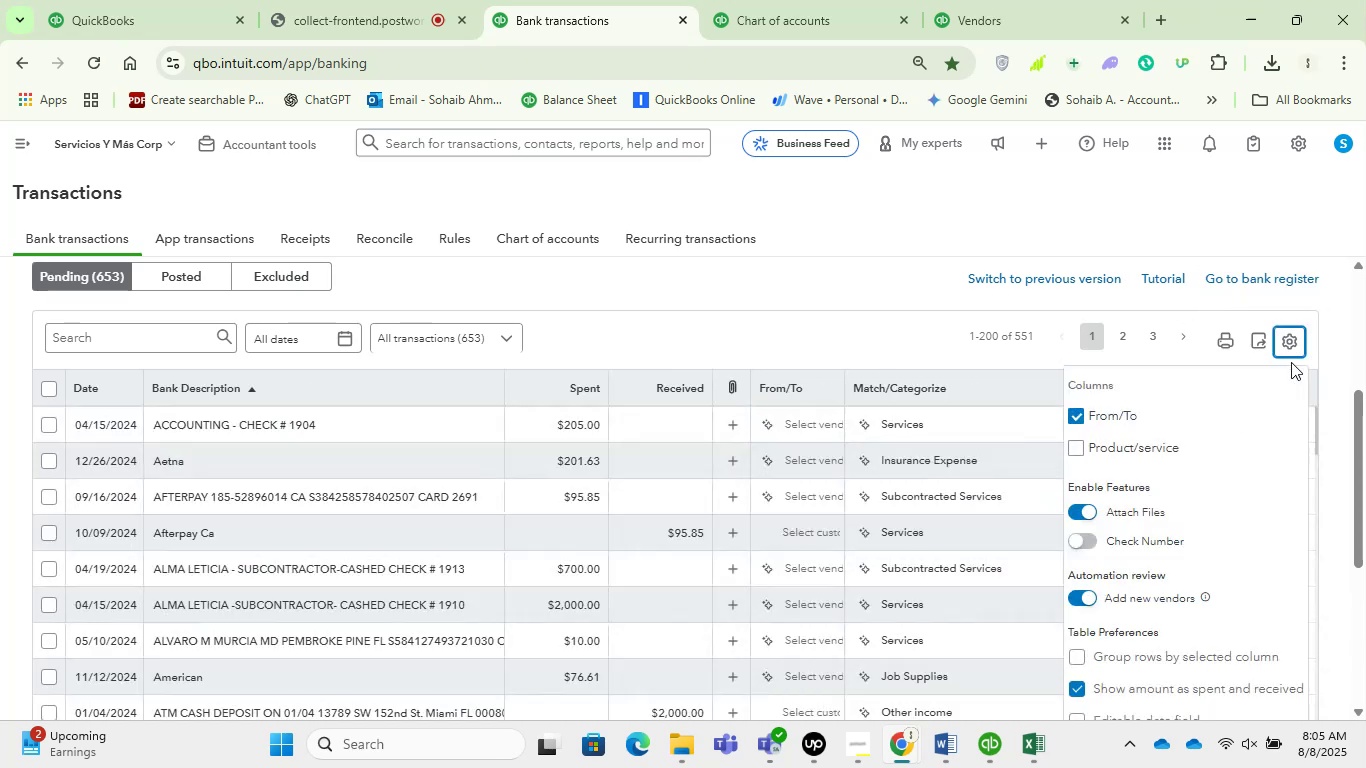 
scroll: coordinate [1098, 573], scroll_direction: down, amount: 4.0
 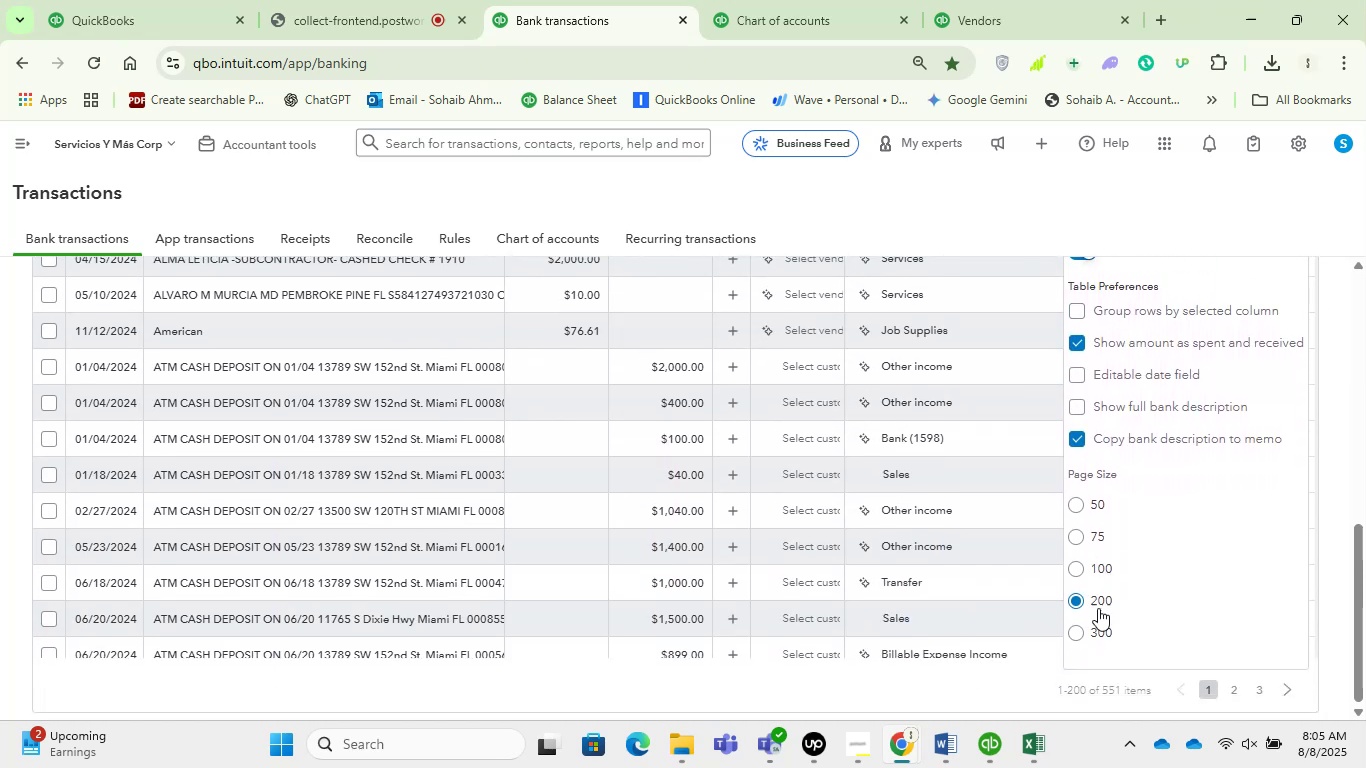 
scroll: coordinate [1082, 509], scroll_direction: up, amount: 3.0
 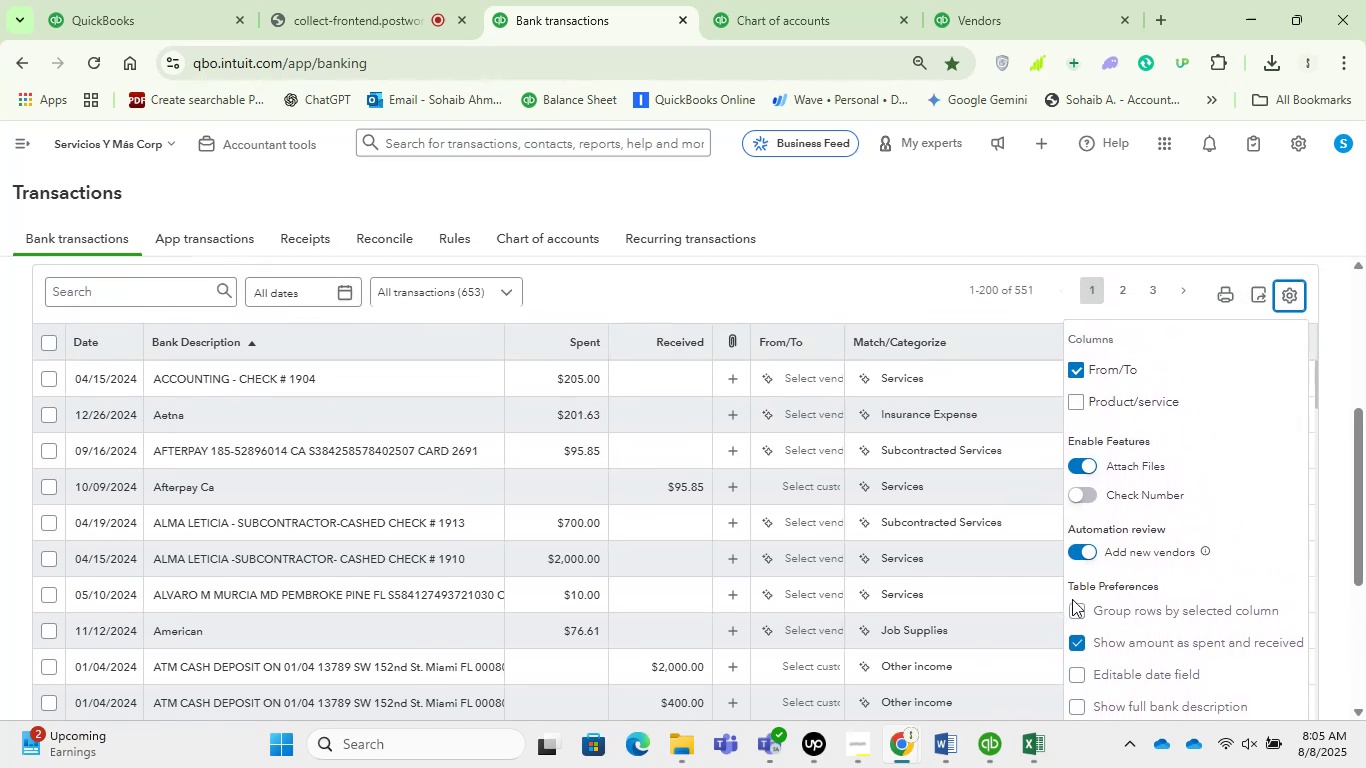 
left_click([1082, 612])
 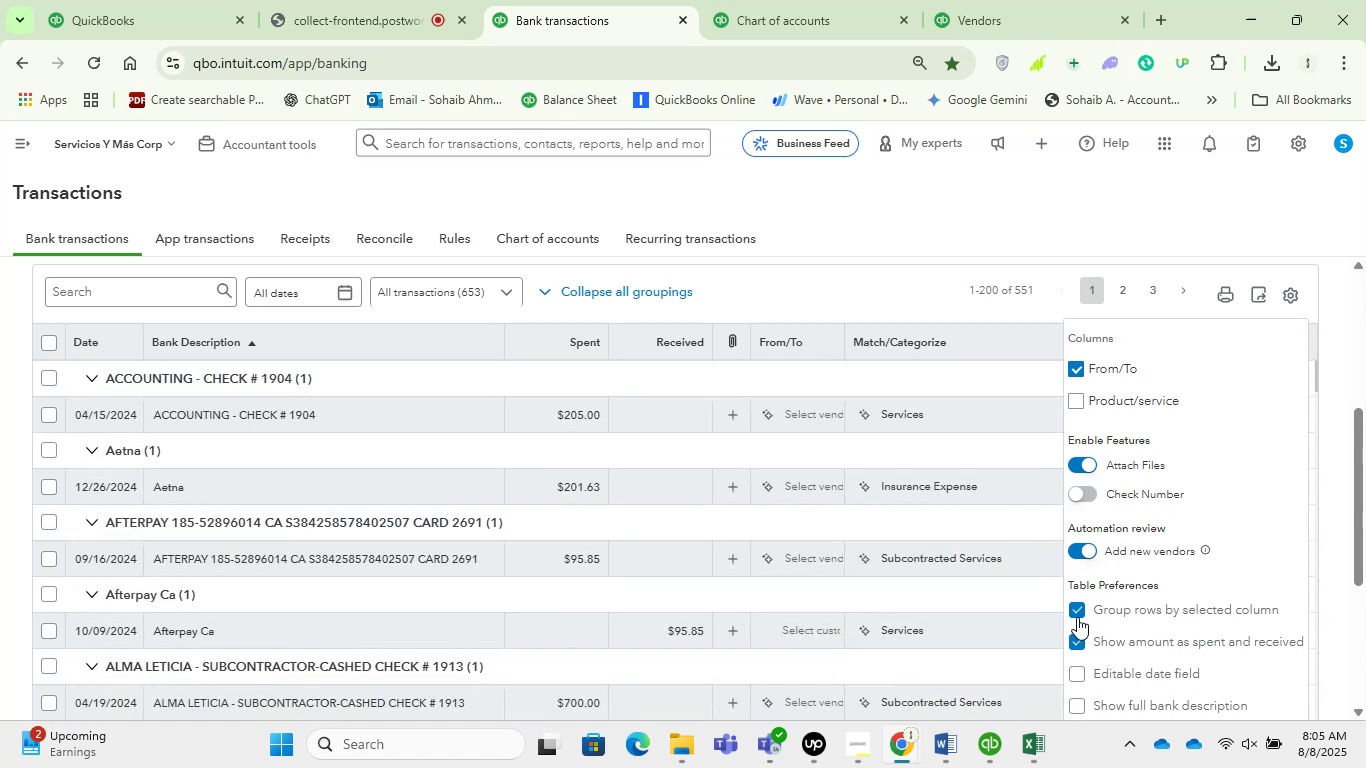 
wait(9.37)
 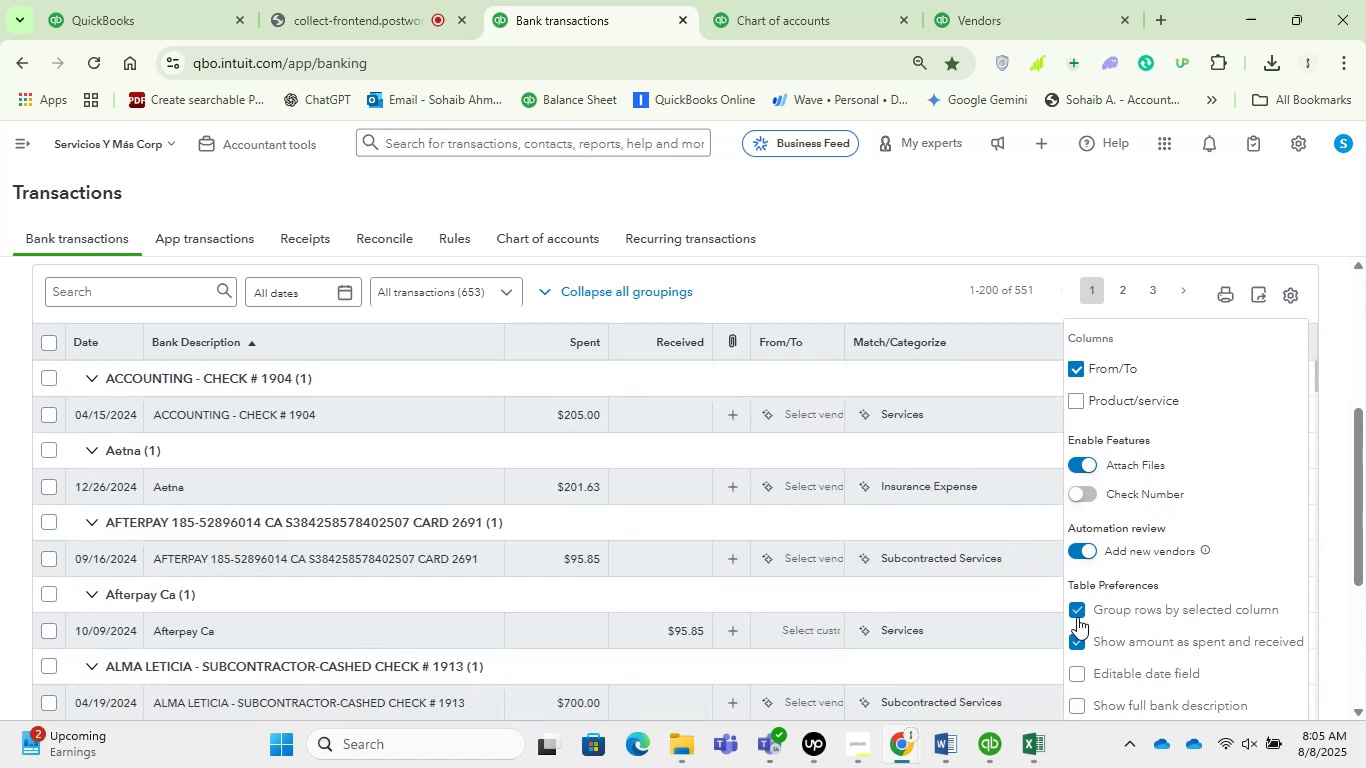 
left_click([1125, 210])
 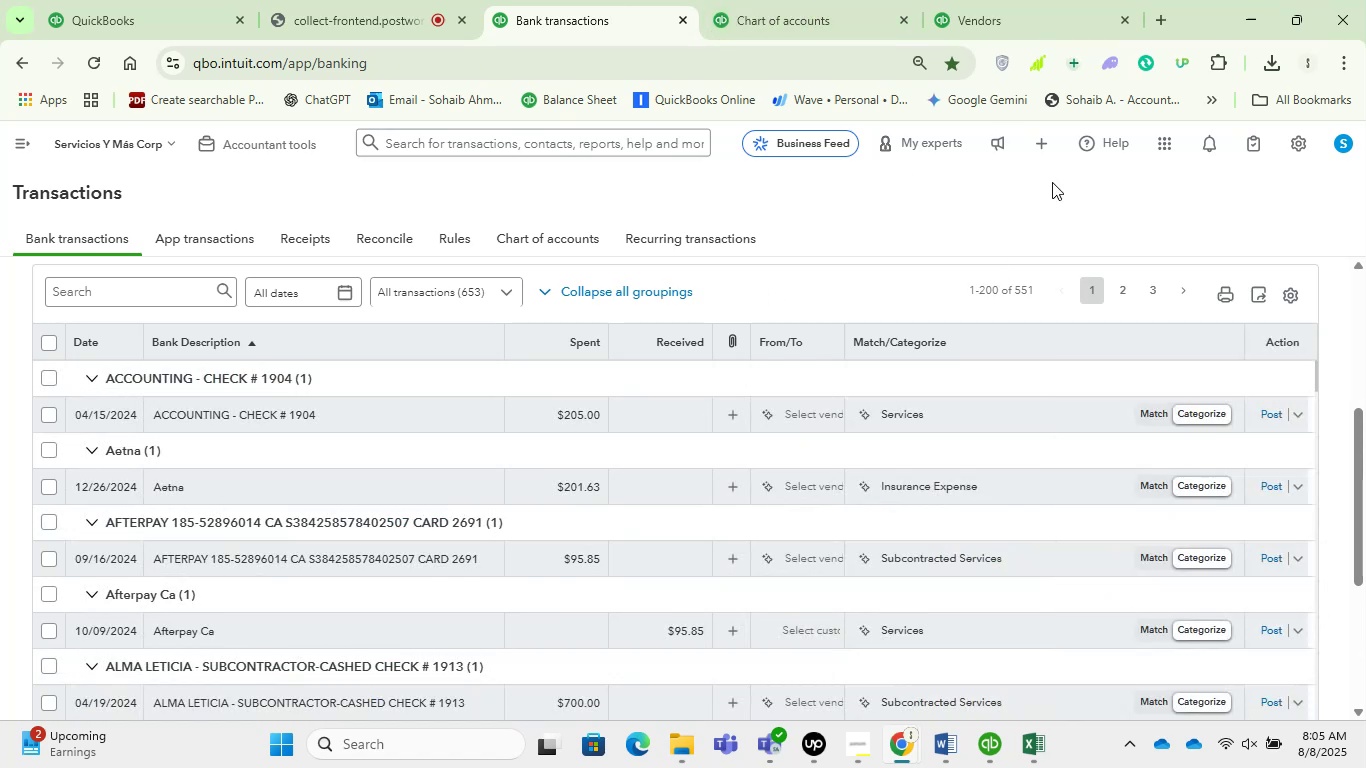 
scroll: coordinate [1023, 264], scroll_direction: none, amount: 0.0
 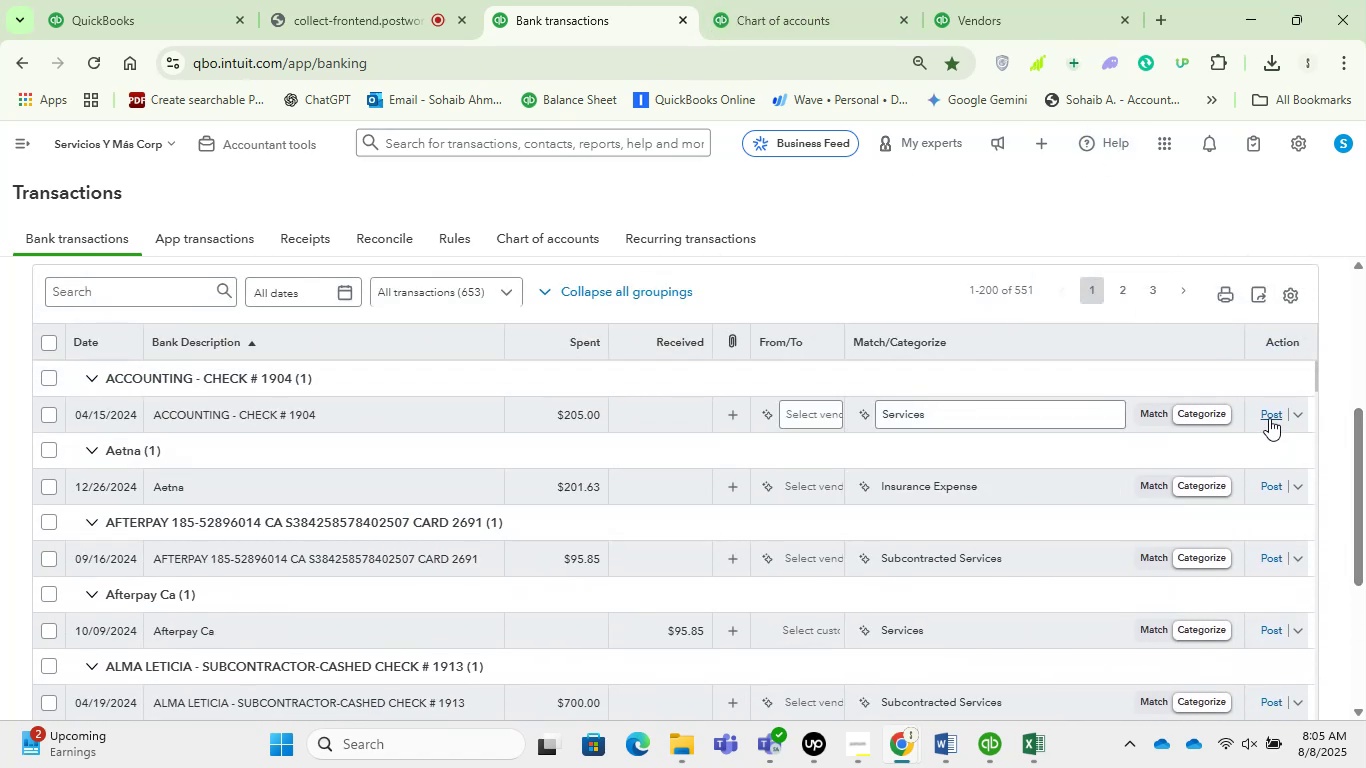 
scroll: coordinate [225, 564], scroll_direction: down, amount: 5.0
 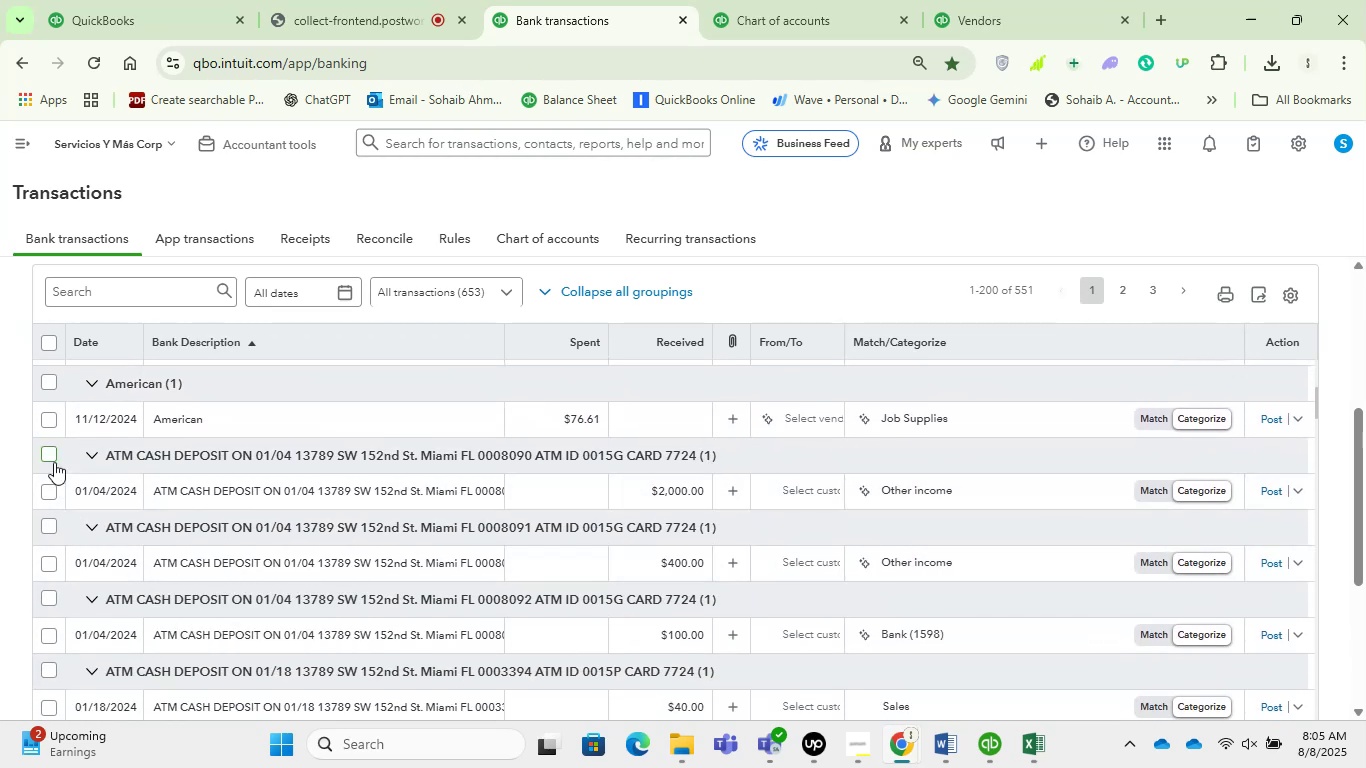 
left_click([111, 291])
 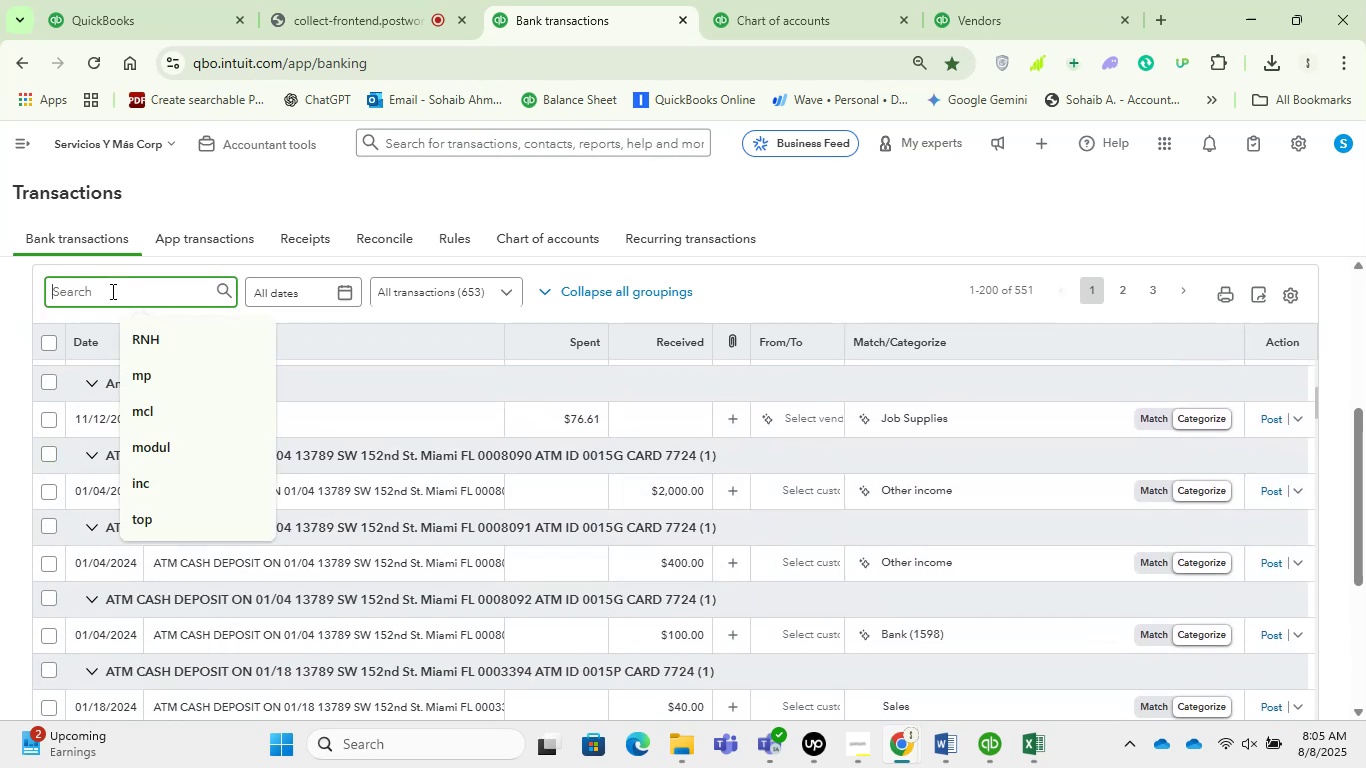 
left_click([941, 196])
 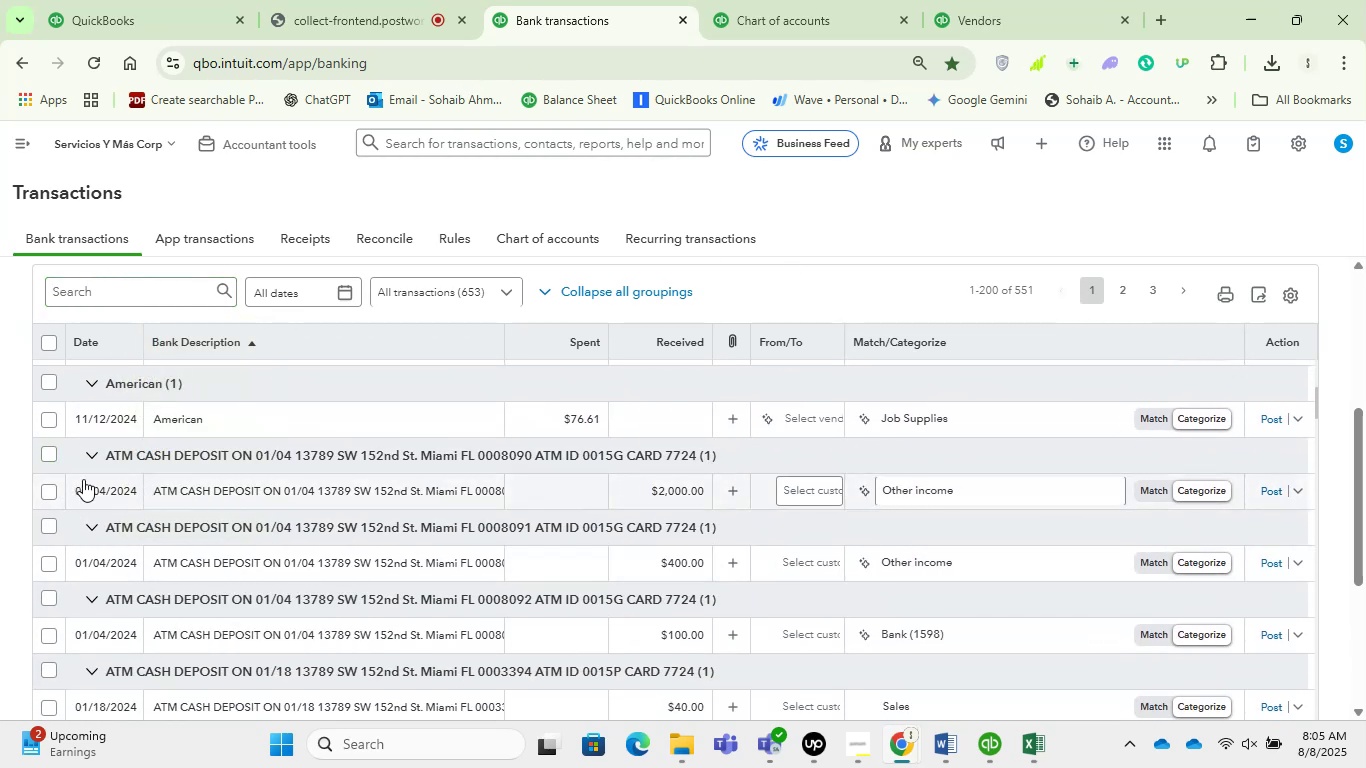 
left_click([46, 459])
 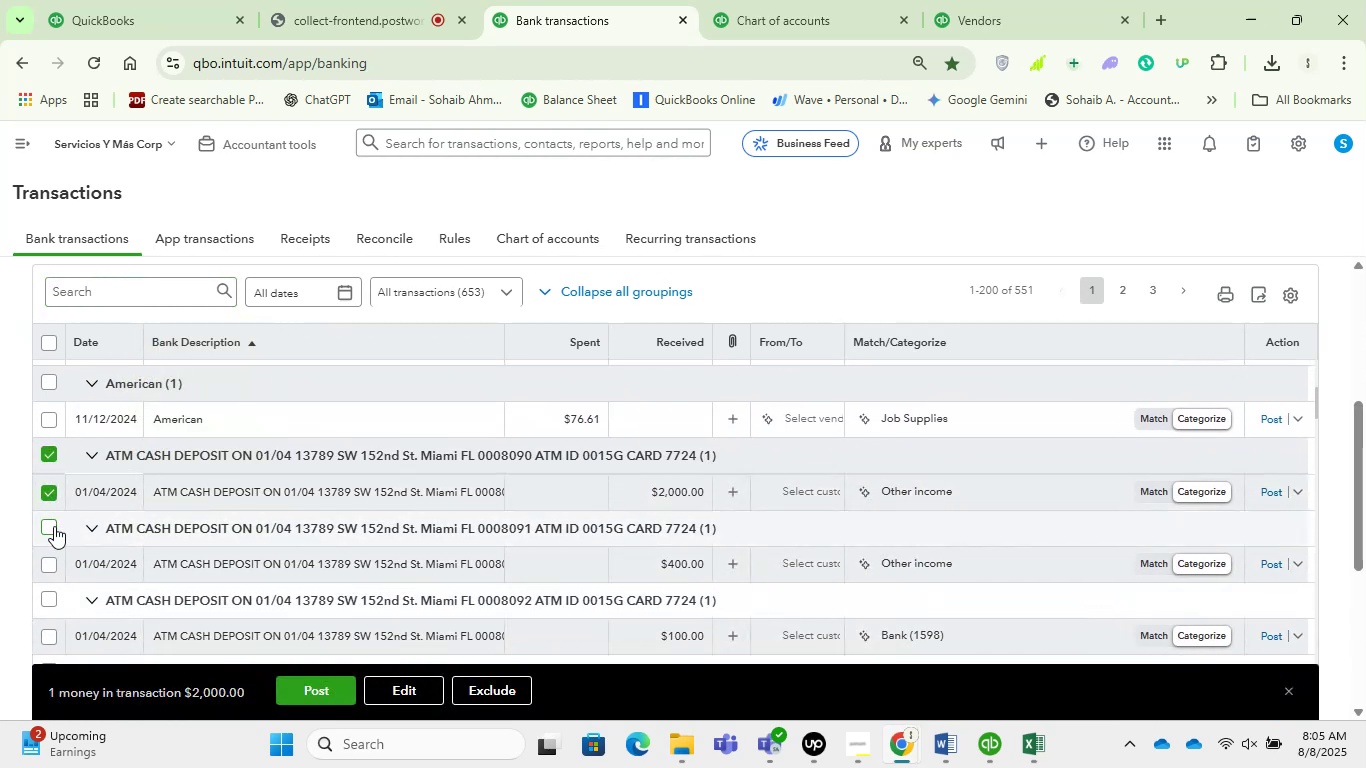 
scroll: coordinate [324, 435], scroll_direction: down, amount: 1.0
 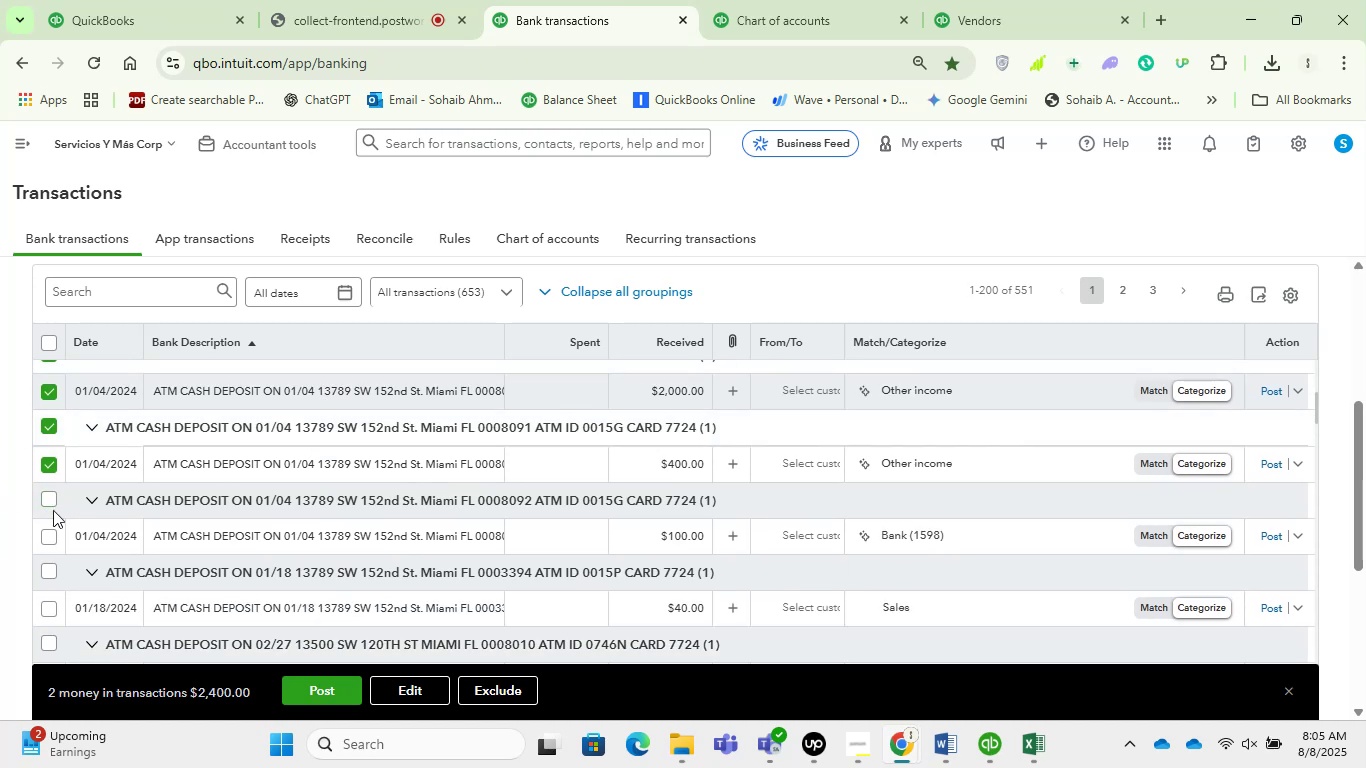 
left_click([52, 503])
 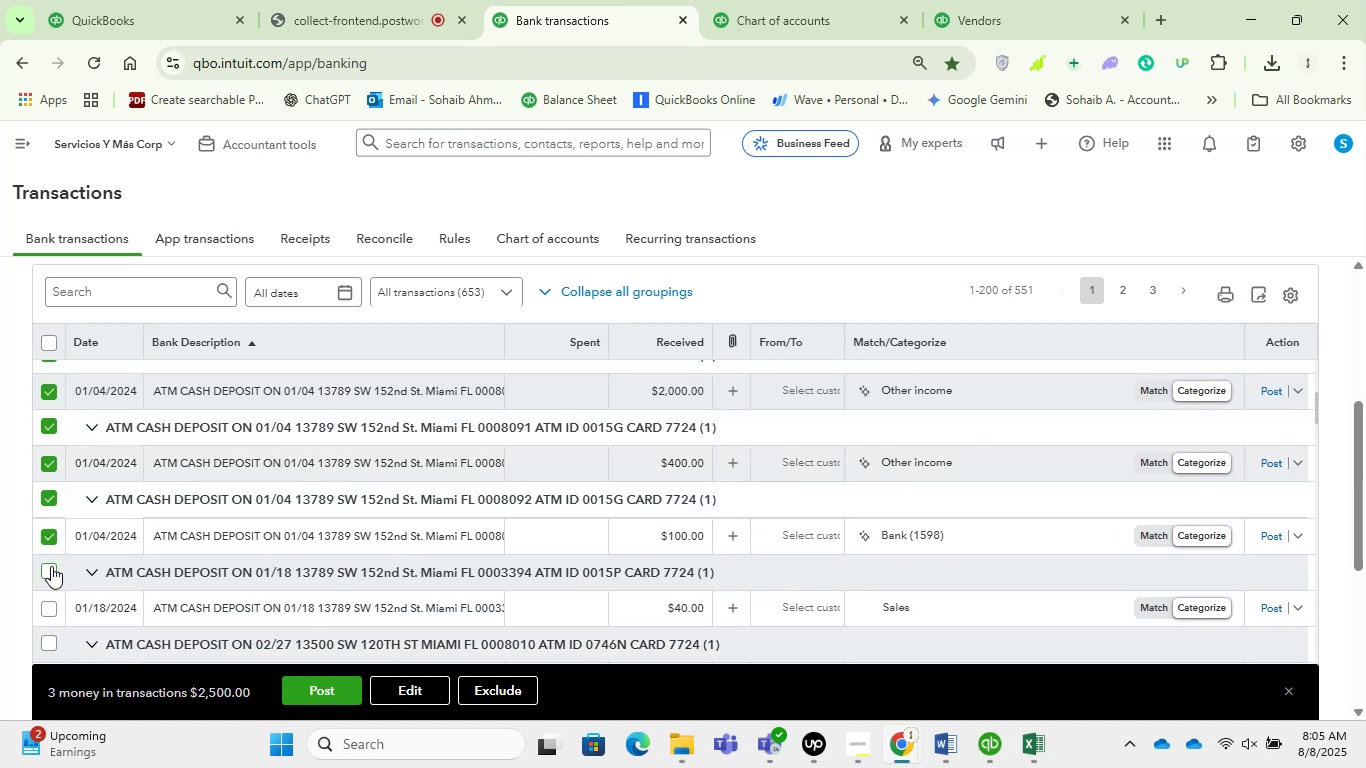 
left_click([54, 570])
 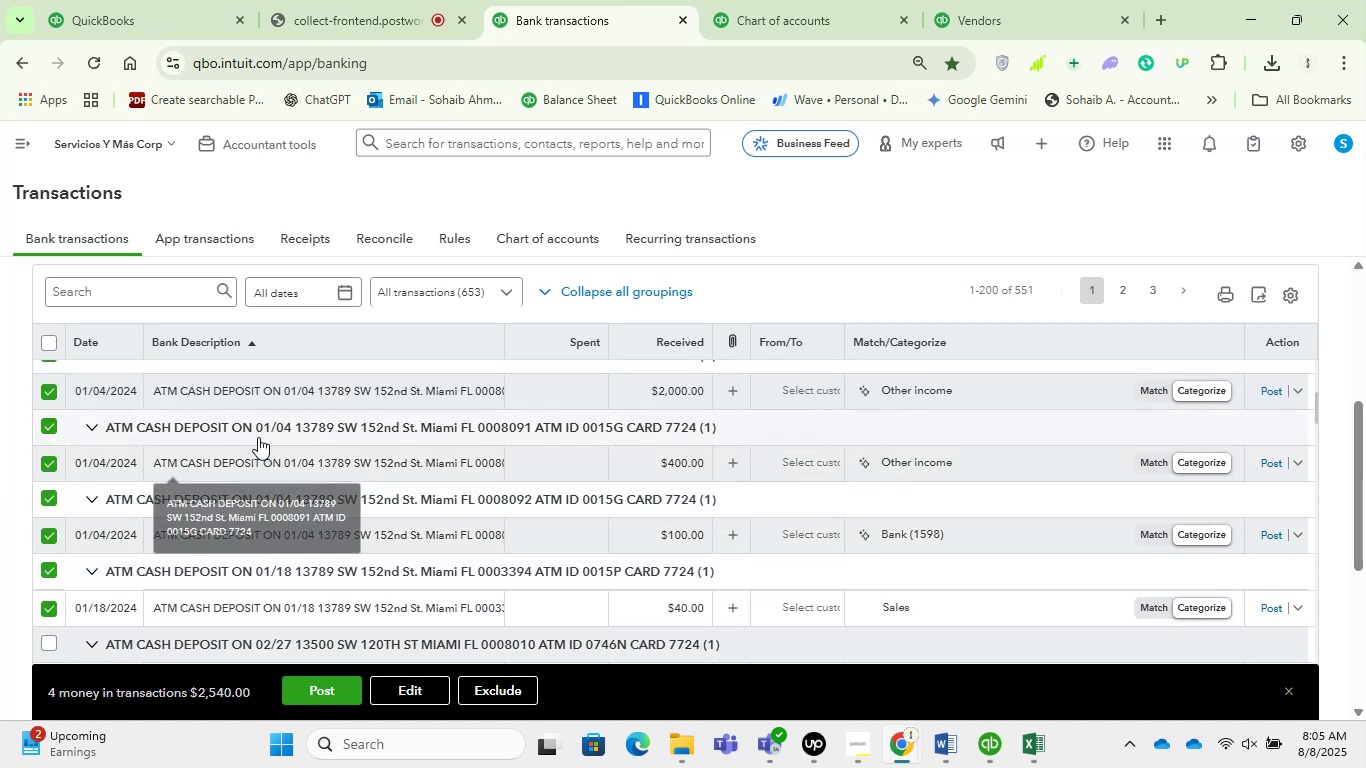 
scroll: coordinate [221, 537], scroll_direction: down, amount: 2.0
 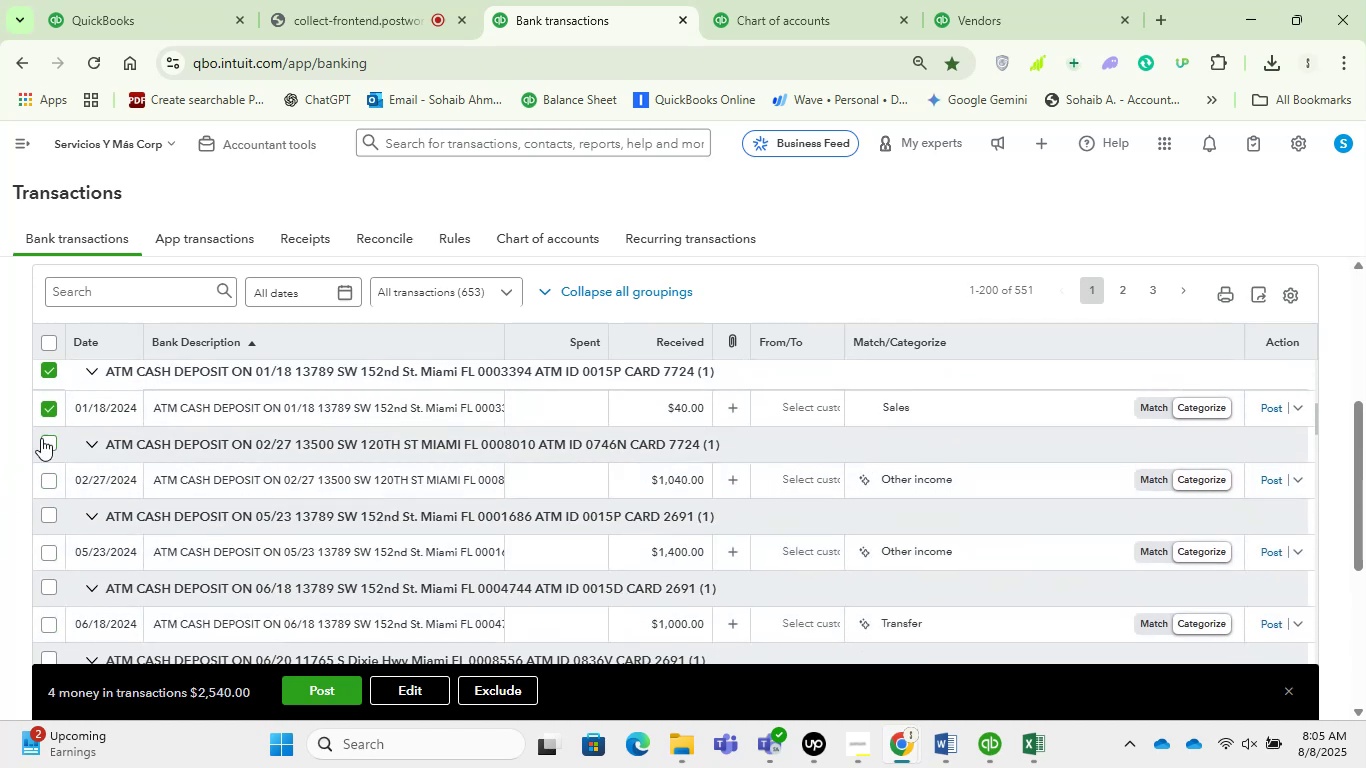 
left_click([50, 438])
 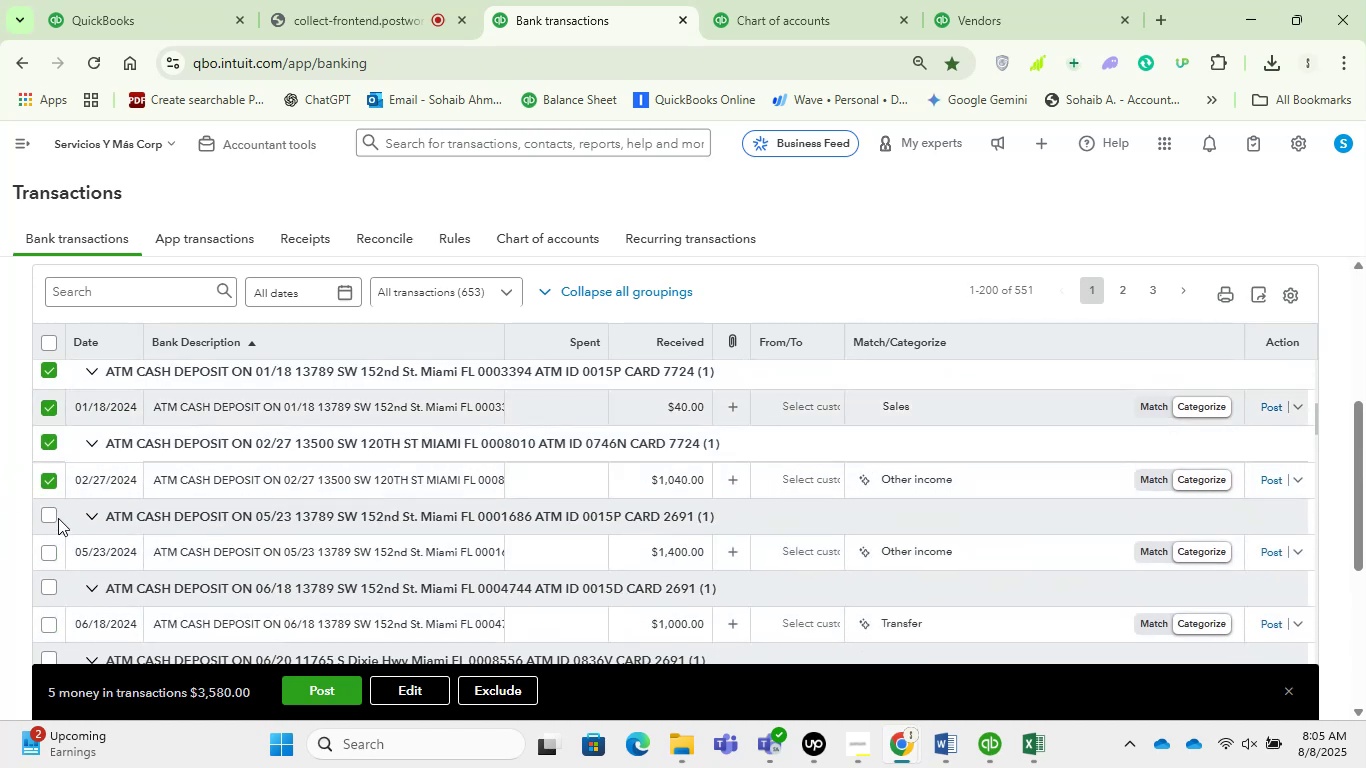 
left_click([54, 515])
 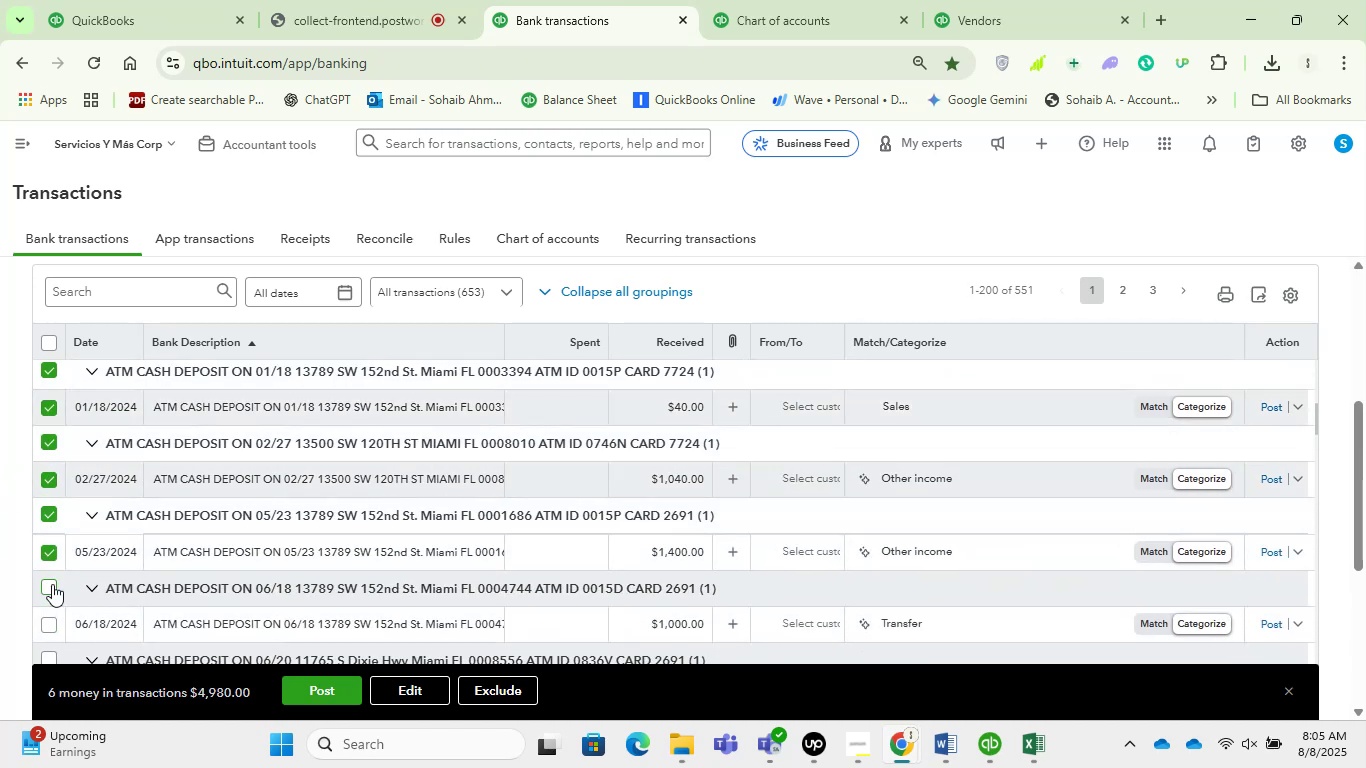 
left_click([54, 588])
 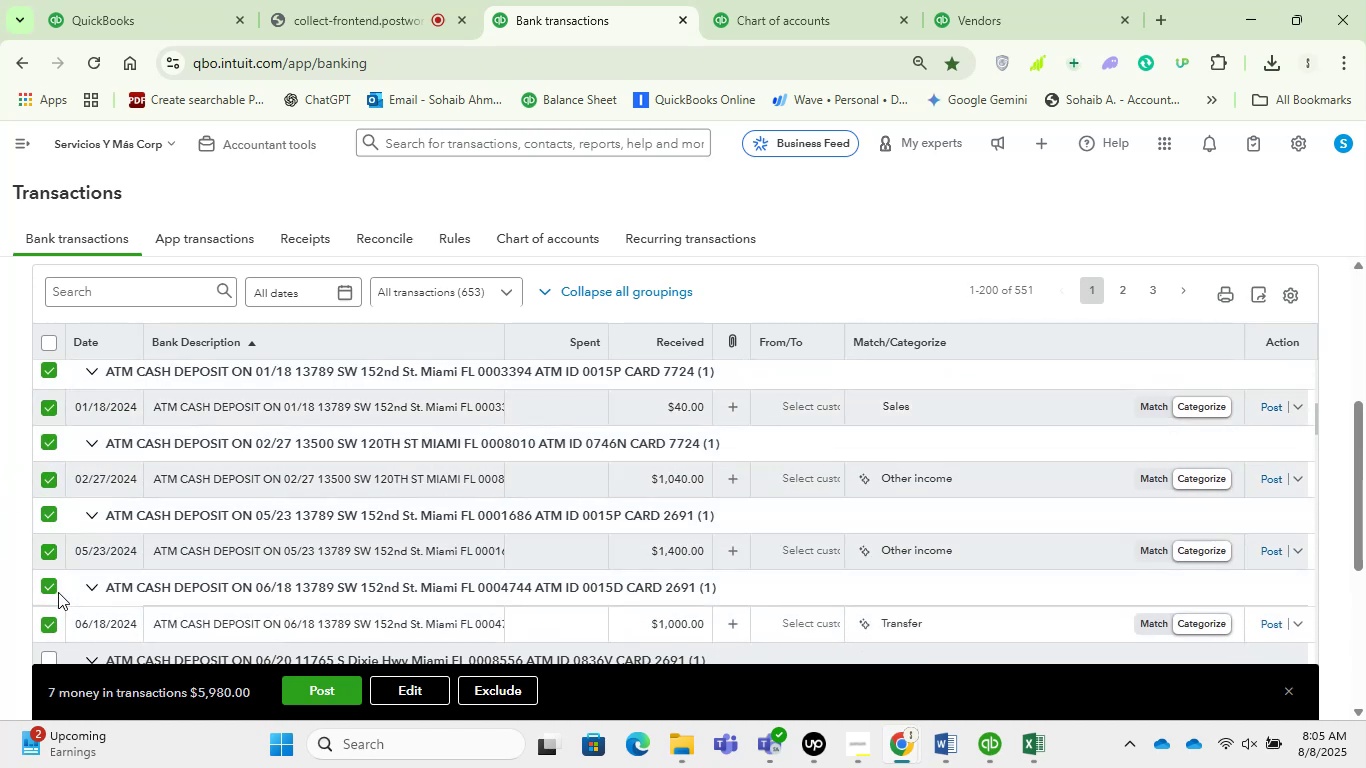 
scroll: coordinate [259, 465], scroll_direction: down, amount: 2.0
 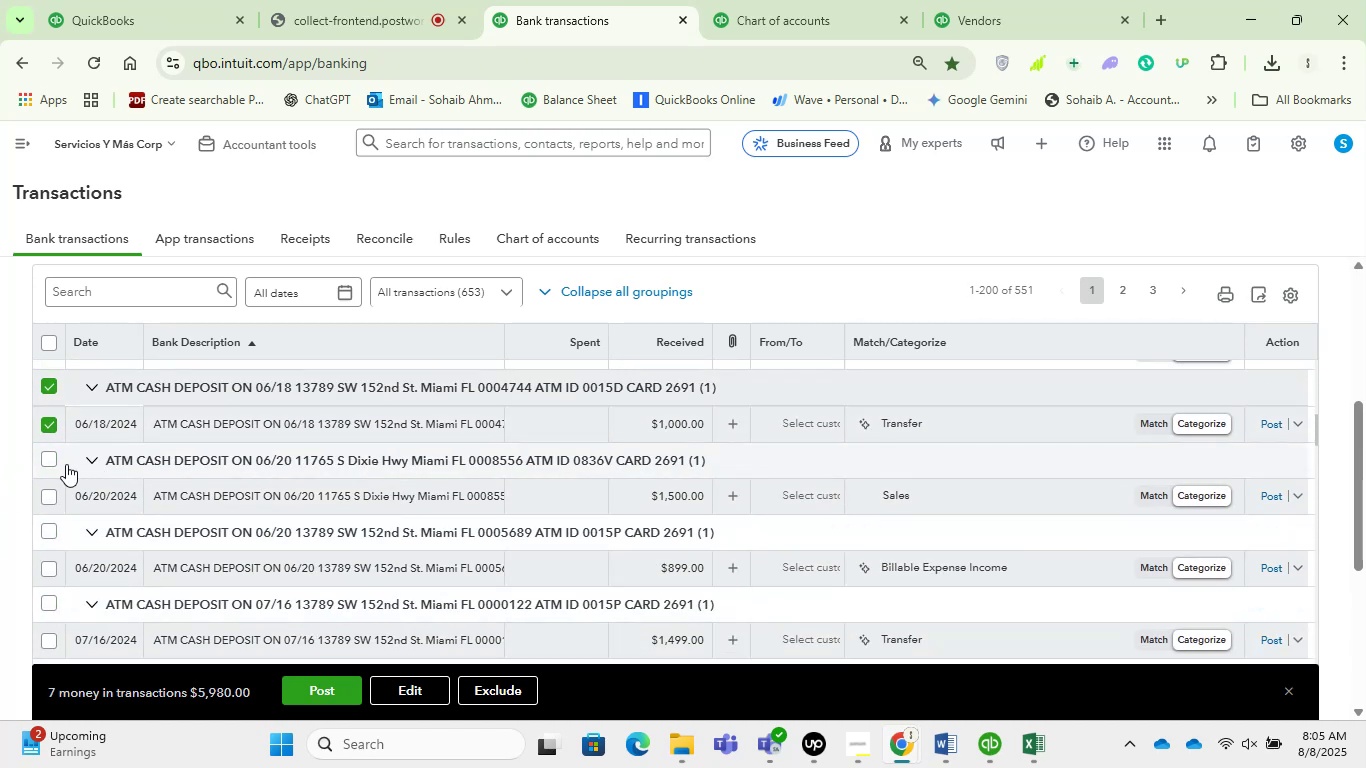 
left_click([50, 464])
 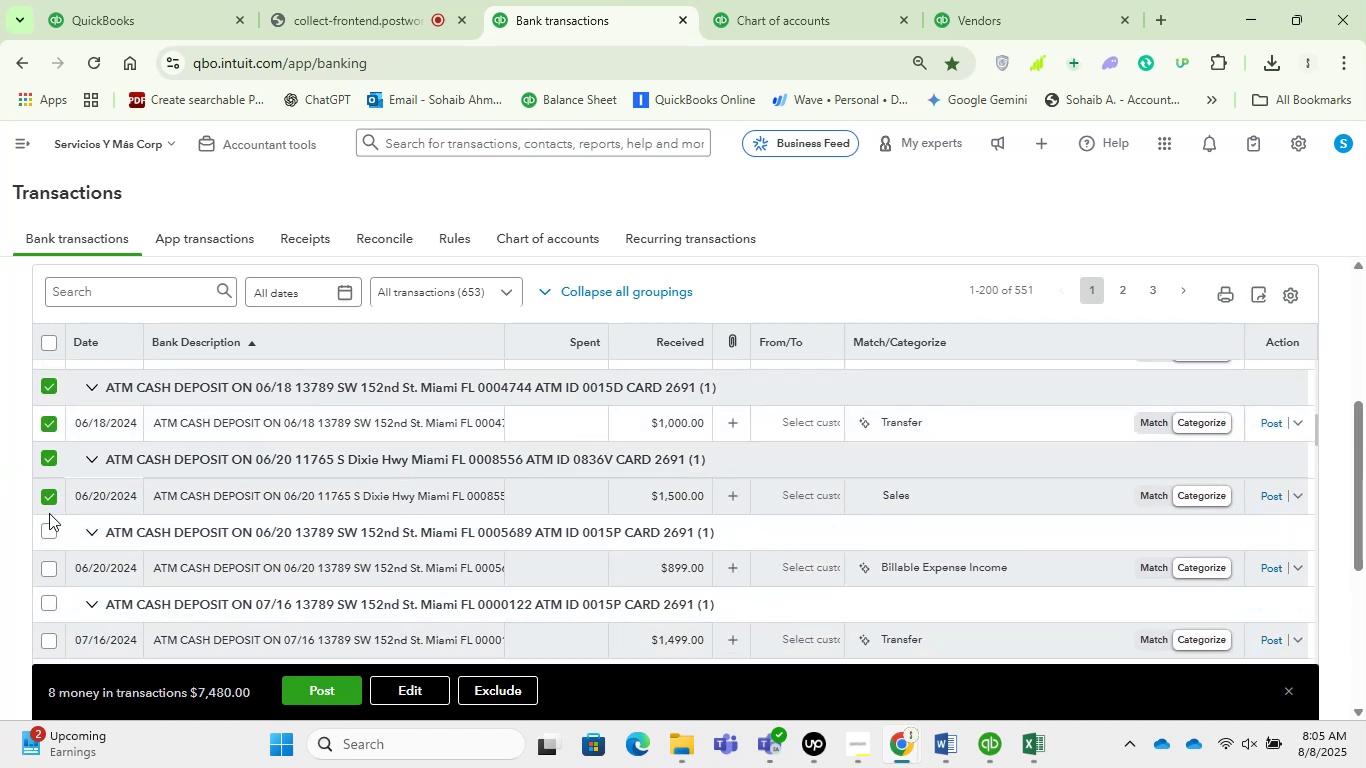 
left_click([49, 513])
 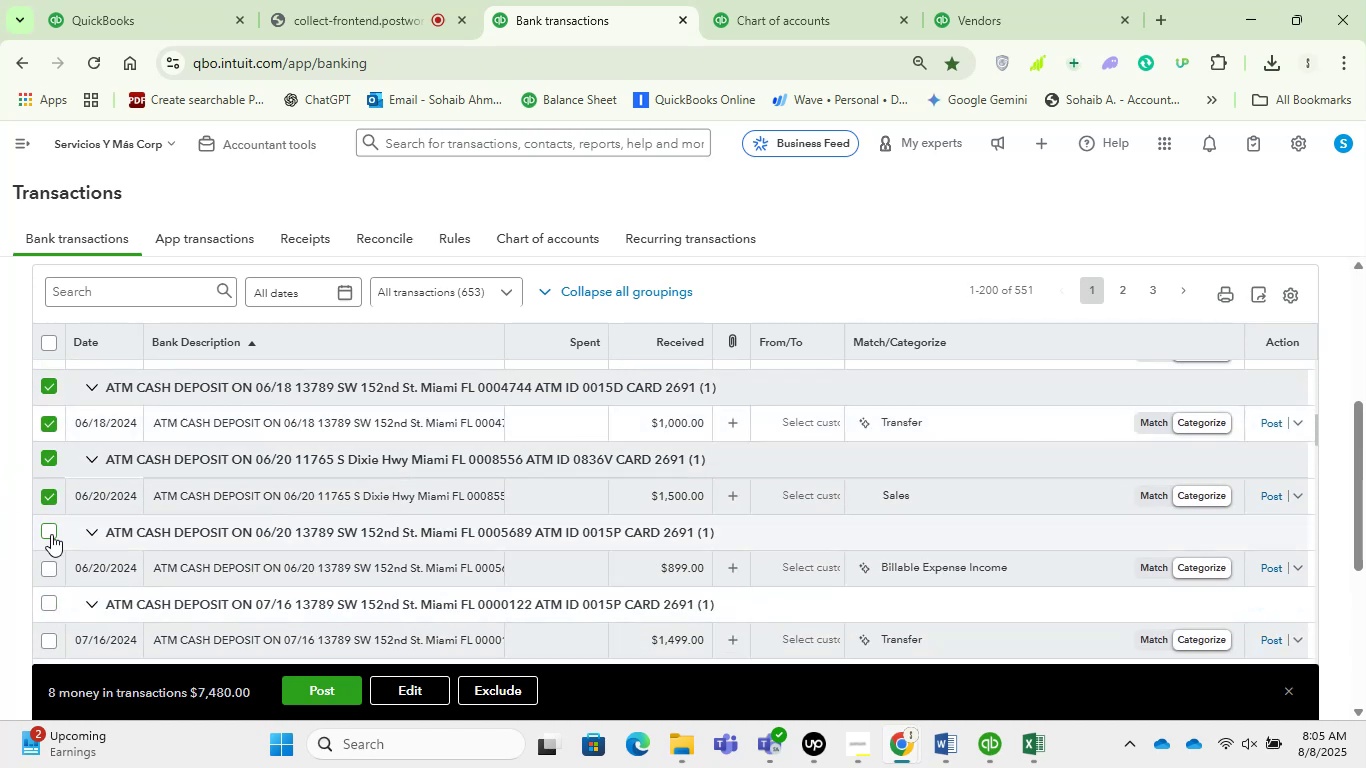 
left_click([51, 534])
 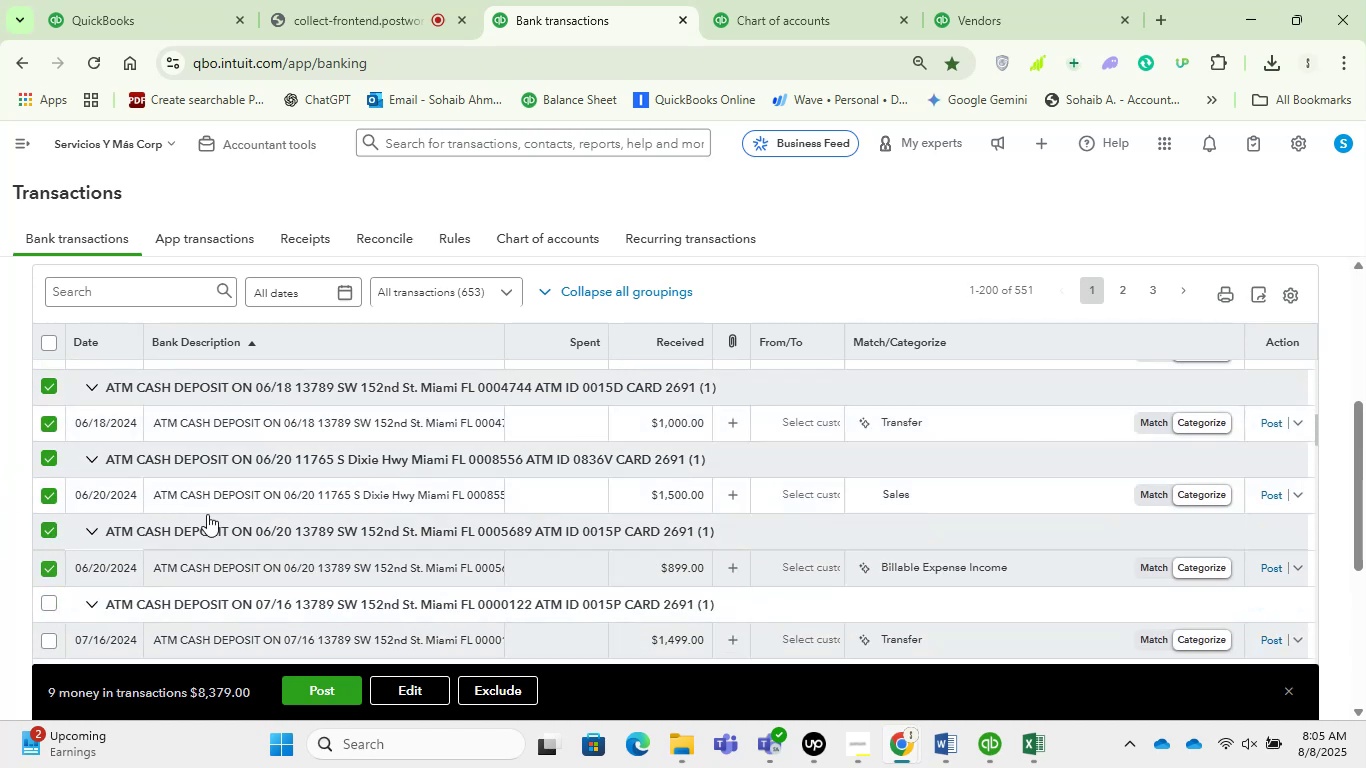 
scroll: coordinate [263, 461], scroll_direction: down, amount: 1.0
 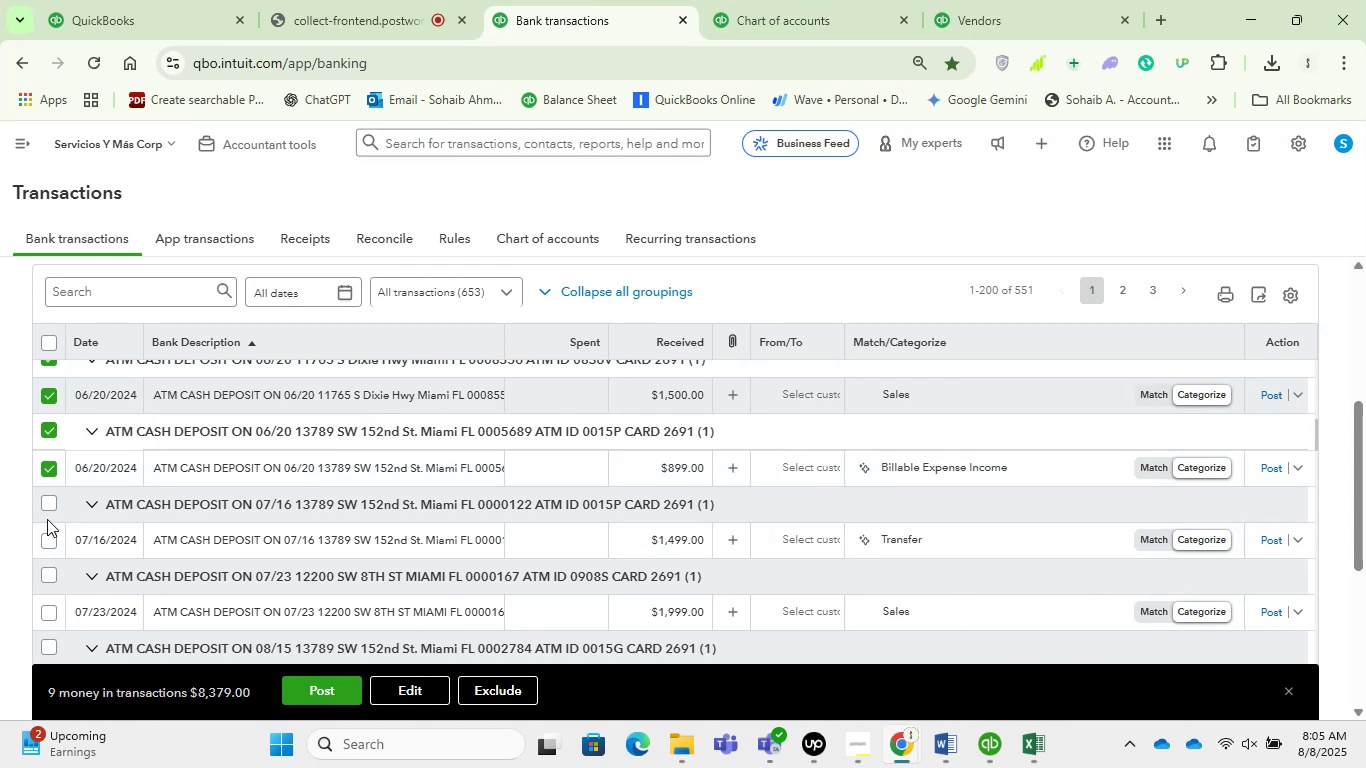 
left_click([43, 510])
 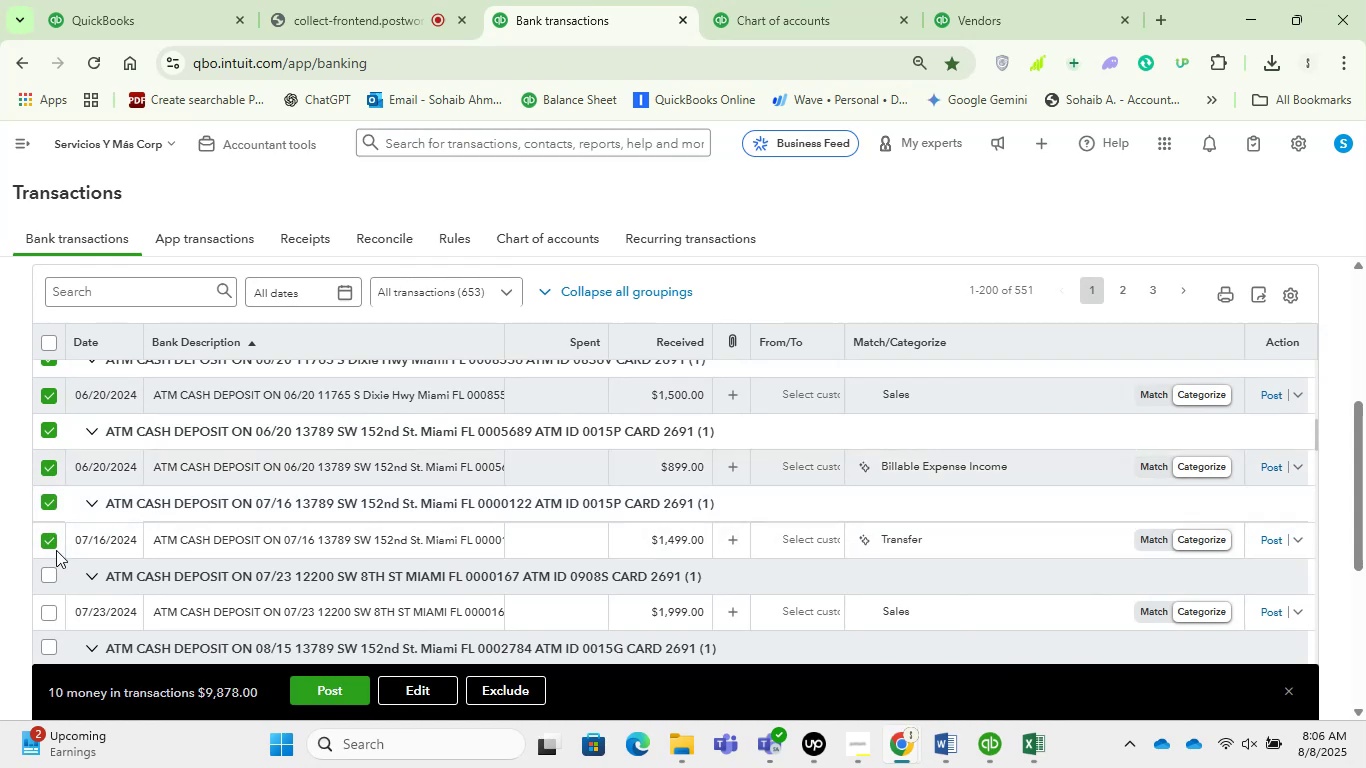 
scroll: coordinate [59, 544], scroll_direction: down, amount: 1.0
 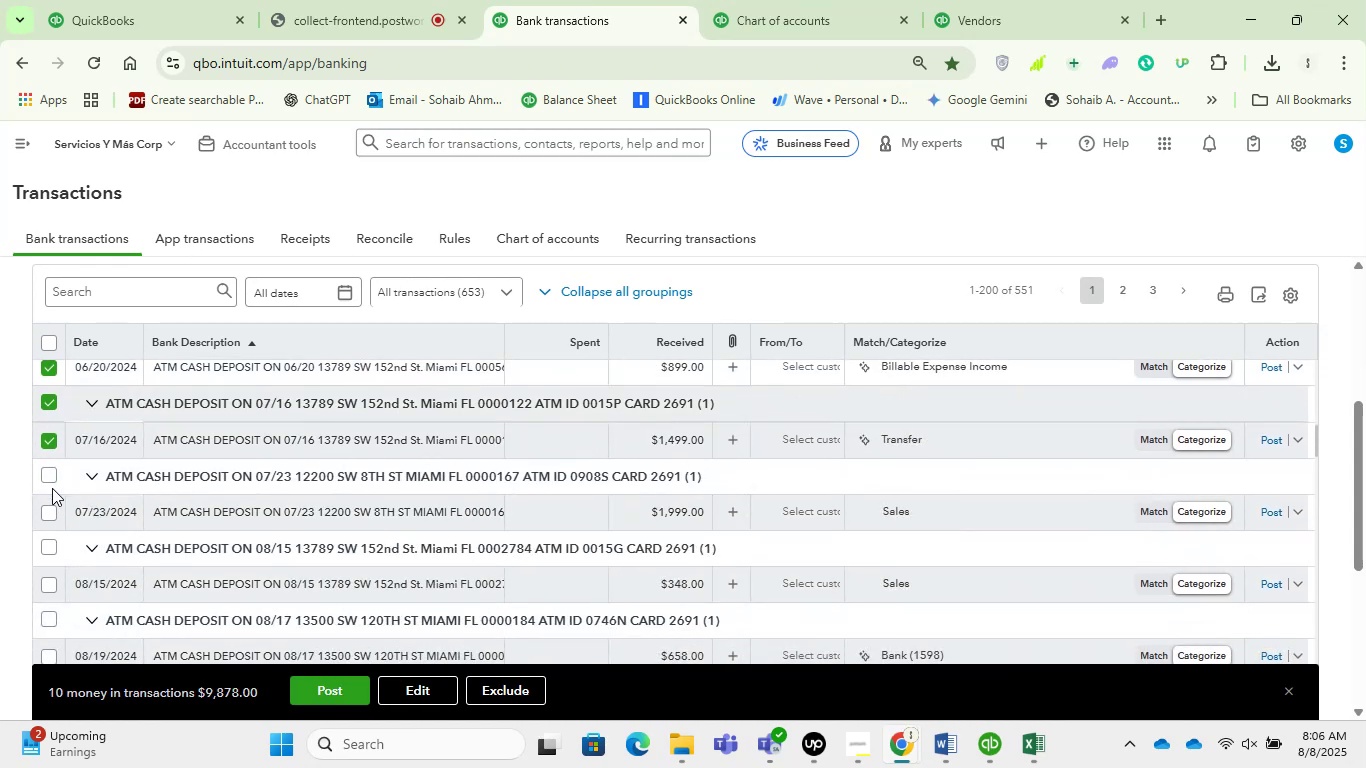 
left_click([48, 468])
 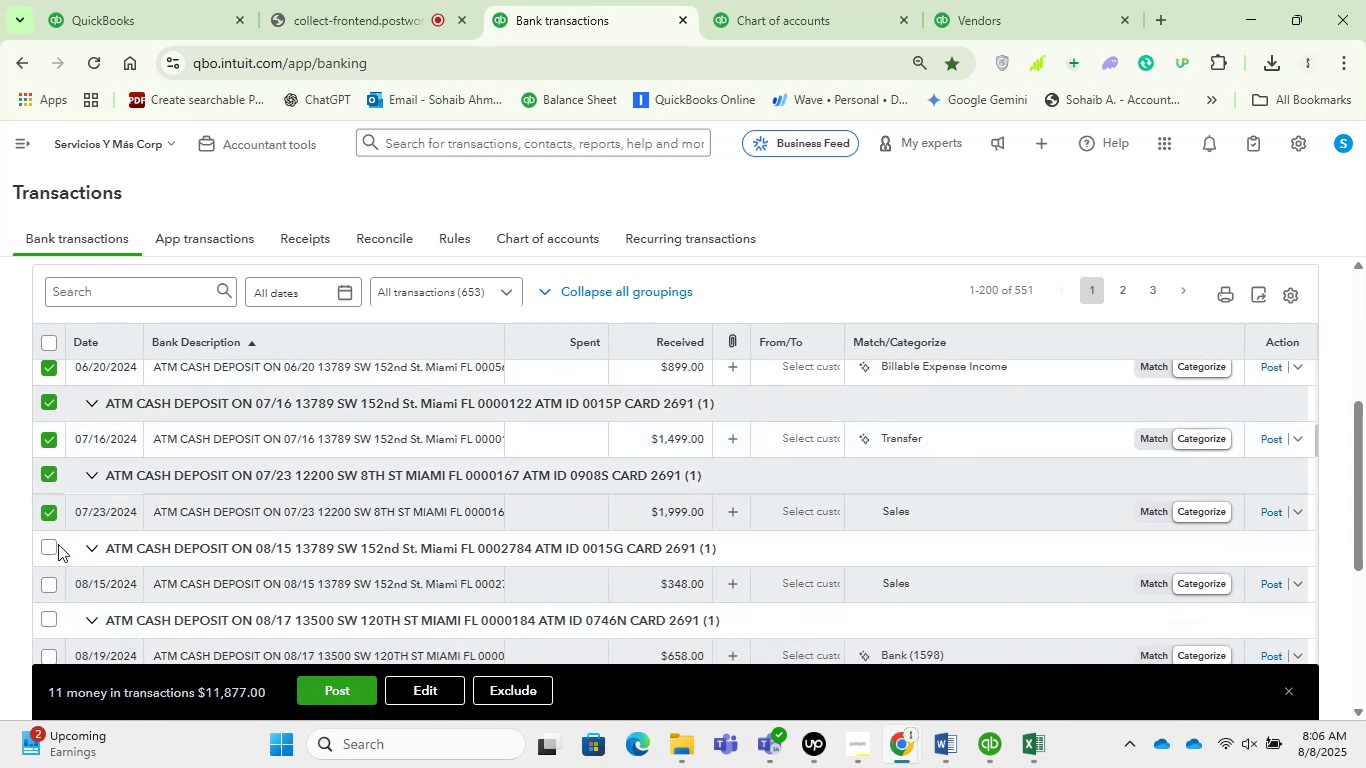 
left_click([54, 546])
 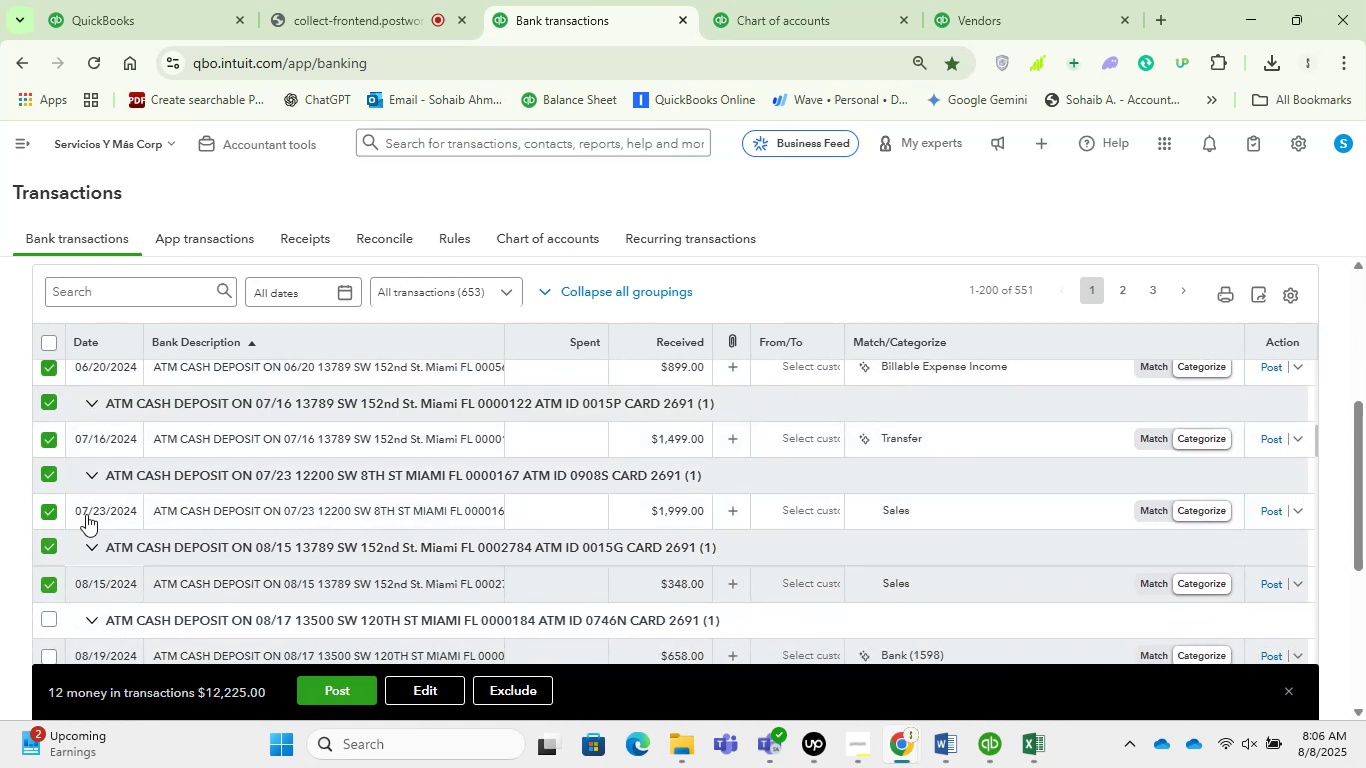 
scroll: coordinate [111, 497], scroll_direction: down, amount: 2.0
 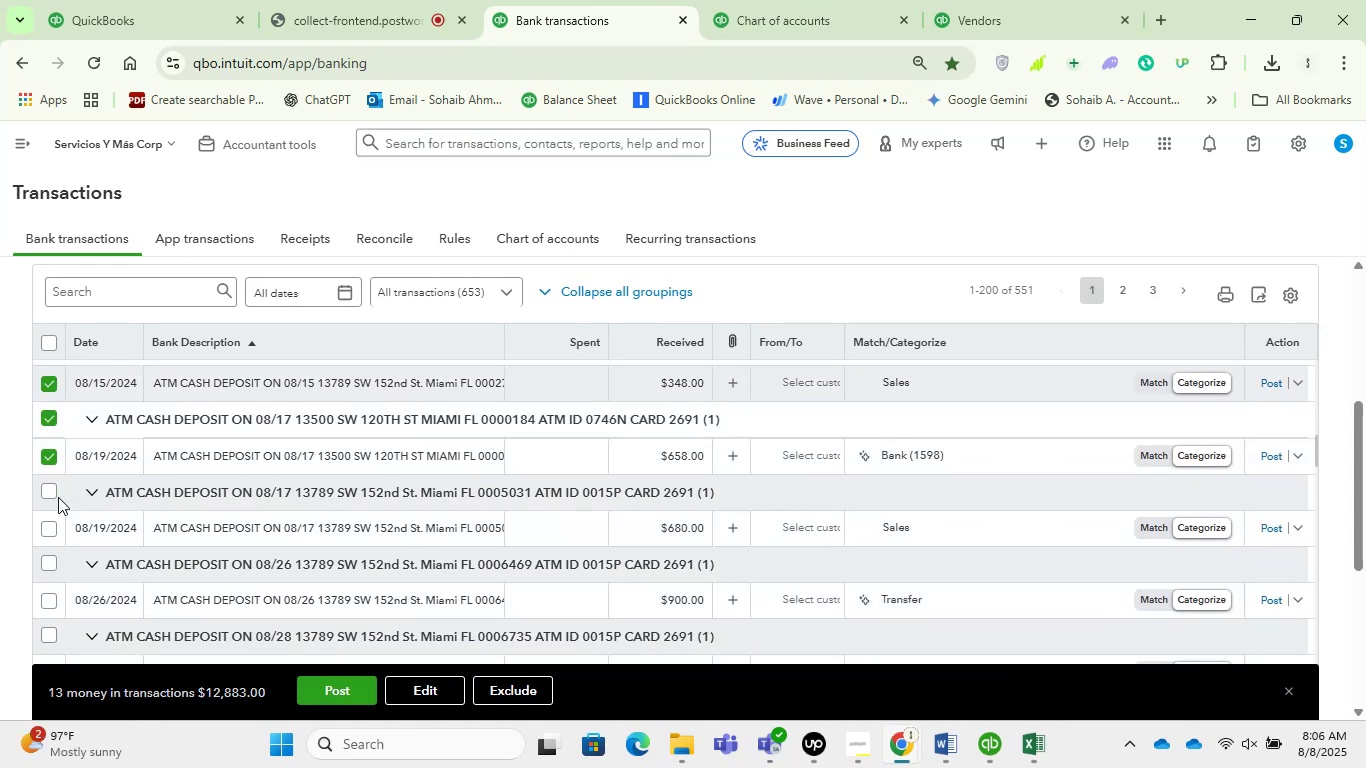 
left_click([49, 491])
 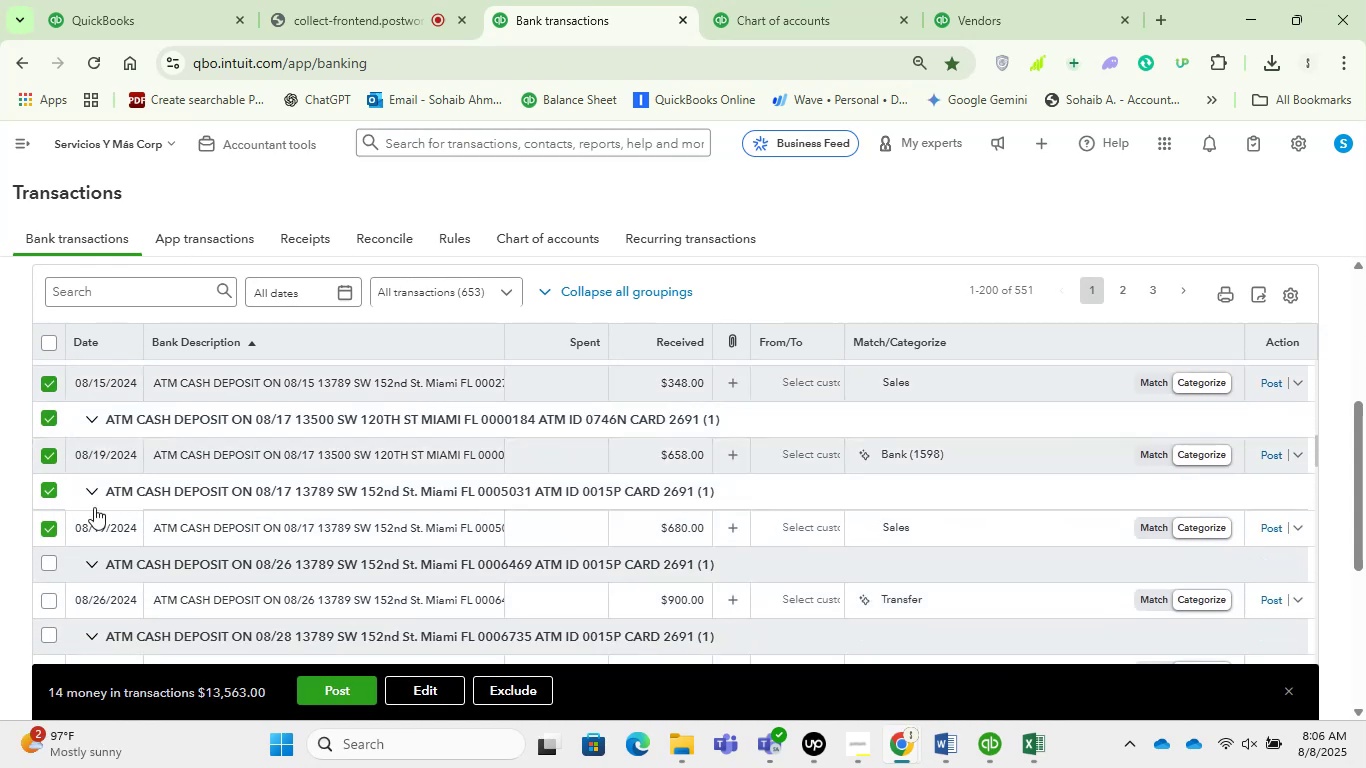 
scroll: coordinate [131, 472], scroll_direction: down, amount: 2.0
 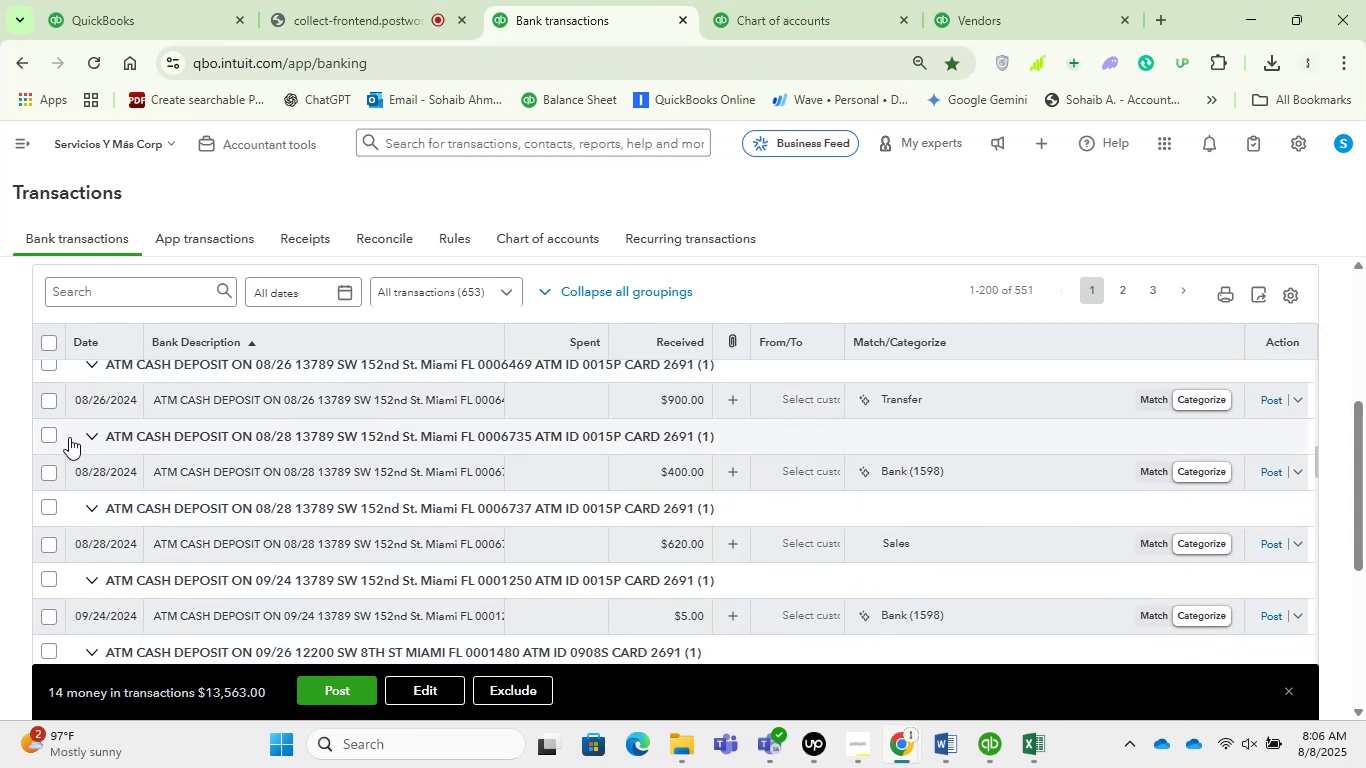 
scroll: coordinate [62, 375], scroll_direction: up, amount: 1.0
 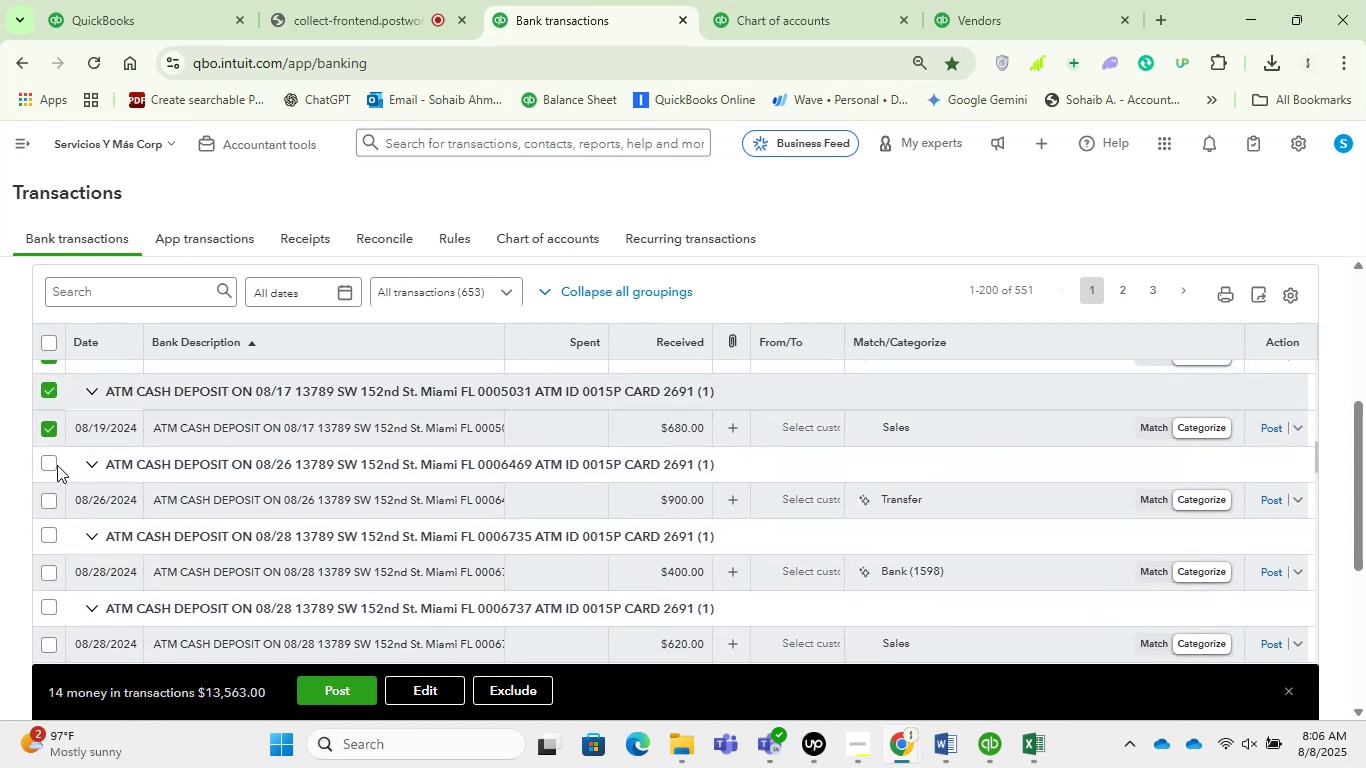 
left_click([55, 467])
 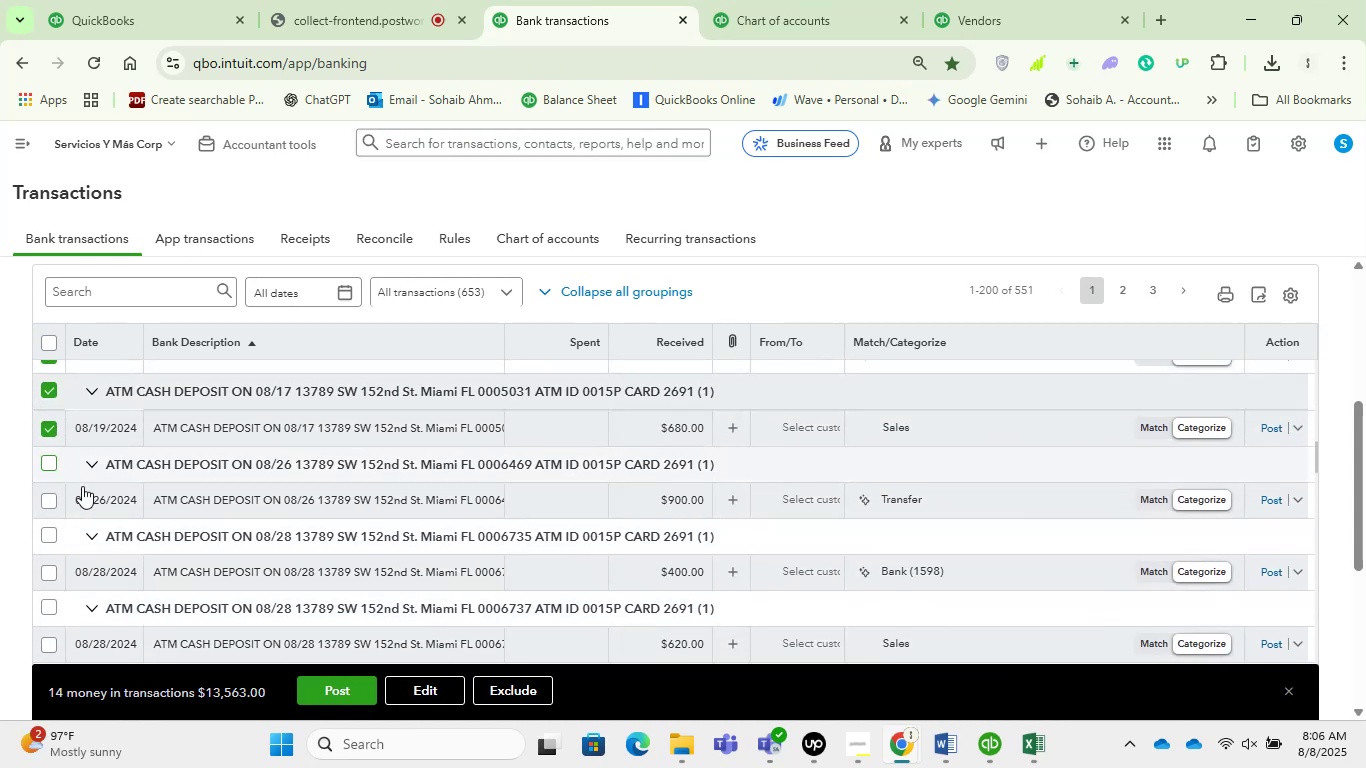 
scroll: coordinate [154, 465], scroll_direction: down, amount: 2.0
 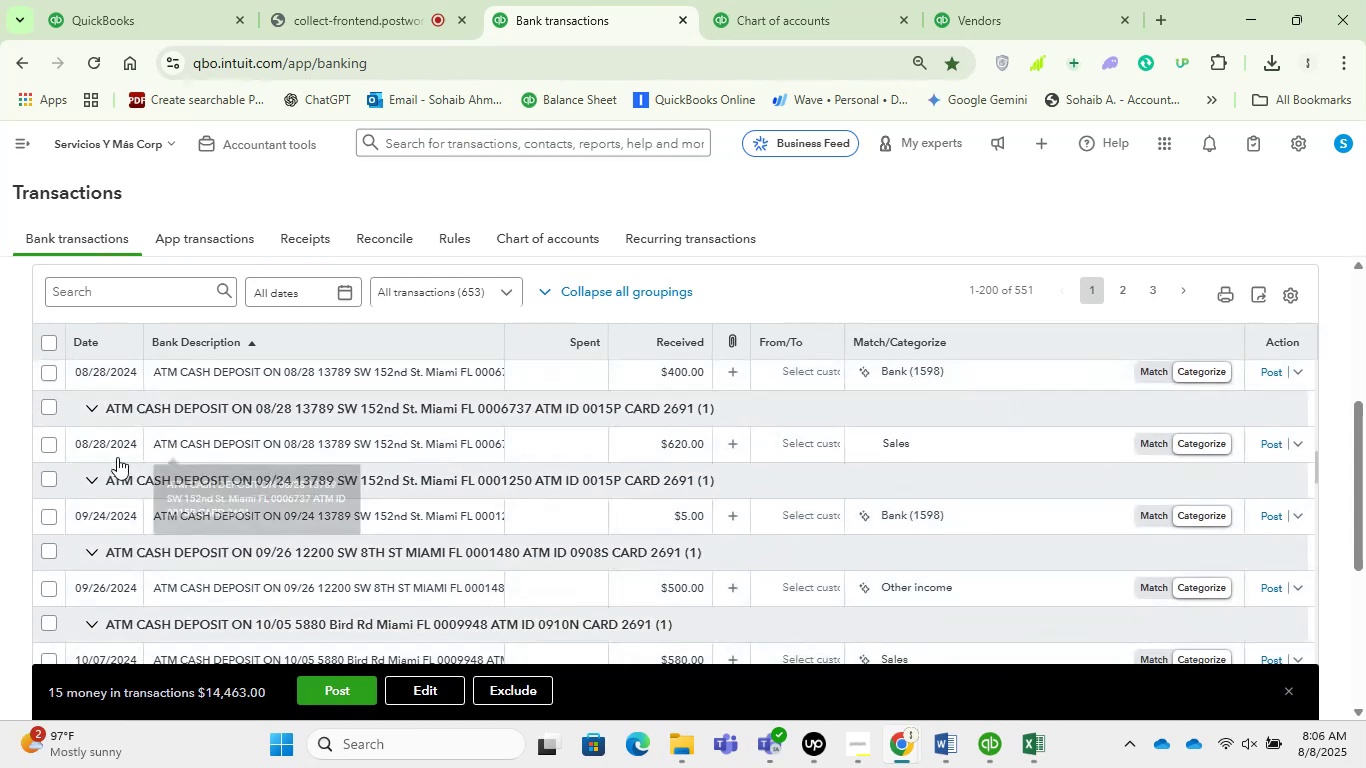 
scroll: coordinate [114, 454], scroll_direction: up, amount: 1.0
 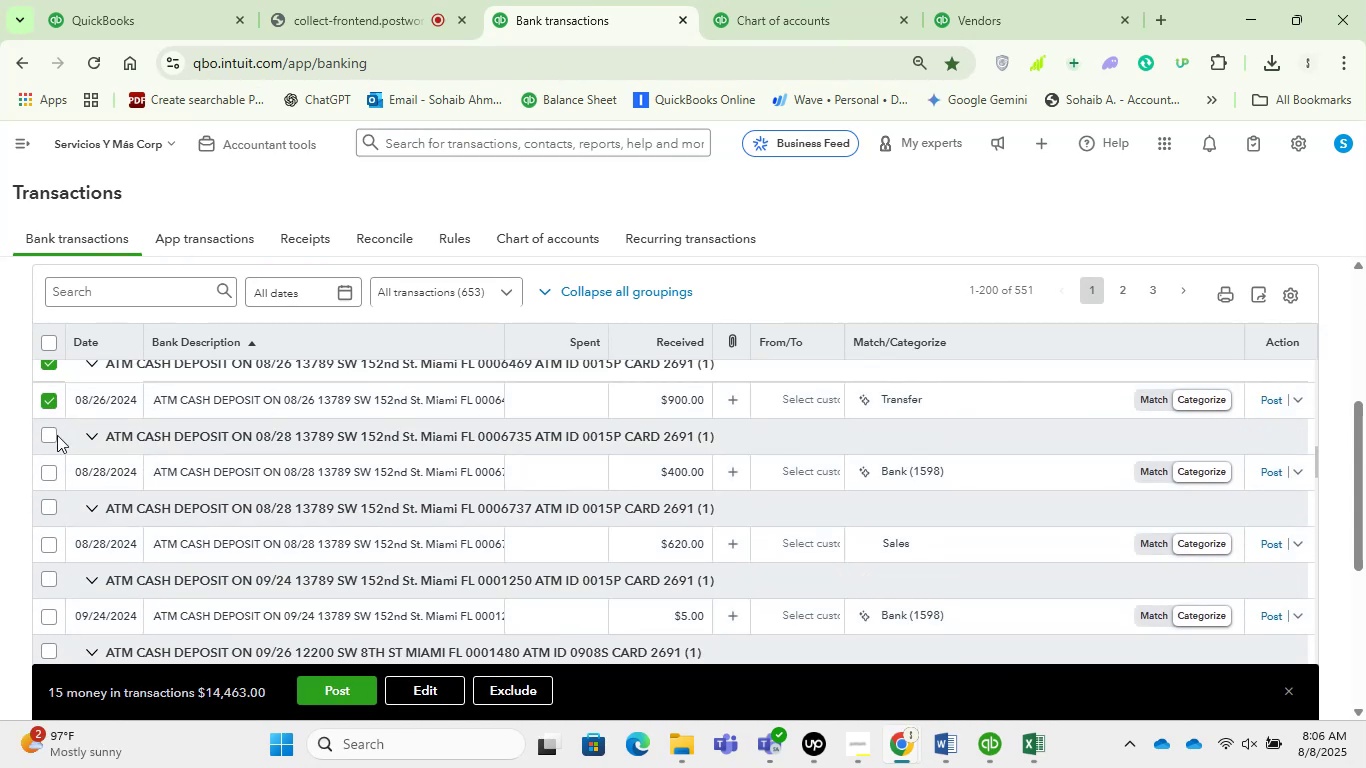 
left_click([39, 439])
 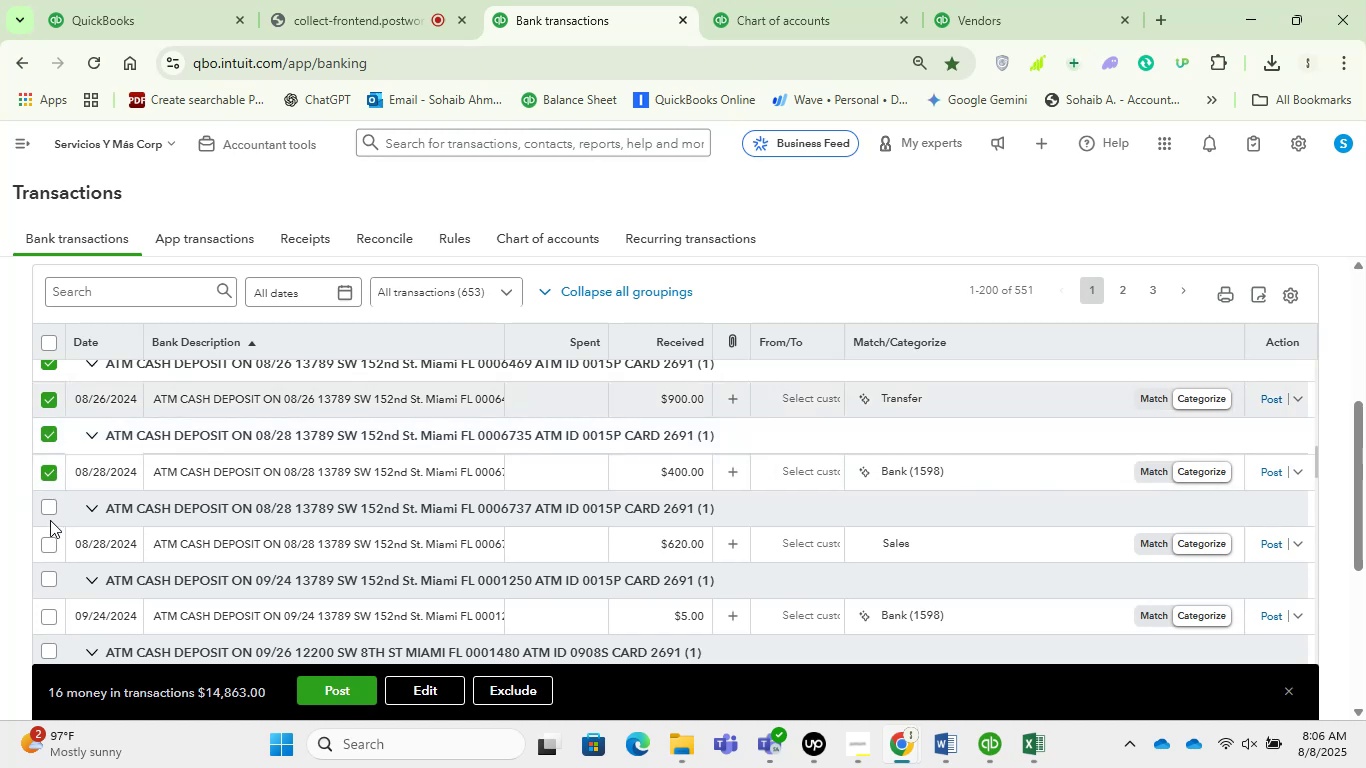 
left_click([47, 505])
 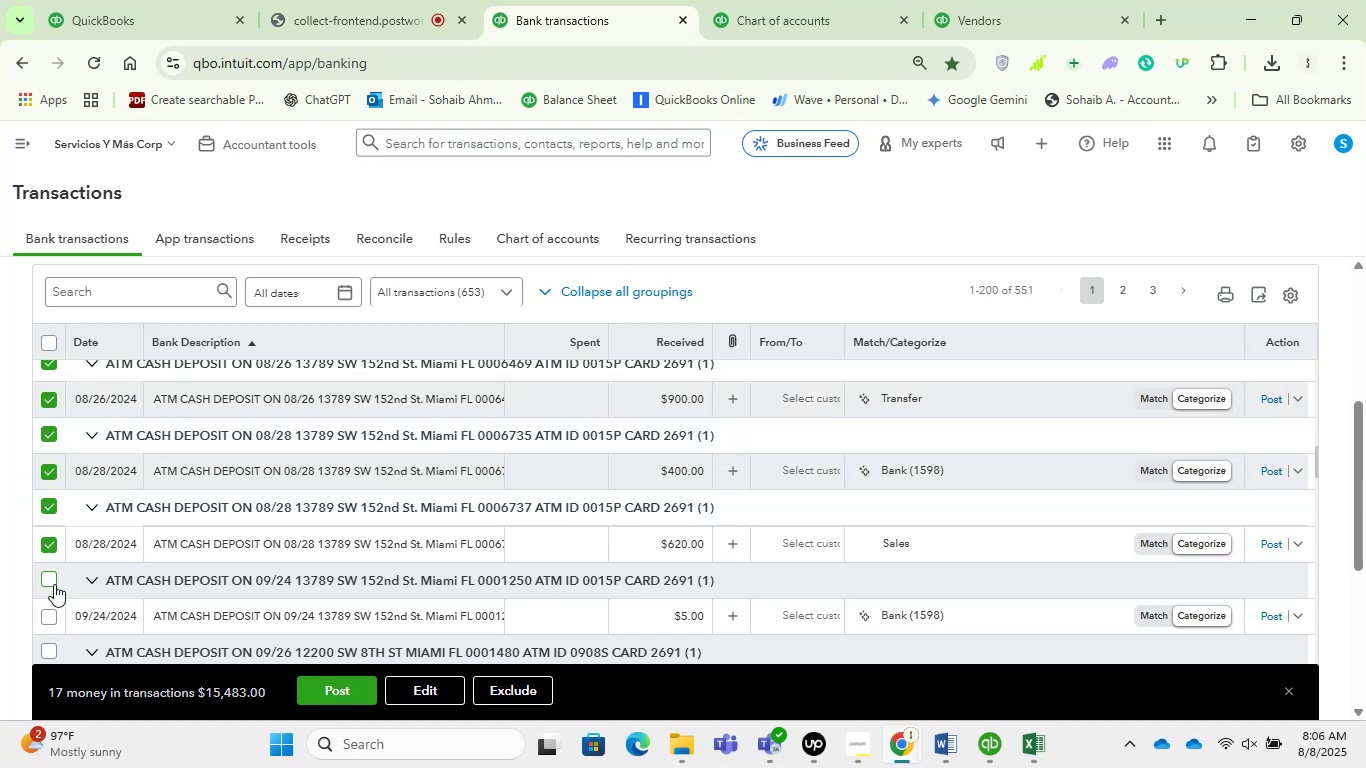 
left_click([55, 585])
 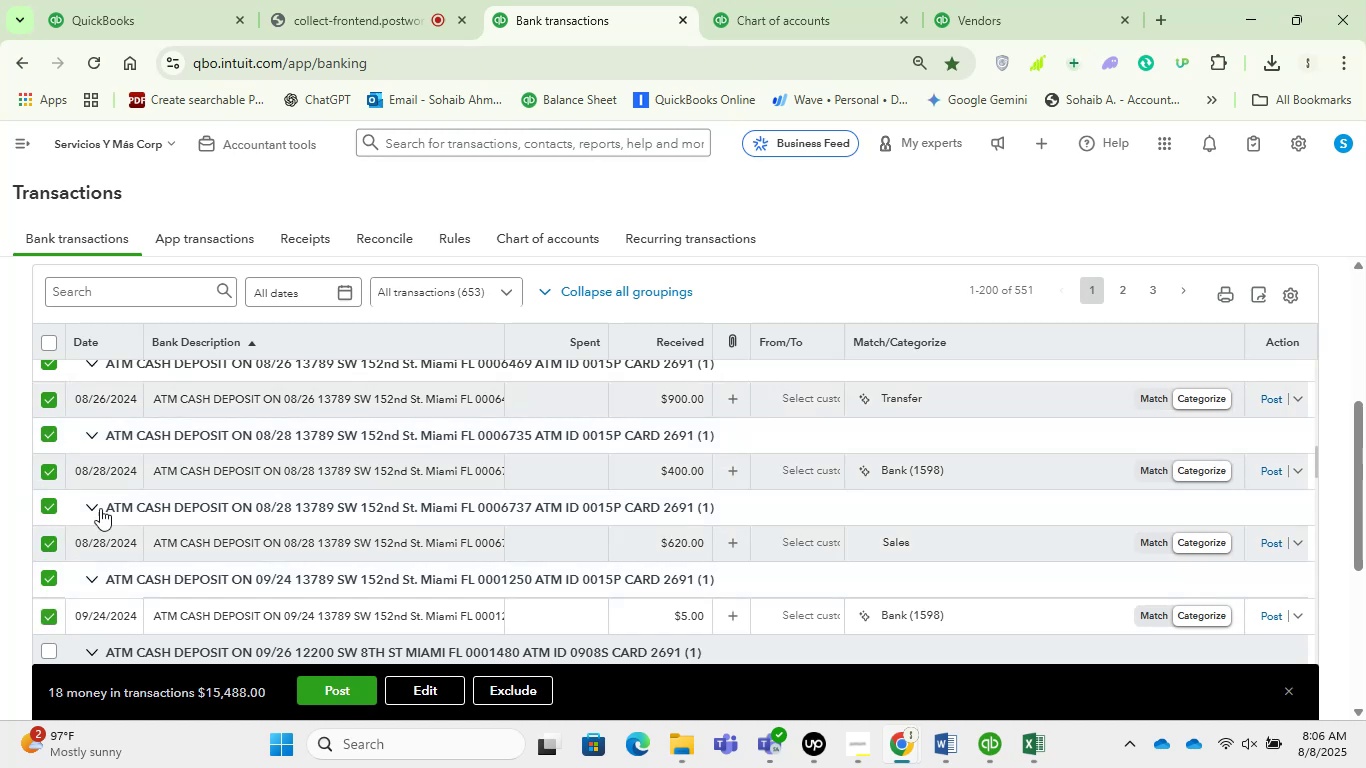 
scroll: coordinate [268, 435], scroll_direction: down, amount: 2.0
 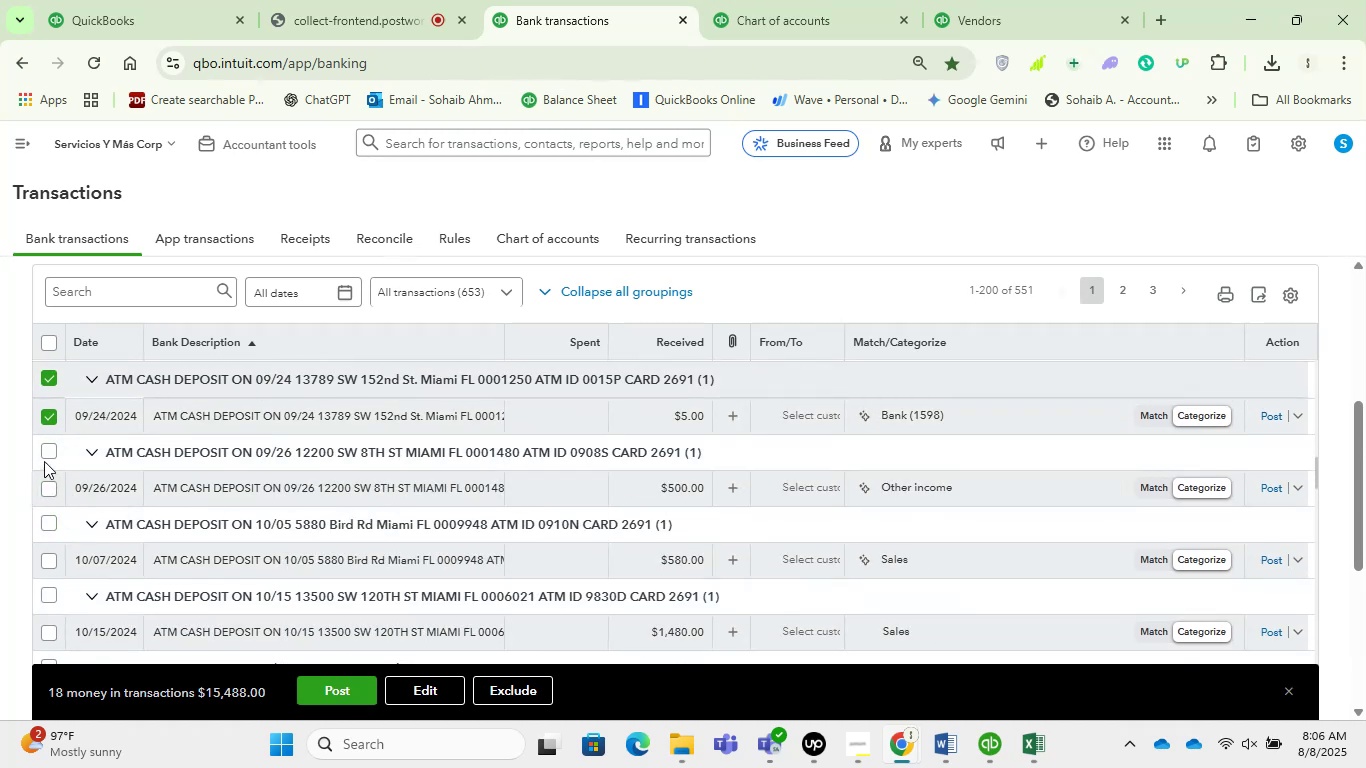 
left_click([43, 453])
 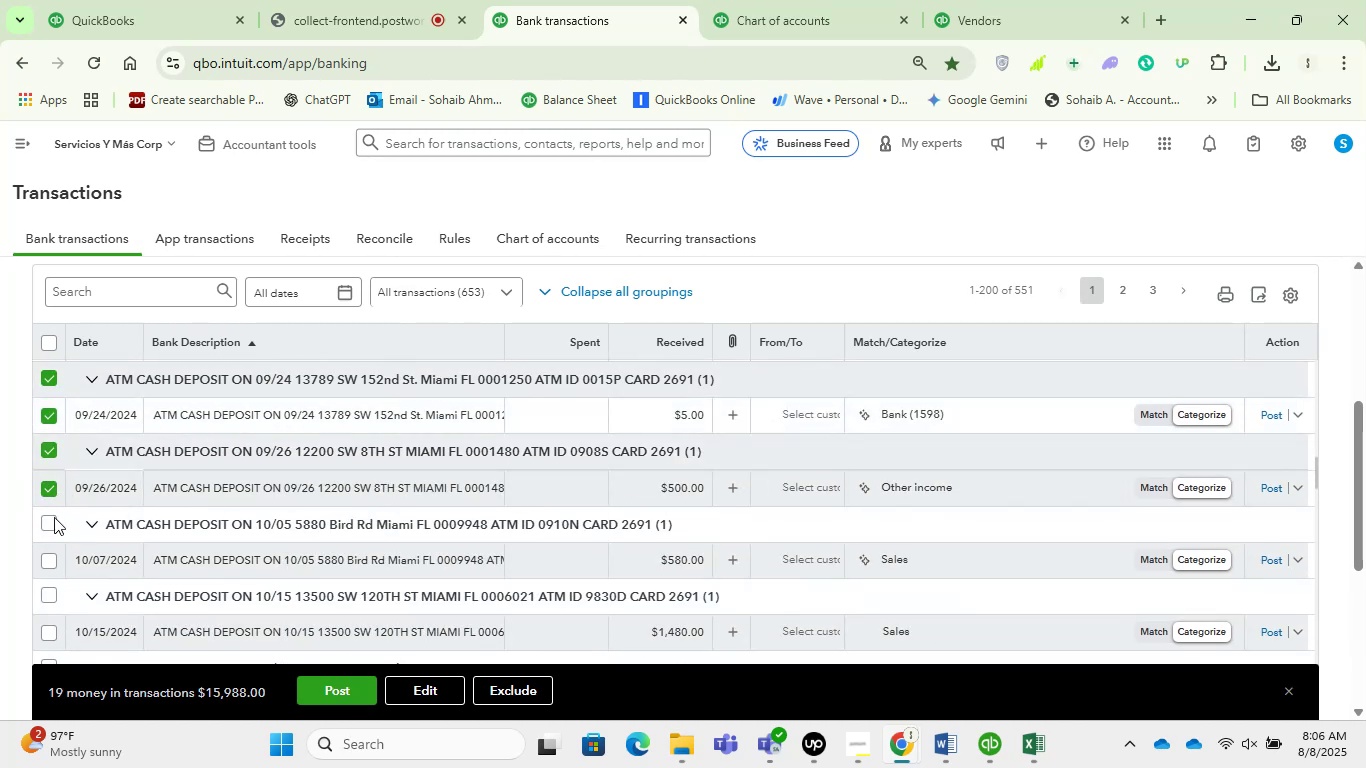 
left_click([50, 525])
 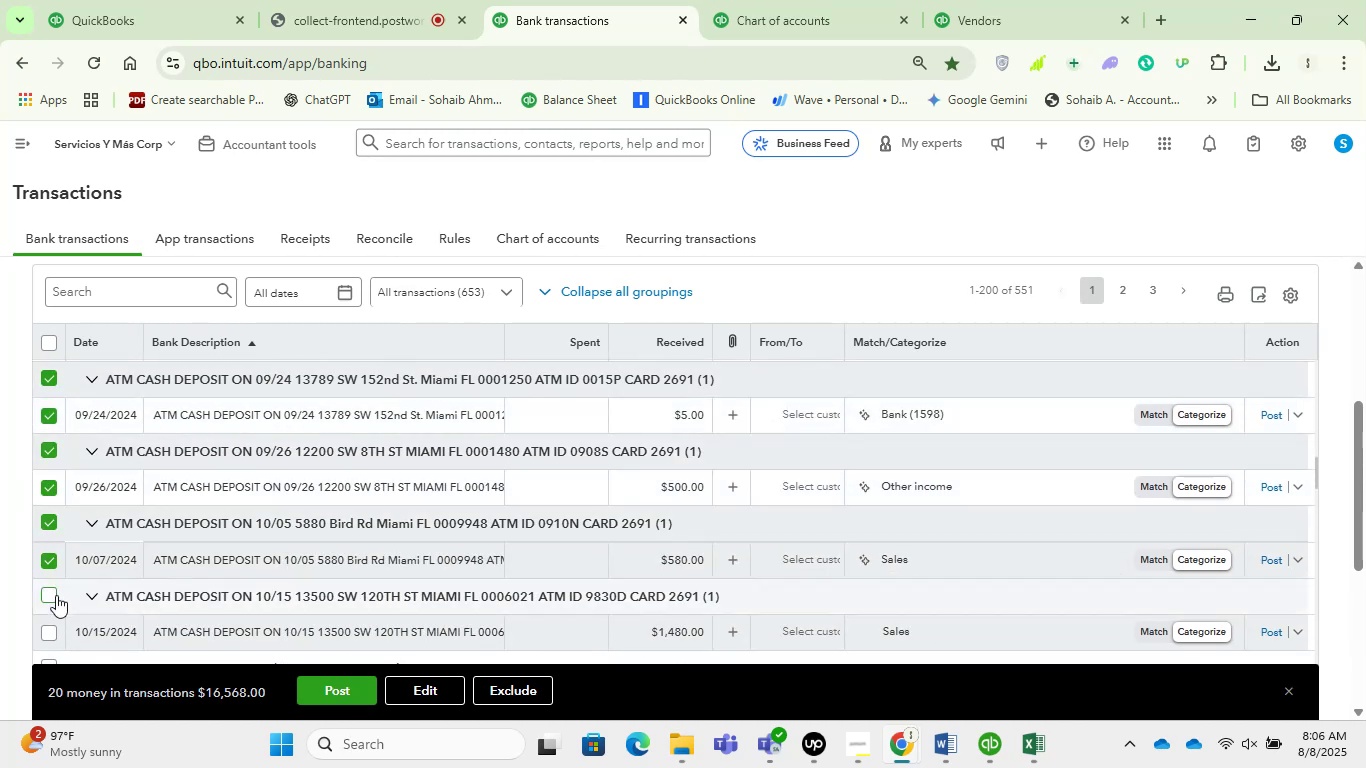 
left_click([56, 600])
 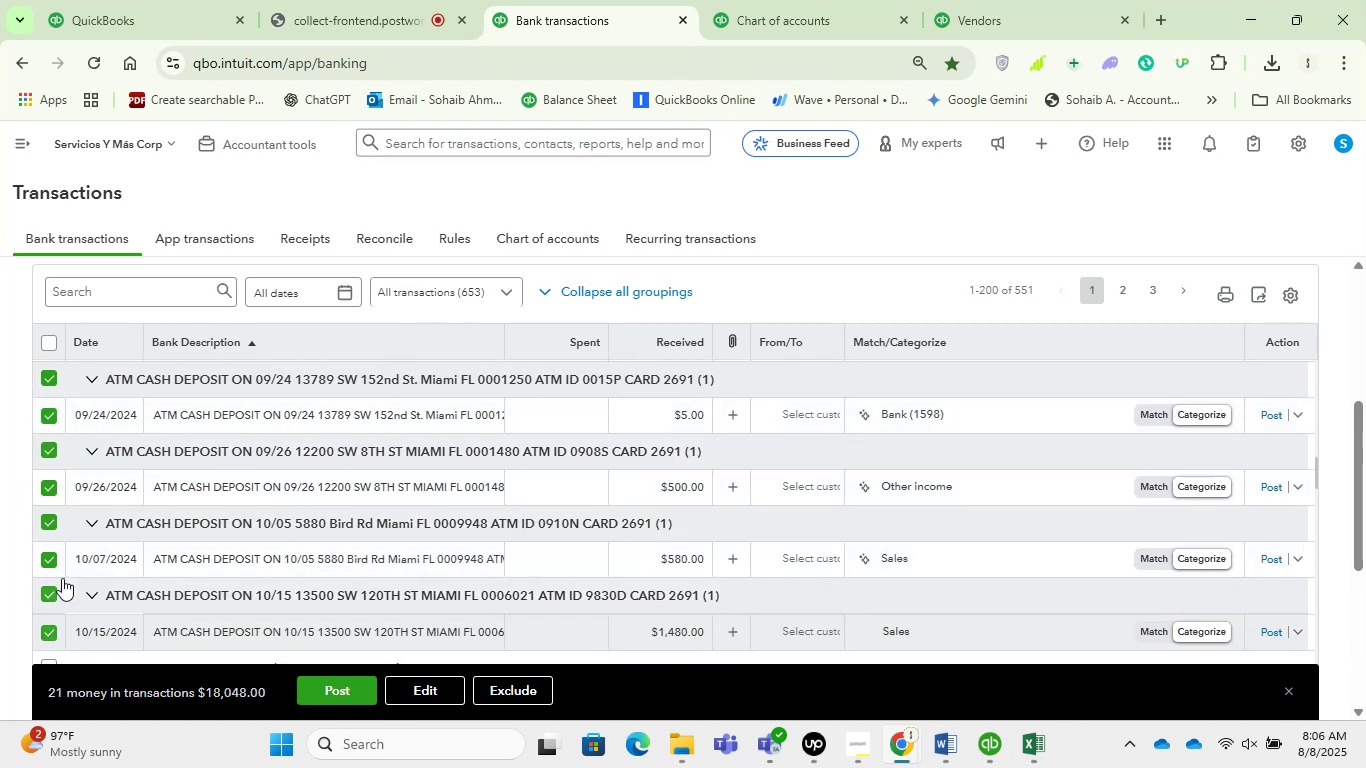 
scroll: coordinate [123, 452], scroll_direction: down, amount: 3.0
 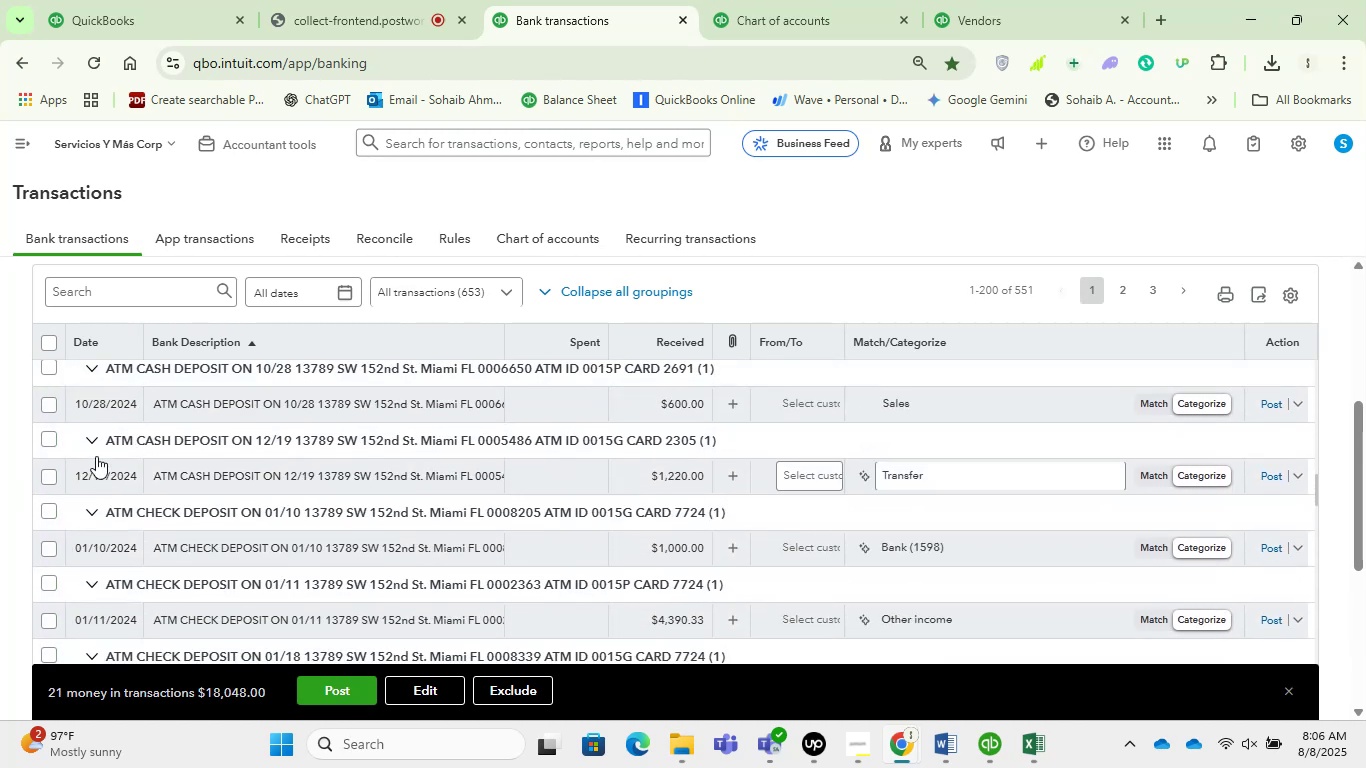 
scroll: coordinate [80, 416], scroll_direction: up, amount: 1.0
 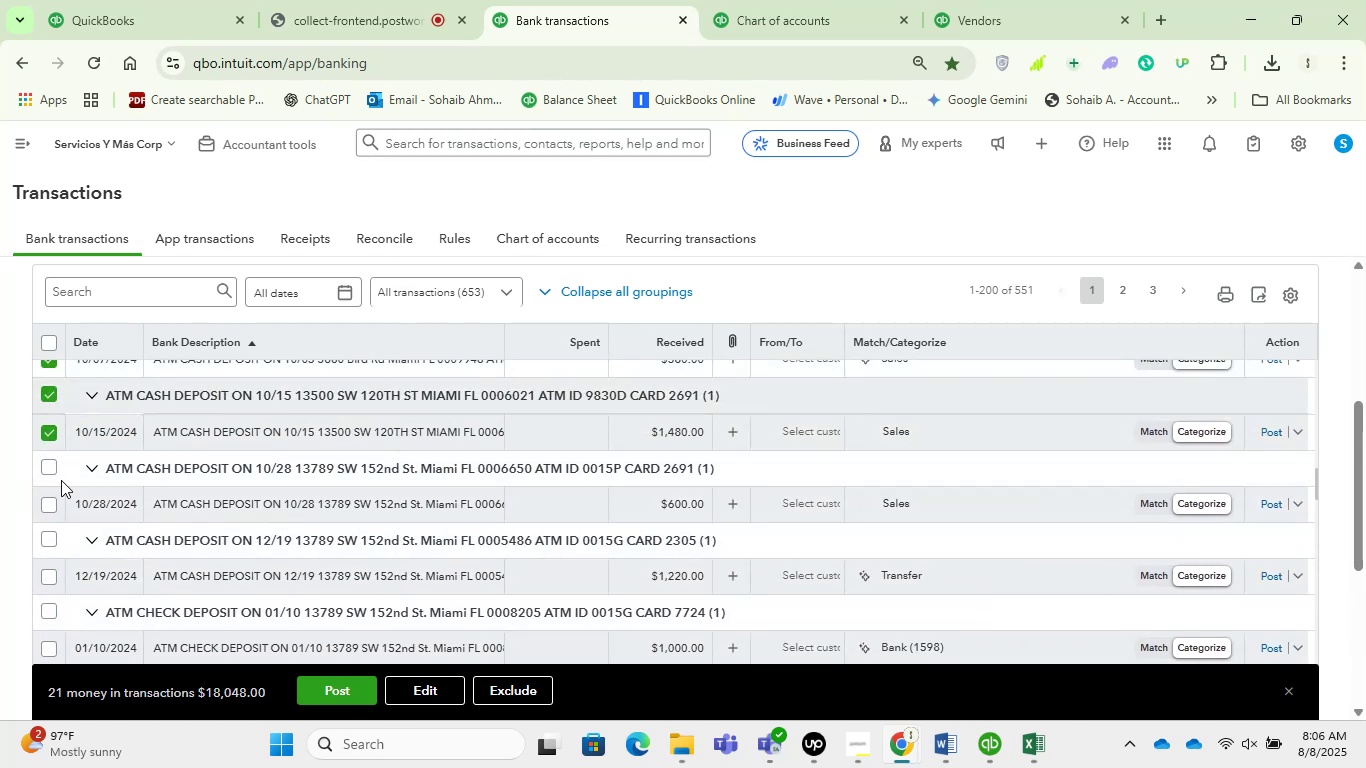 
left_click([50, 474])
 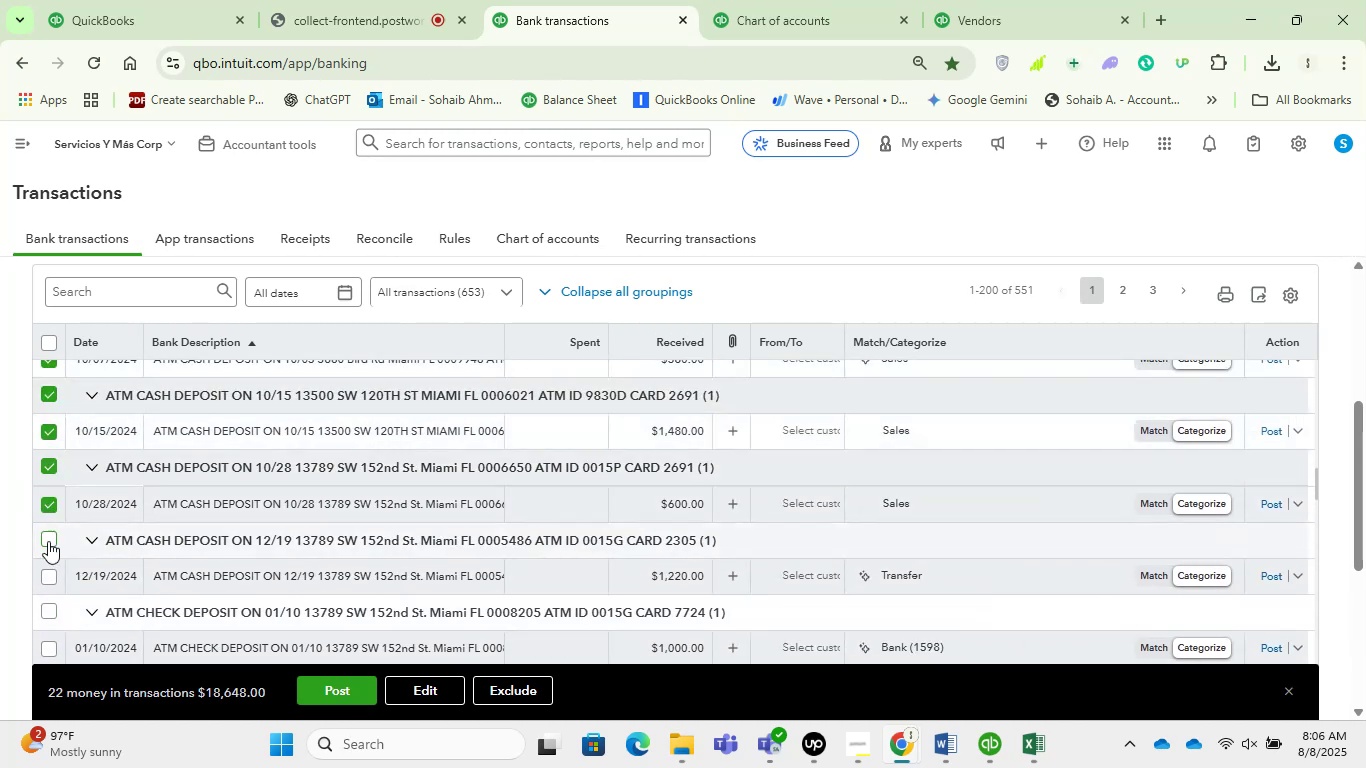 
left_click([48, 547])
 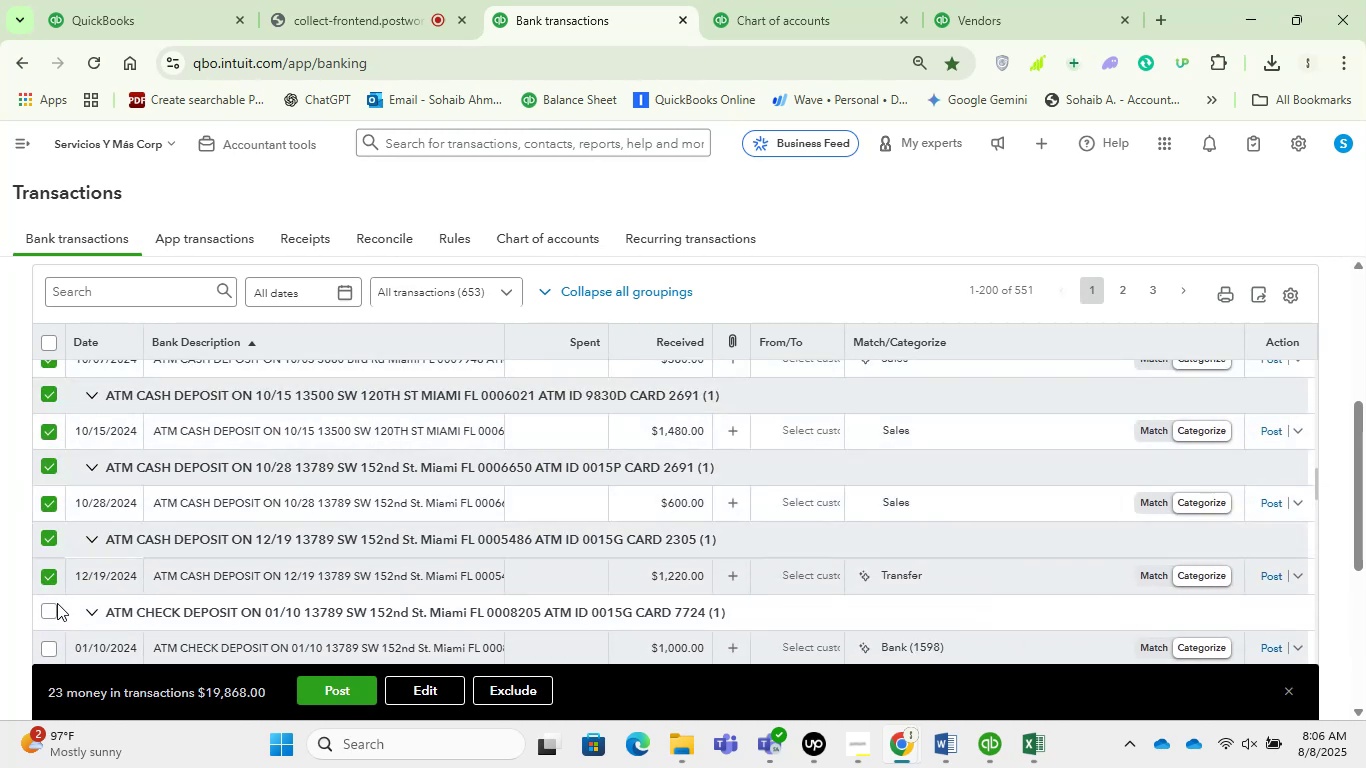 
left_click([52, 607])
 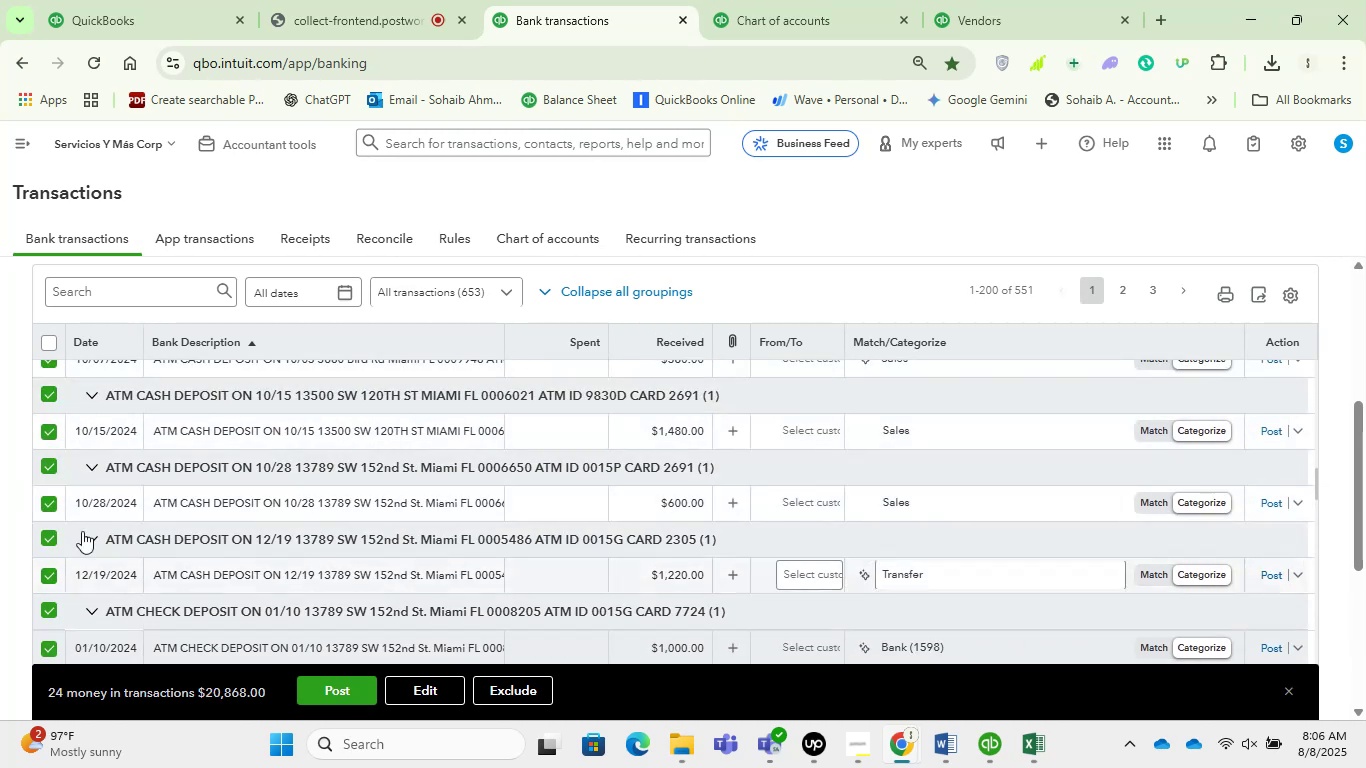 
scroll: coordinate [209, 462], scroll_direction: down, amount: 2.0
 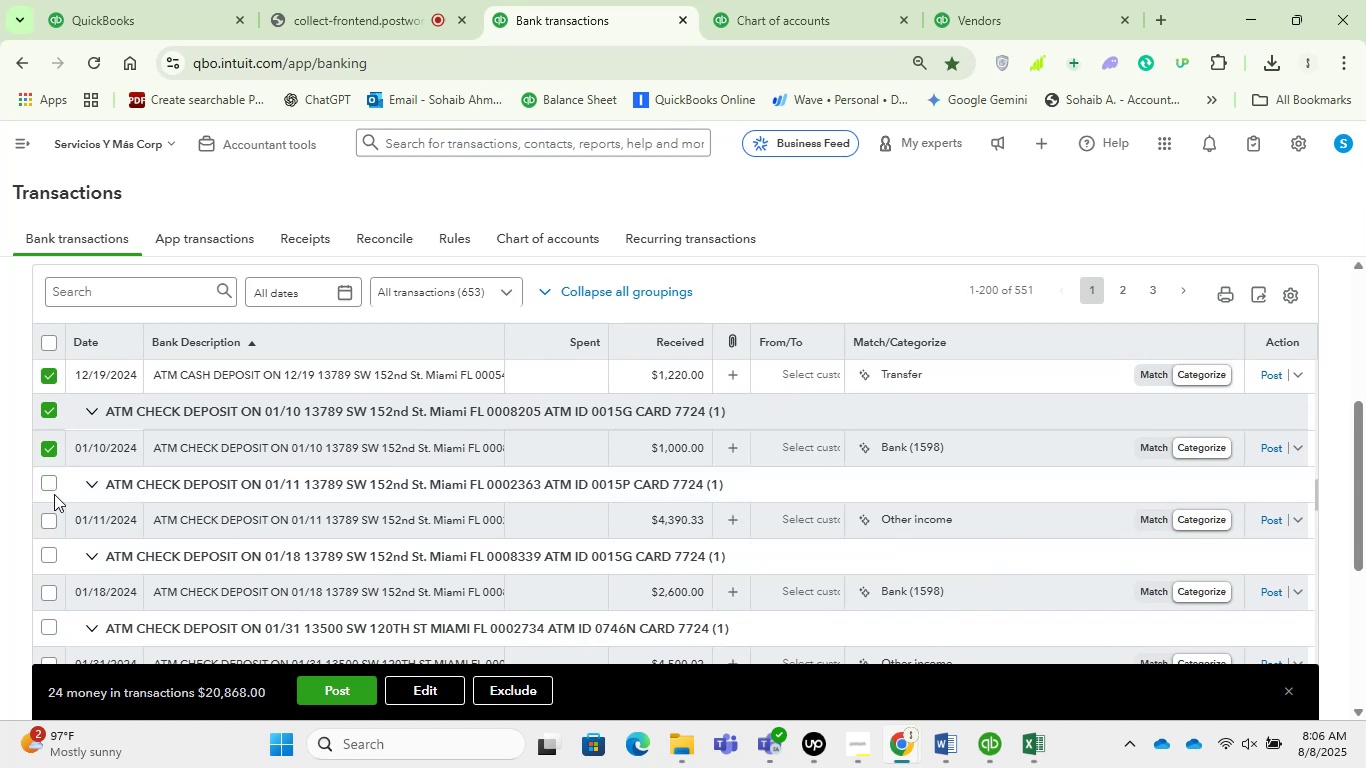 
double_click([49, 489])
 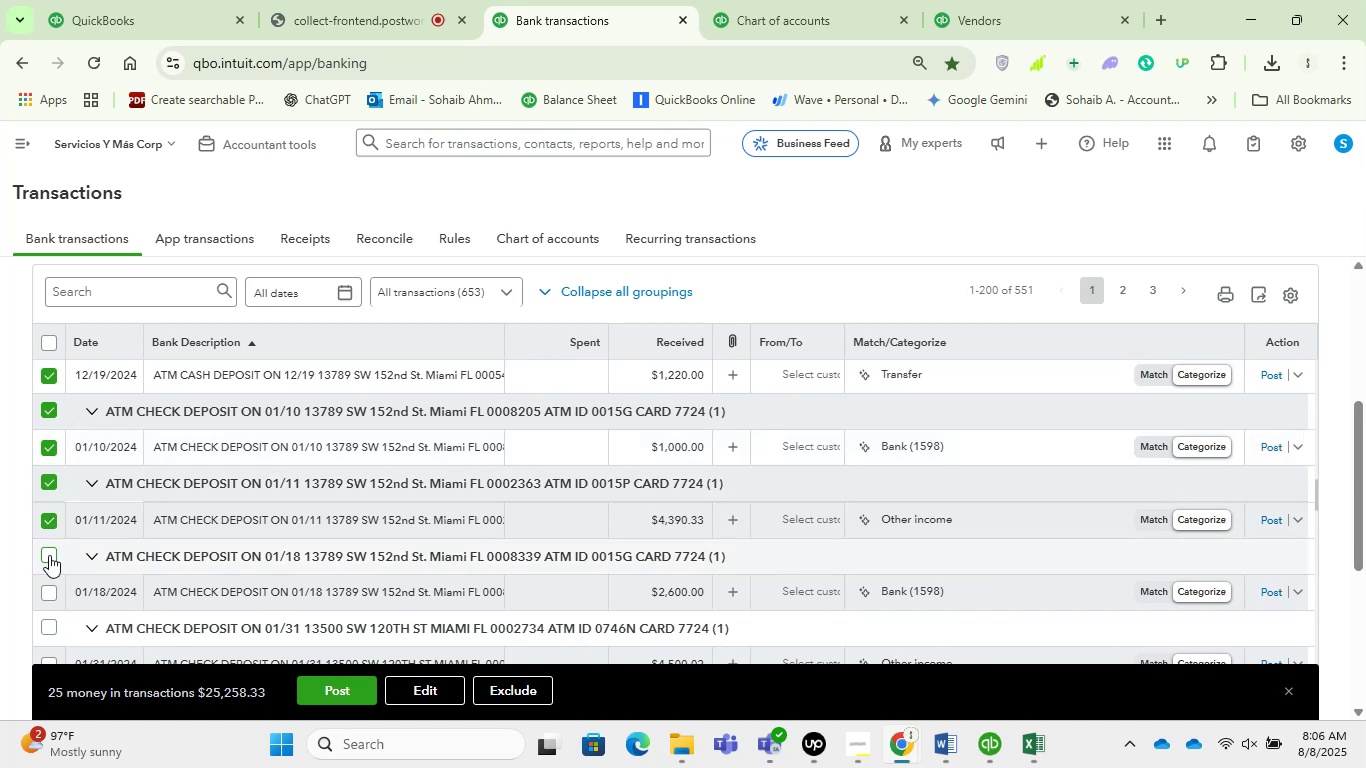 
left_click([49, 559])
 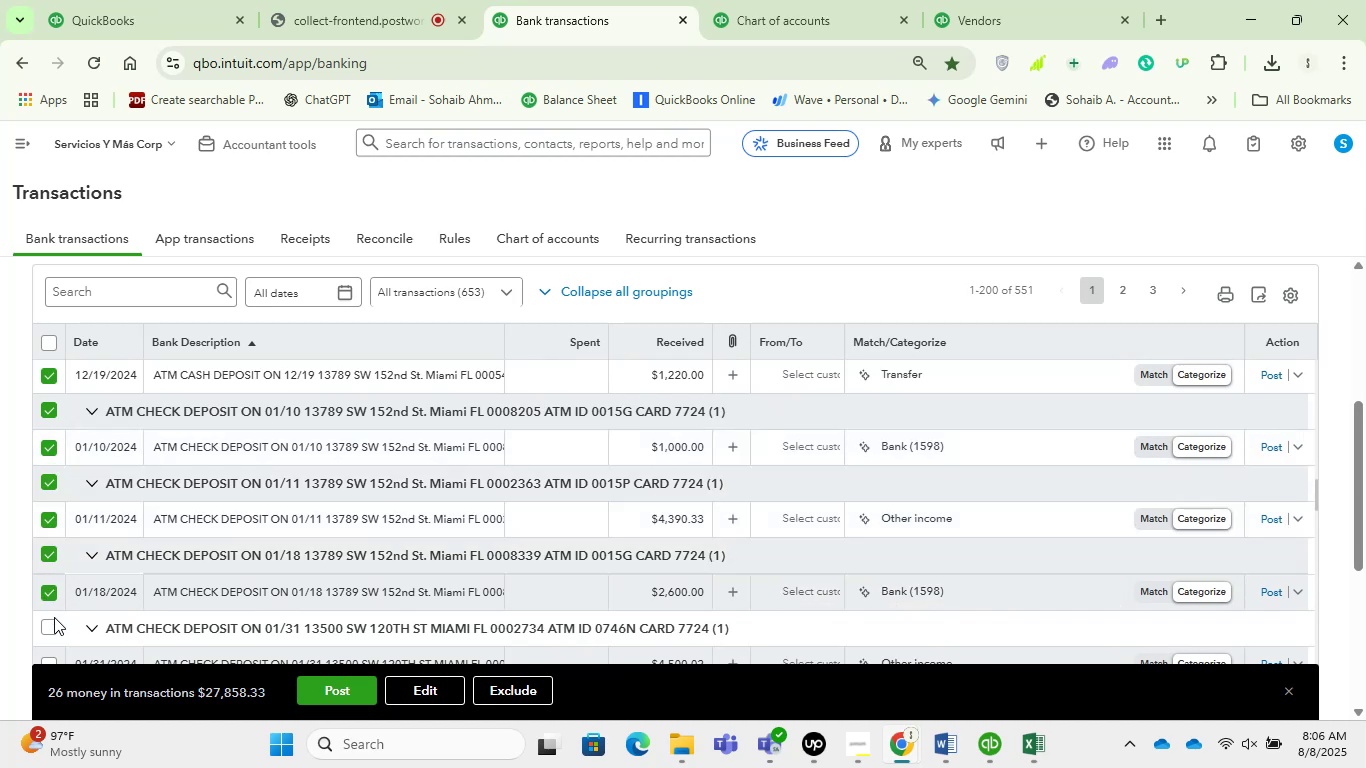 
left_click([46, 629])
 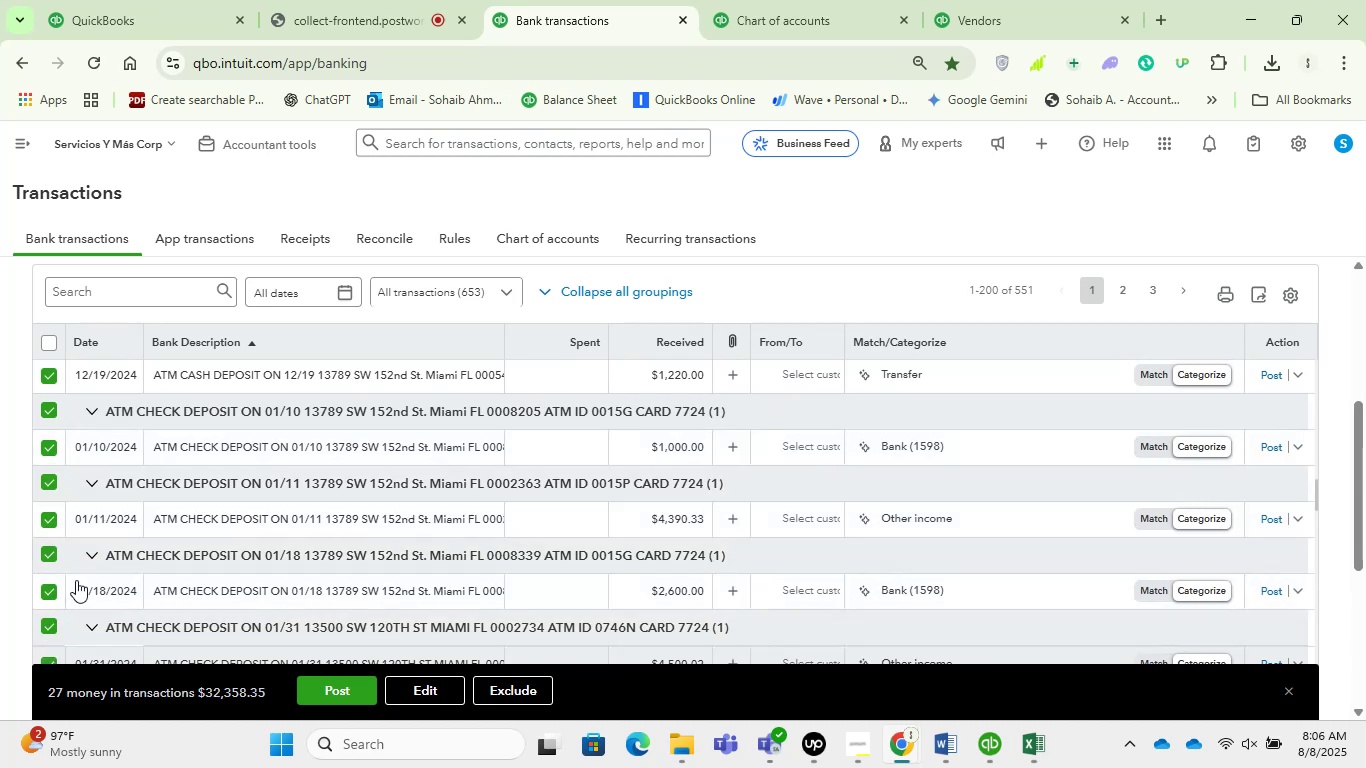 
scroll: coordinate [153, 433], scroll_direction: down, amount: 3.0
 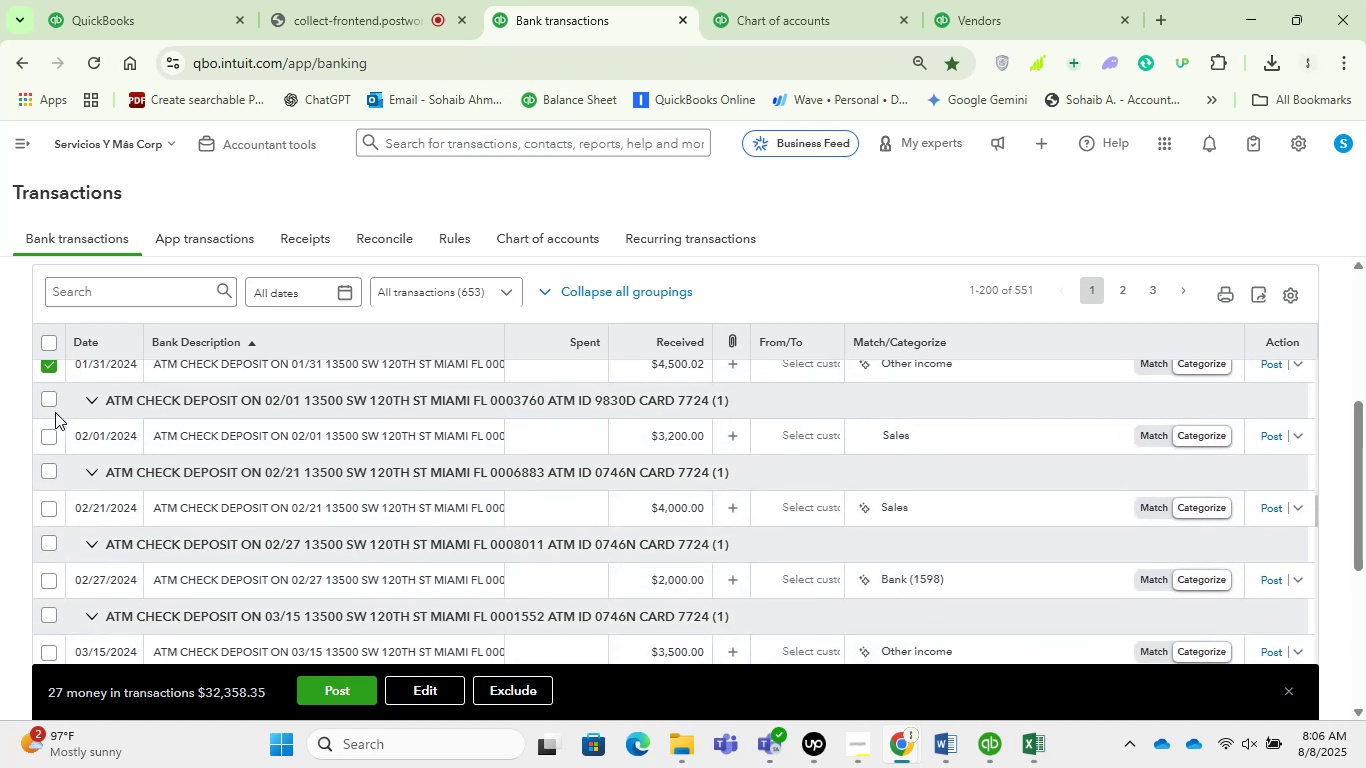 
left_click([46, 404])
 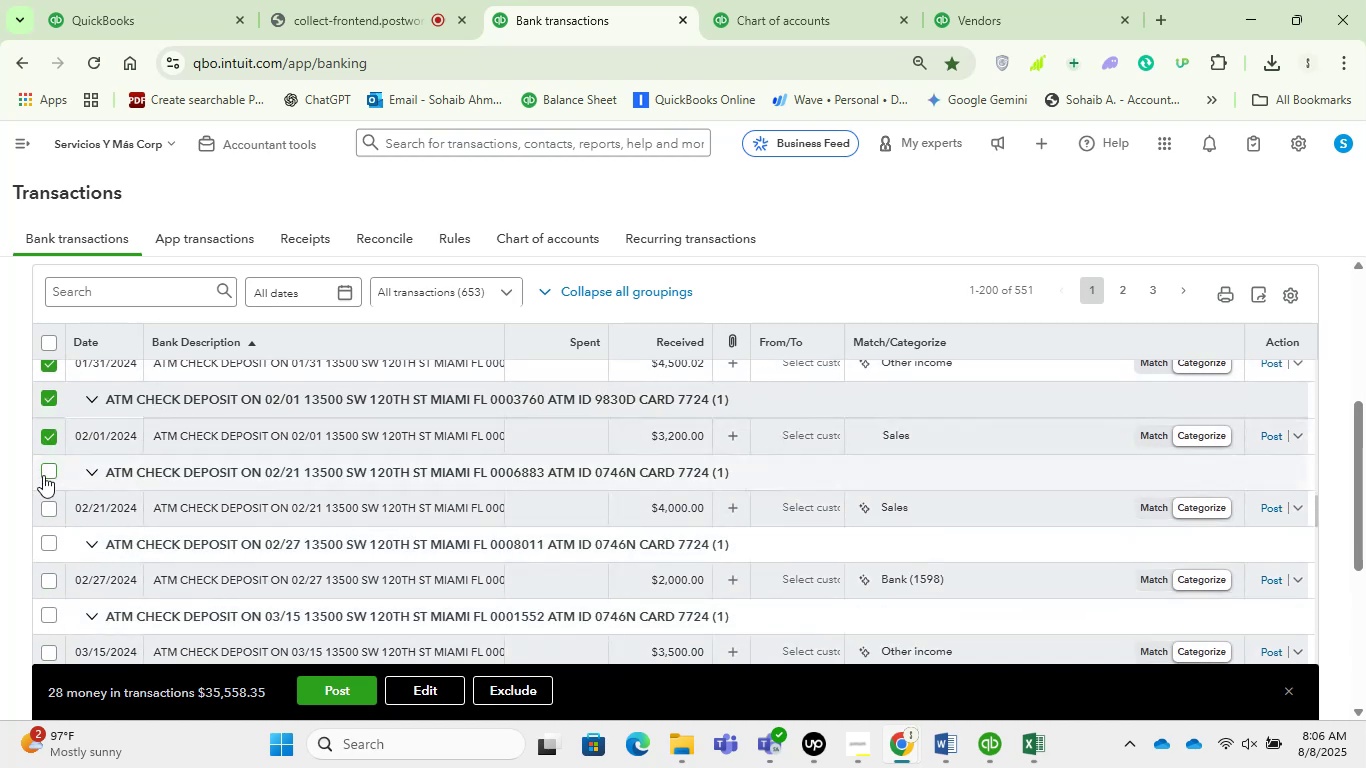 
left_click([43, 475])
 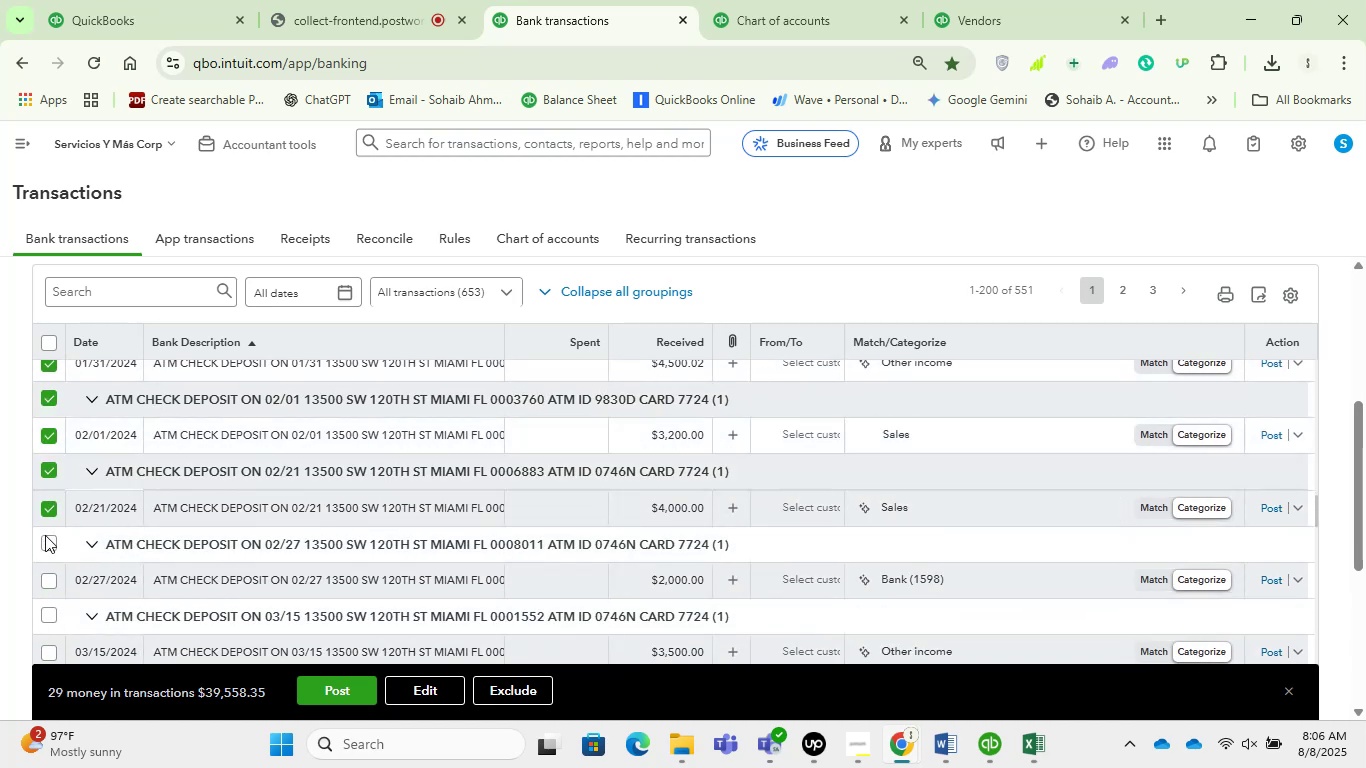 
left_click([46, 550])
 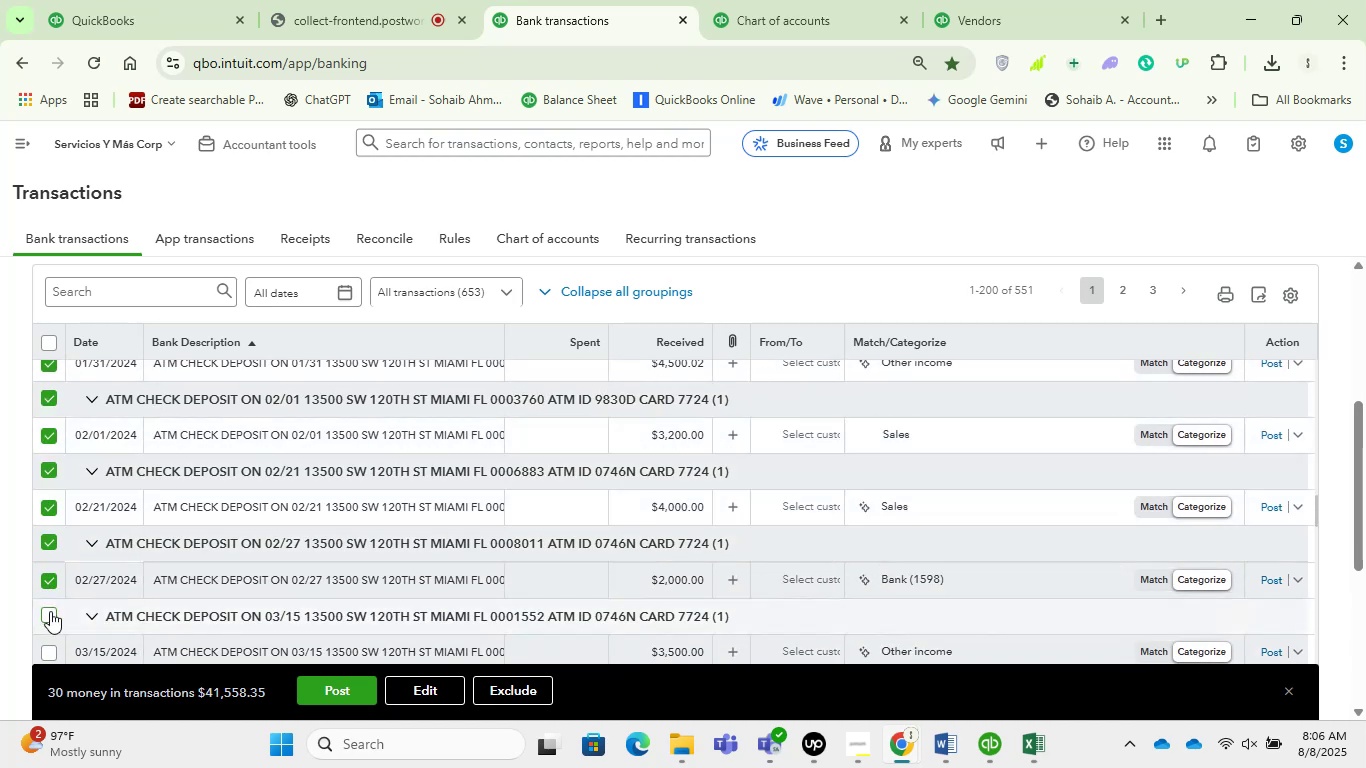 
scroll: coordinate [176, 464], scroll_direction: down, amount: 3.0
 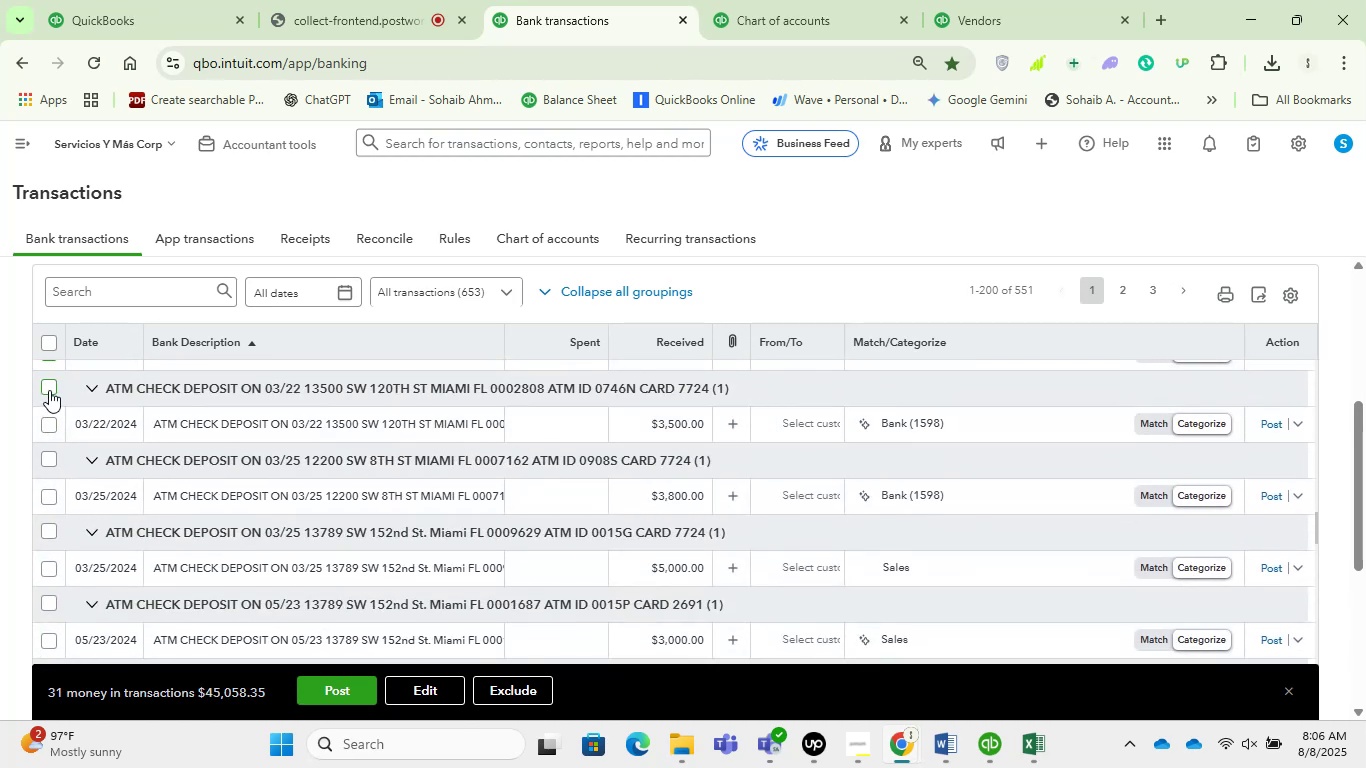 
left_click([53, 385])
 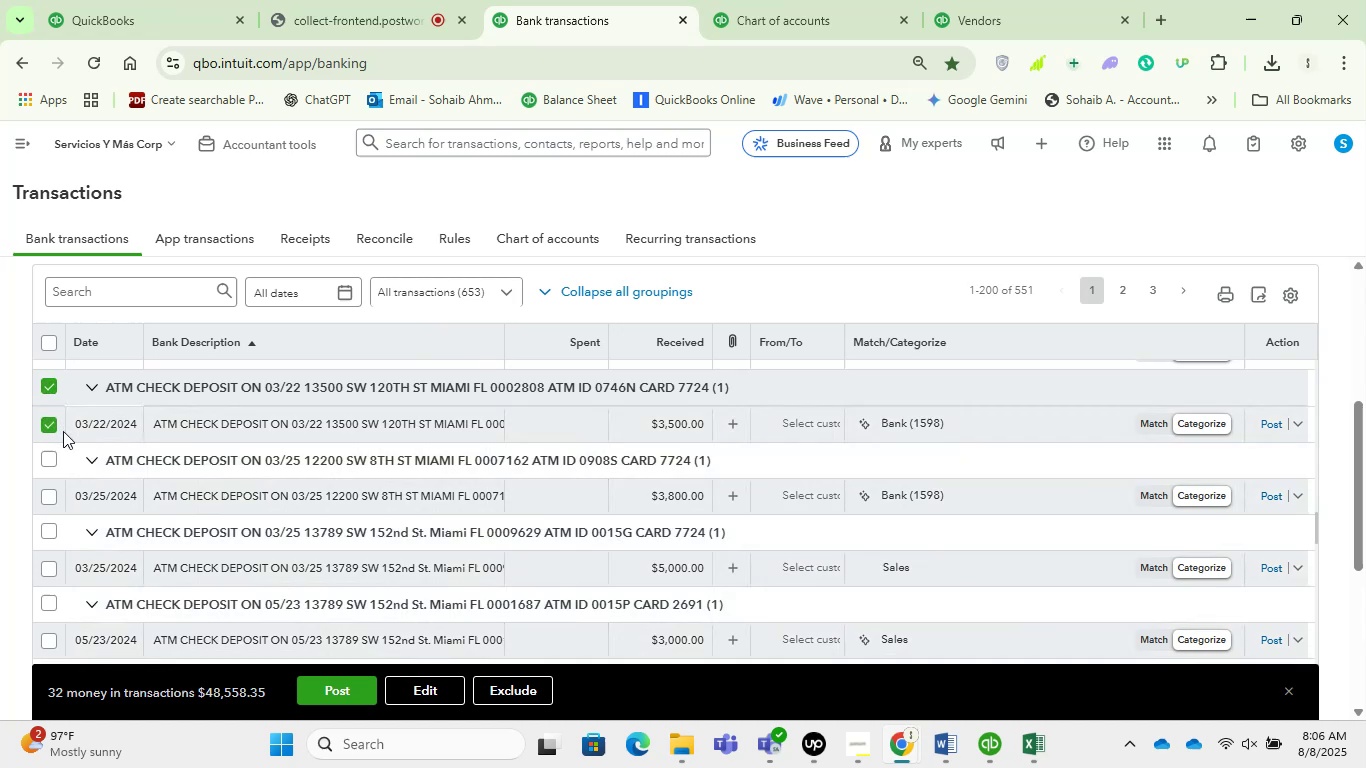 
scroll: coordinate [62, 504], scroll_direction: none, amount: 0.0
 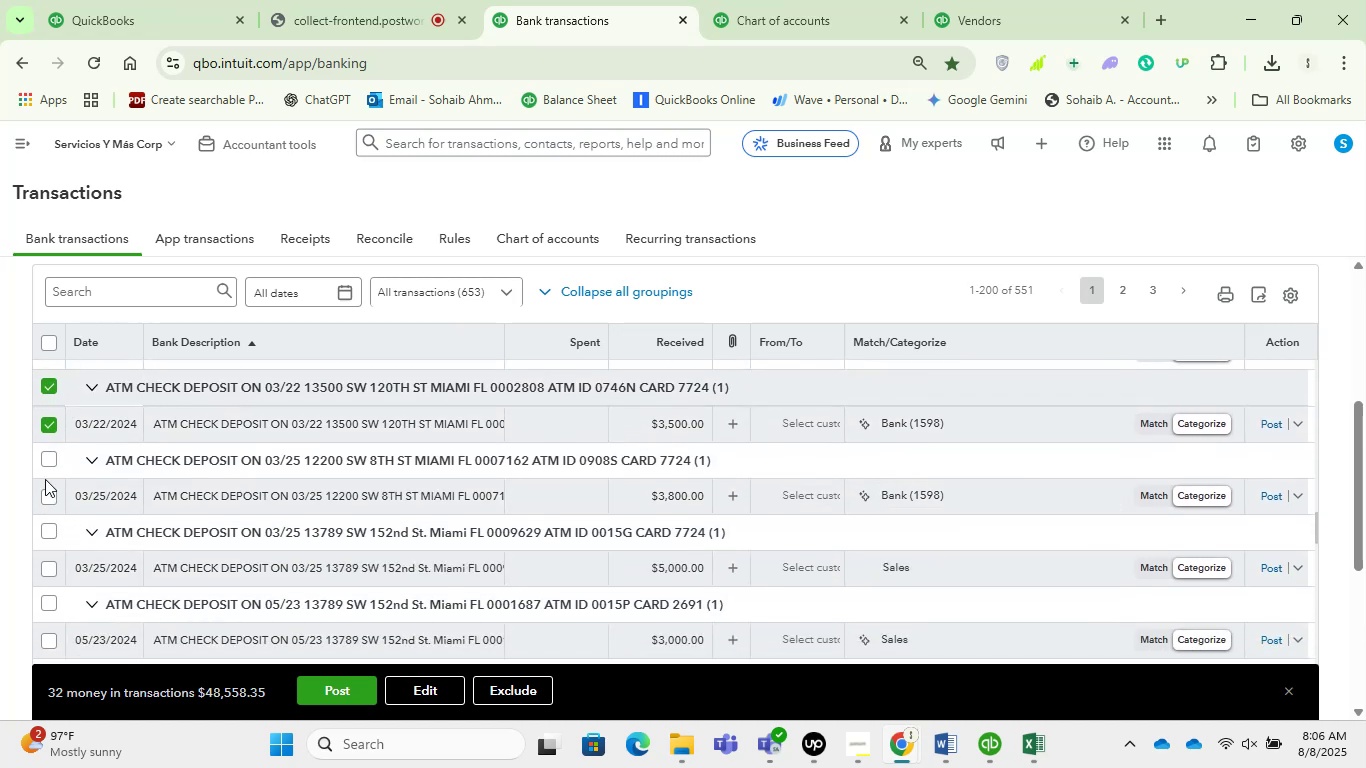 
left_click([48, 463])
 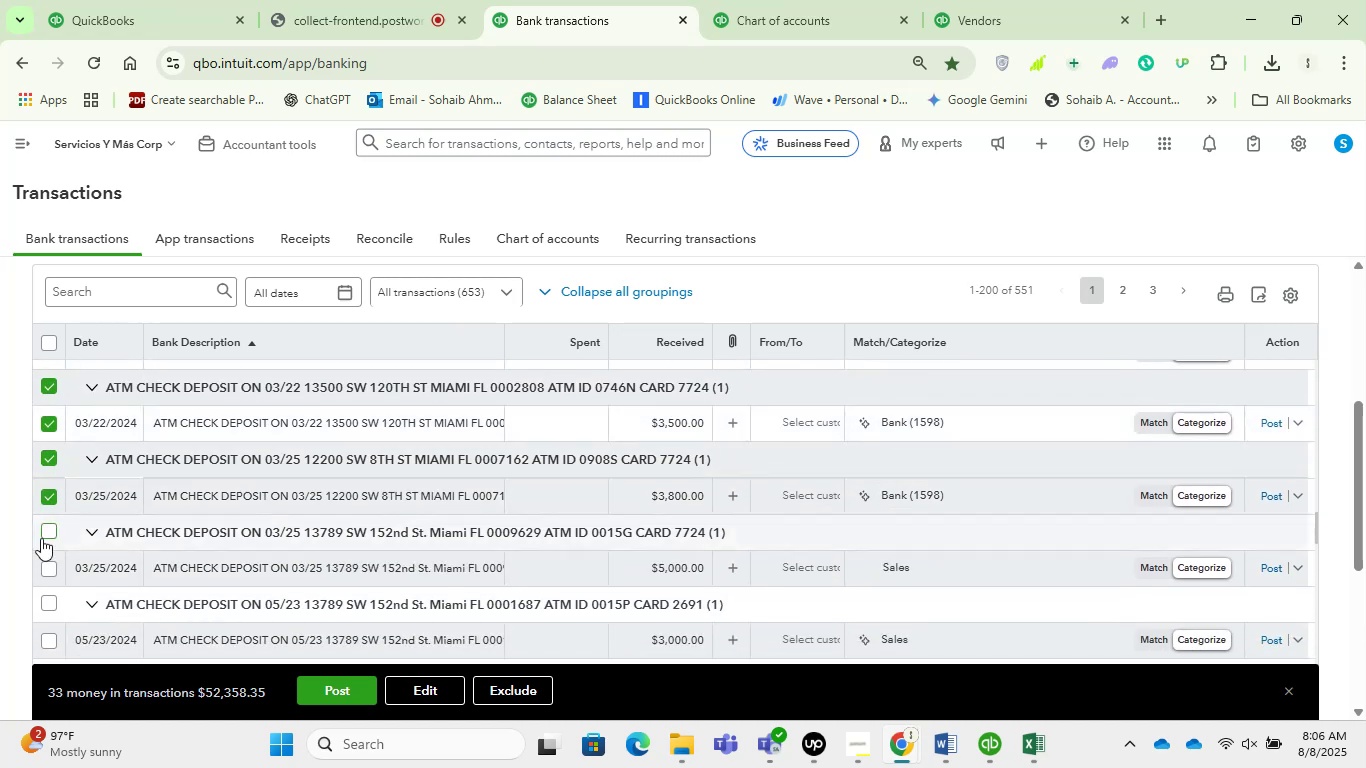 
left_click([45, 533])
 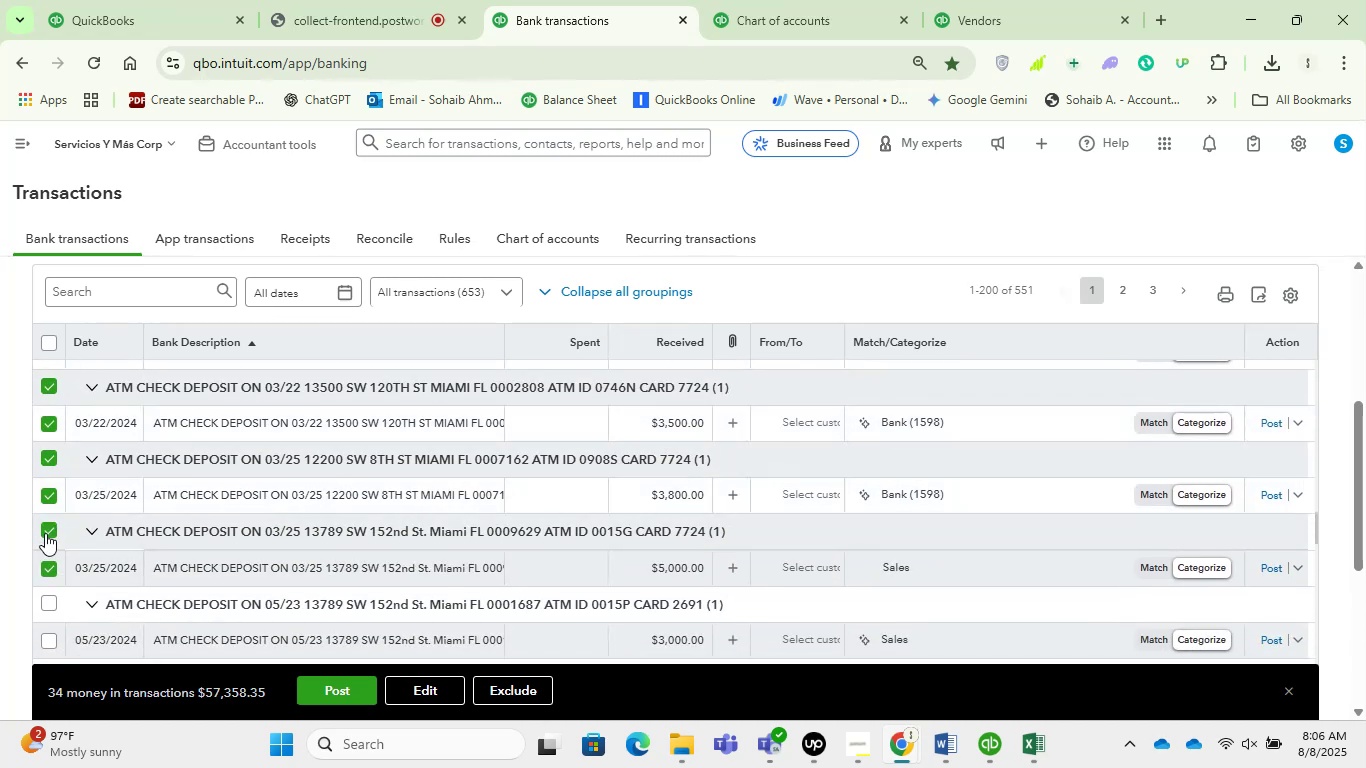 
wait(10.11)
 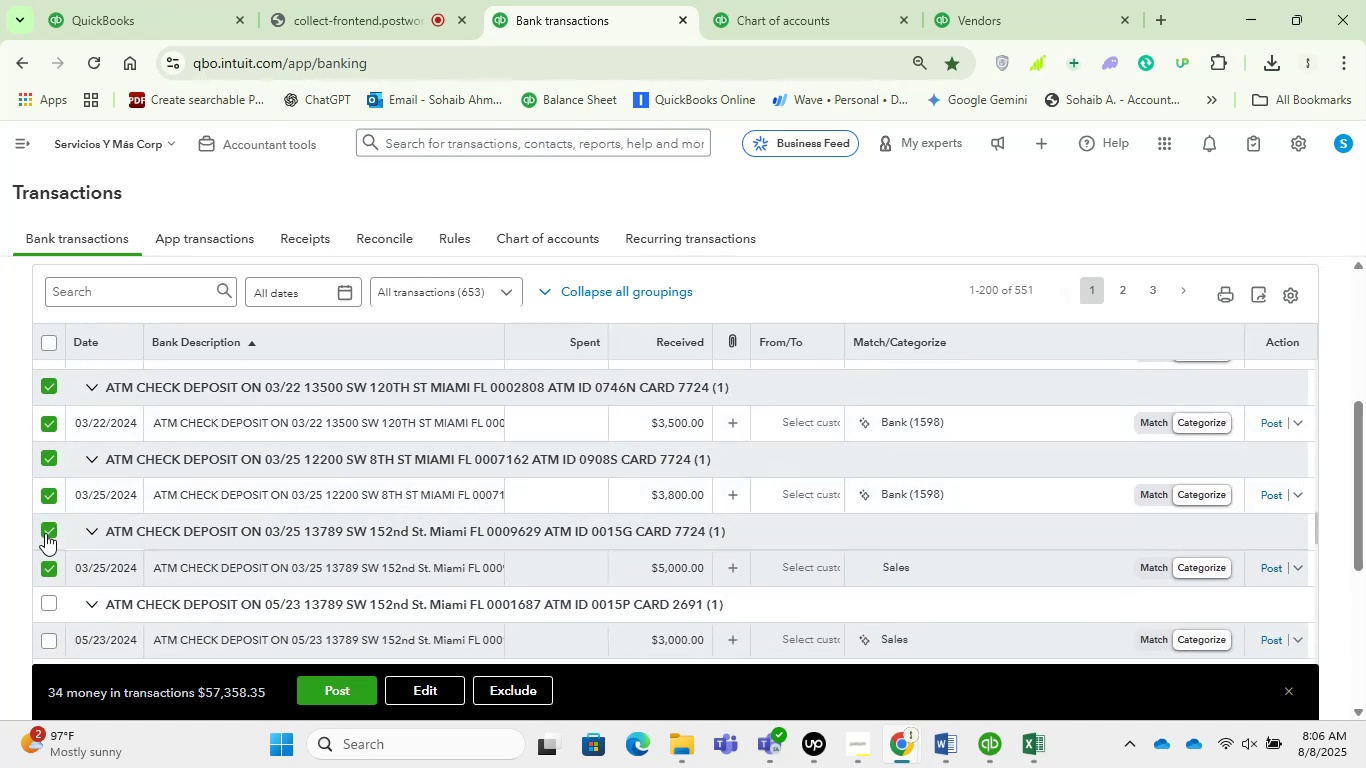 
scroll: coordinate [74, 590], scroll_direction: down, amount: 2.0
 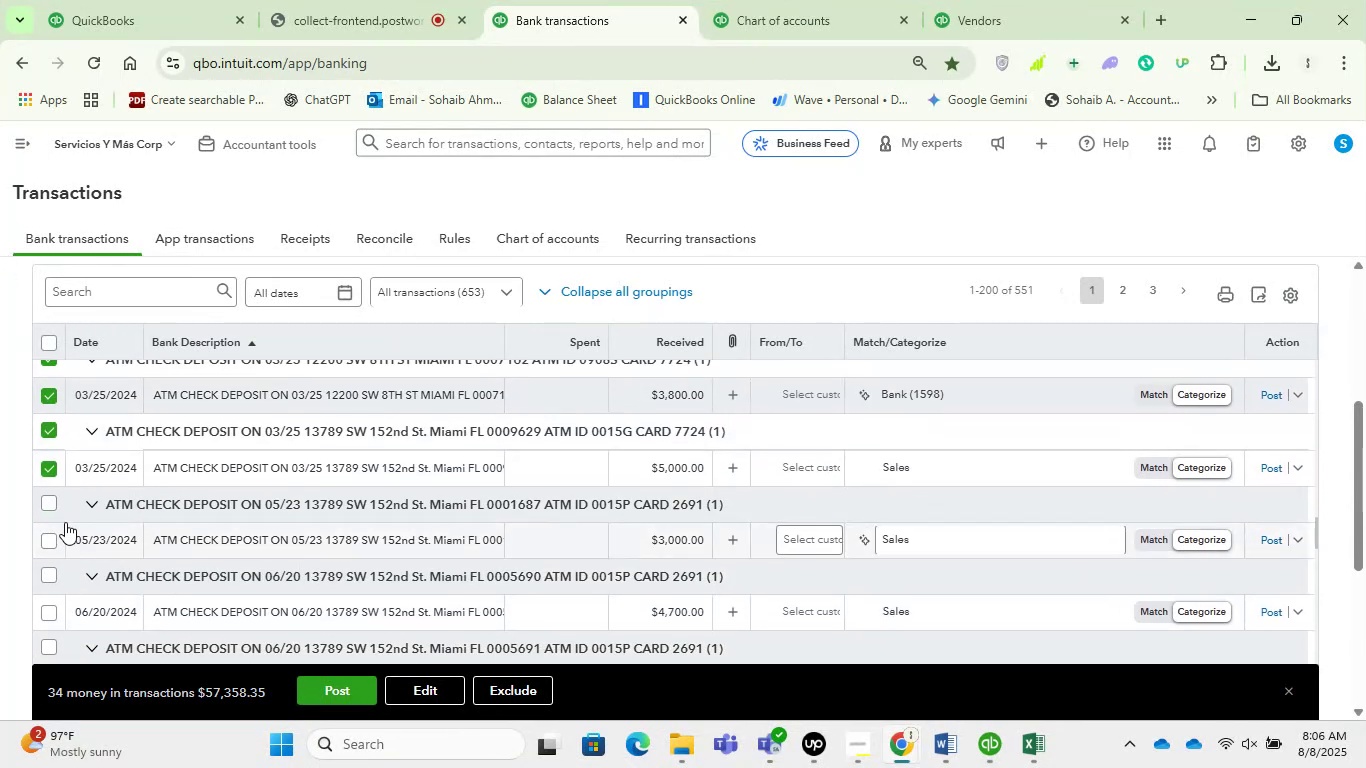 
left_click([45, 501])
 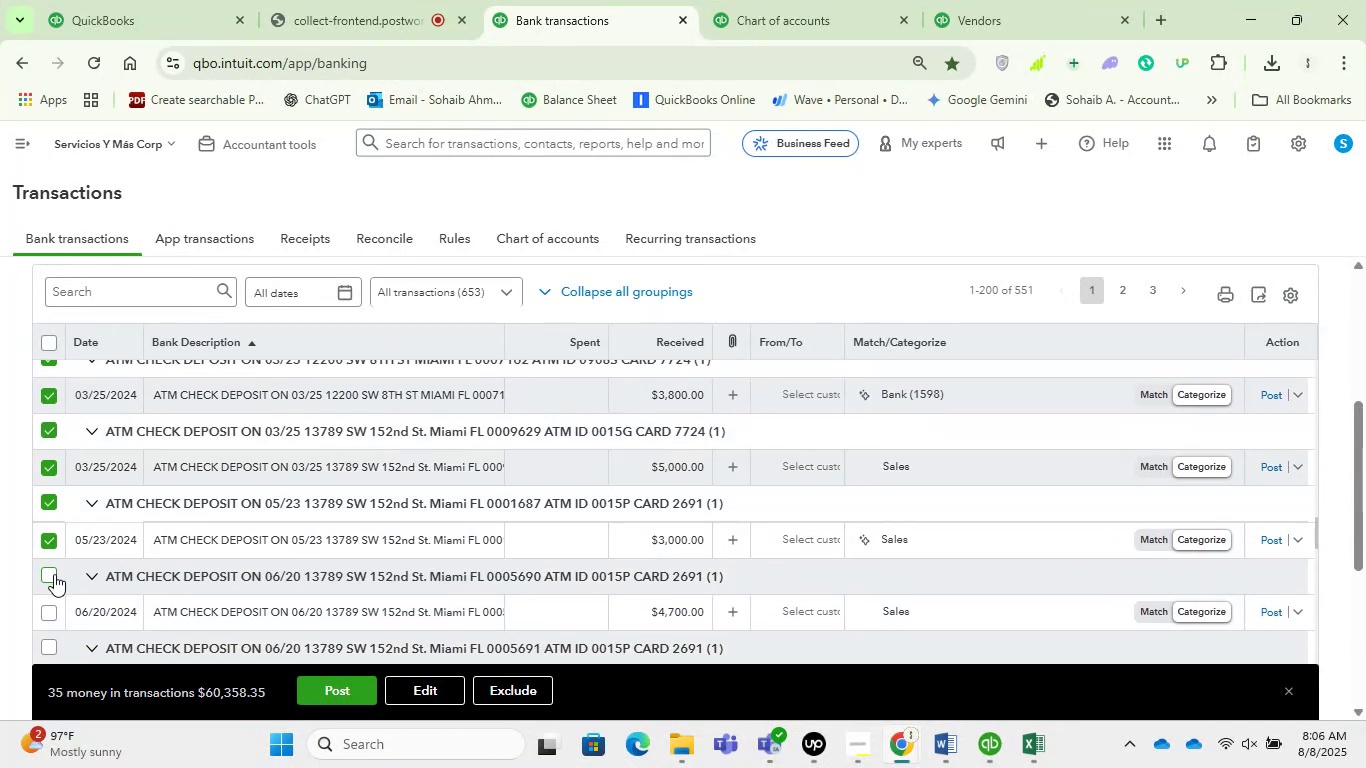 
left_click([54, 576])
 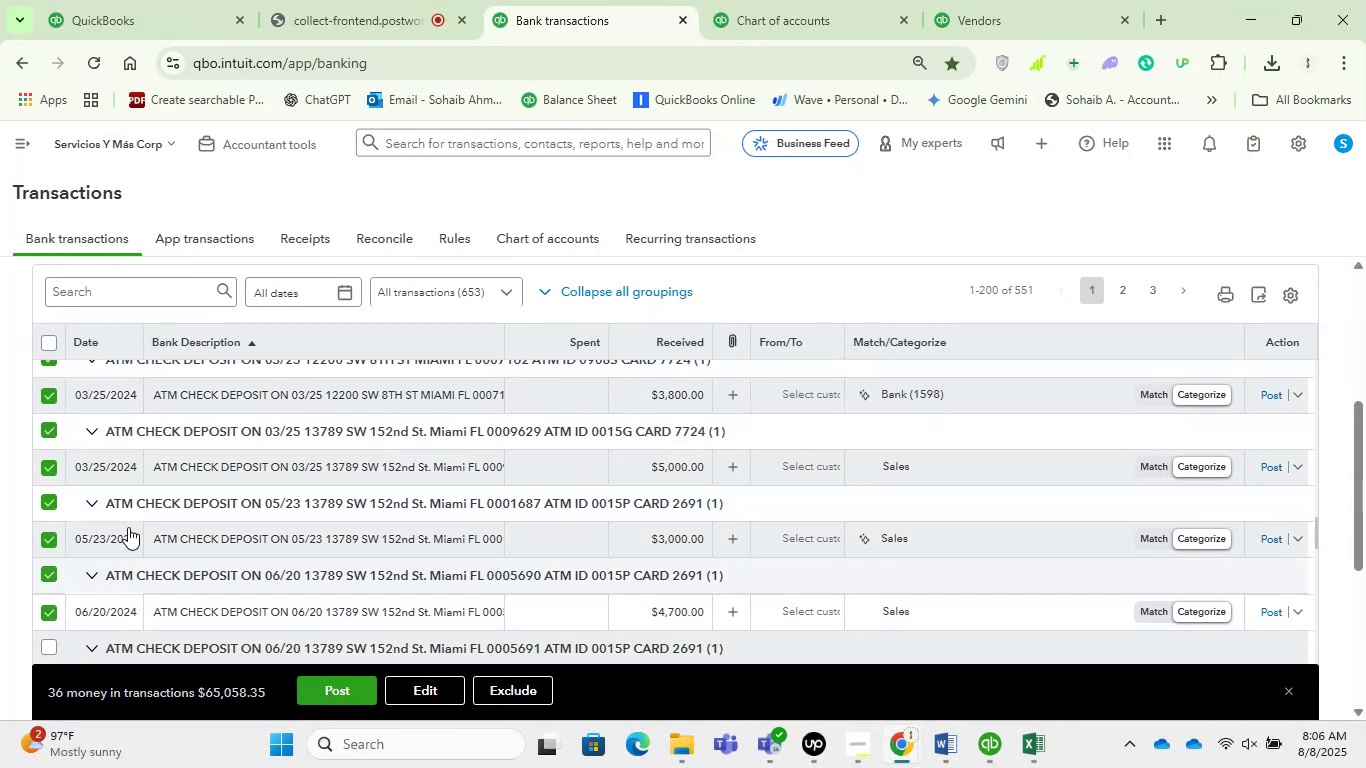 
scroll: coordinate [235, 445], scroll_direction: down, amount: 2.0
 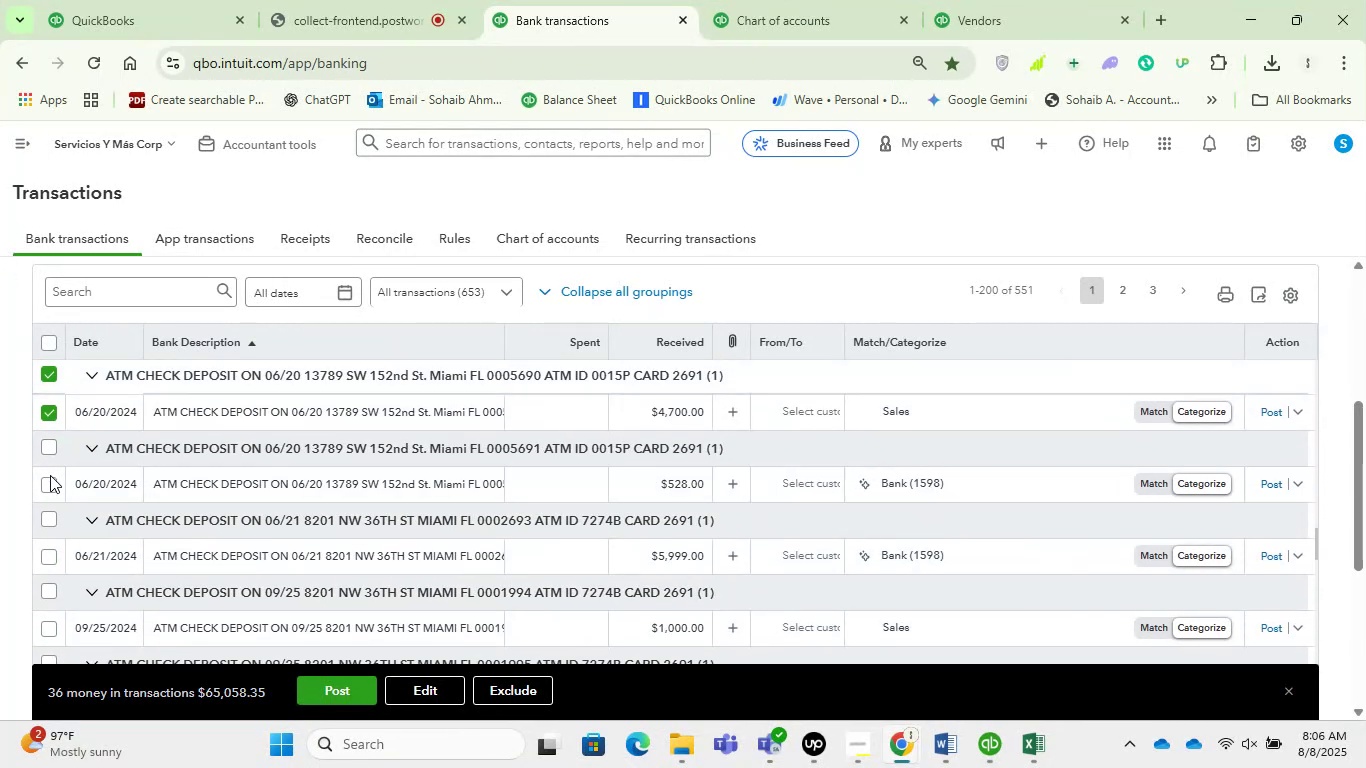 
left_click([55, 490])
 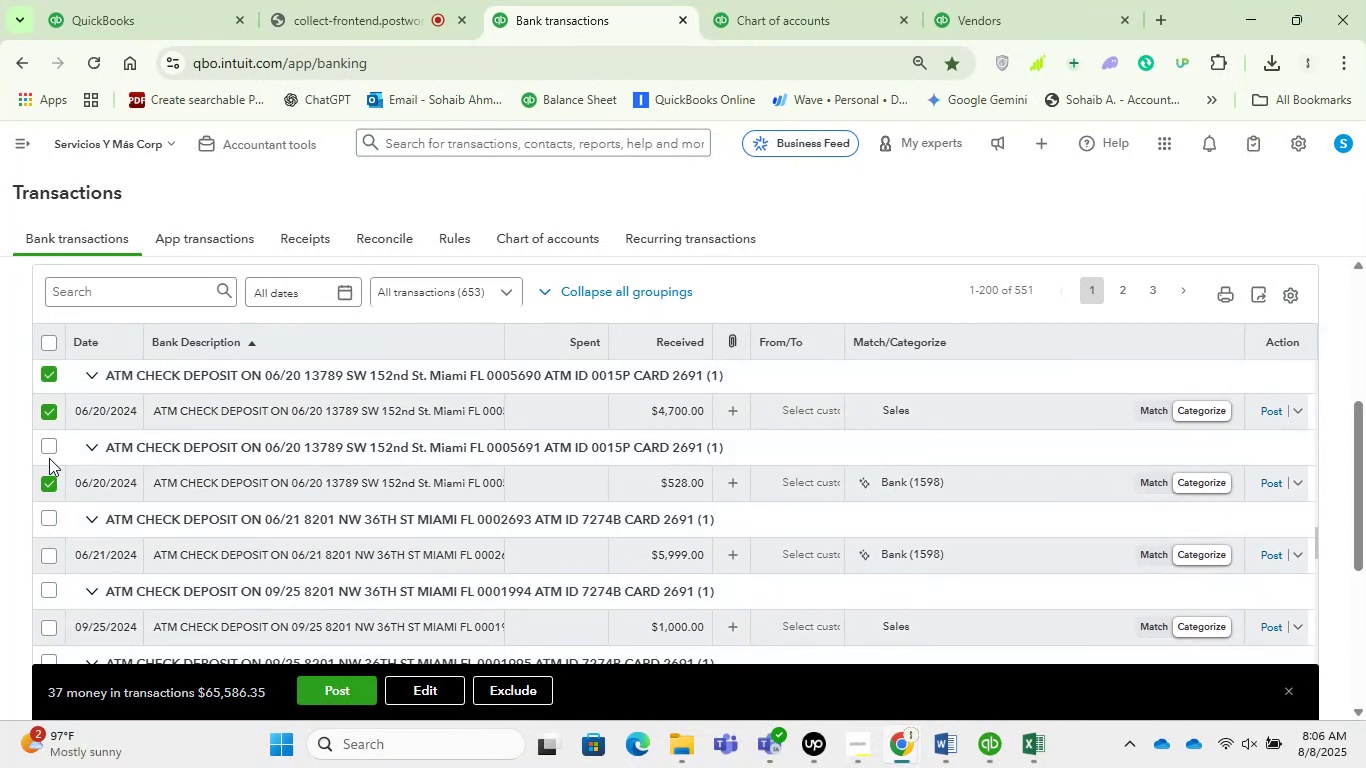 
left_click([47, 446])
 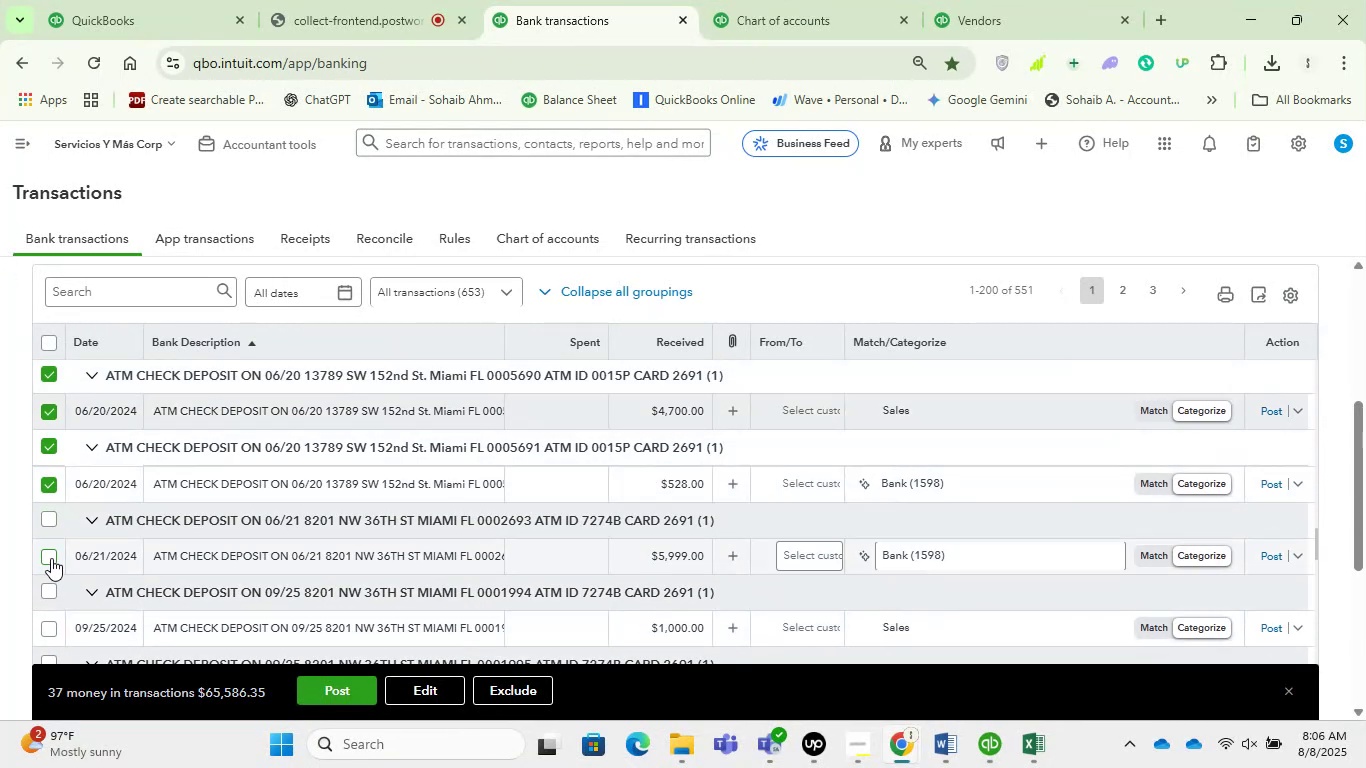 
left_click([51, 526])
 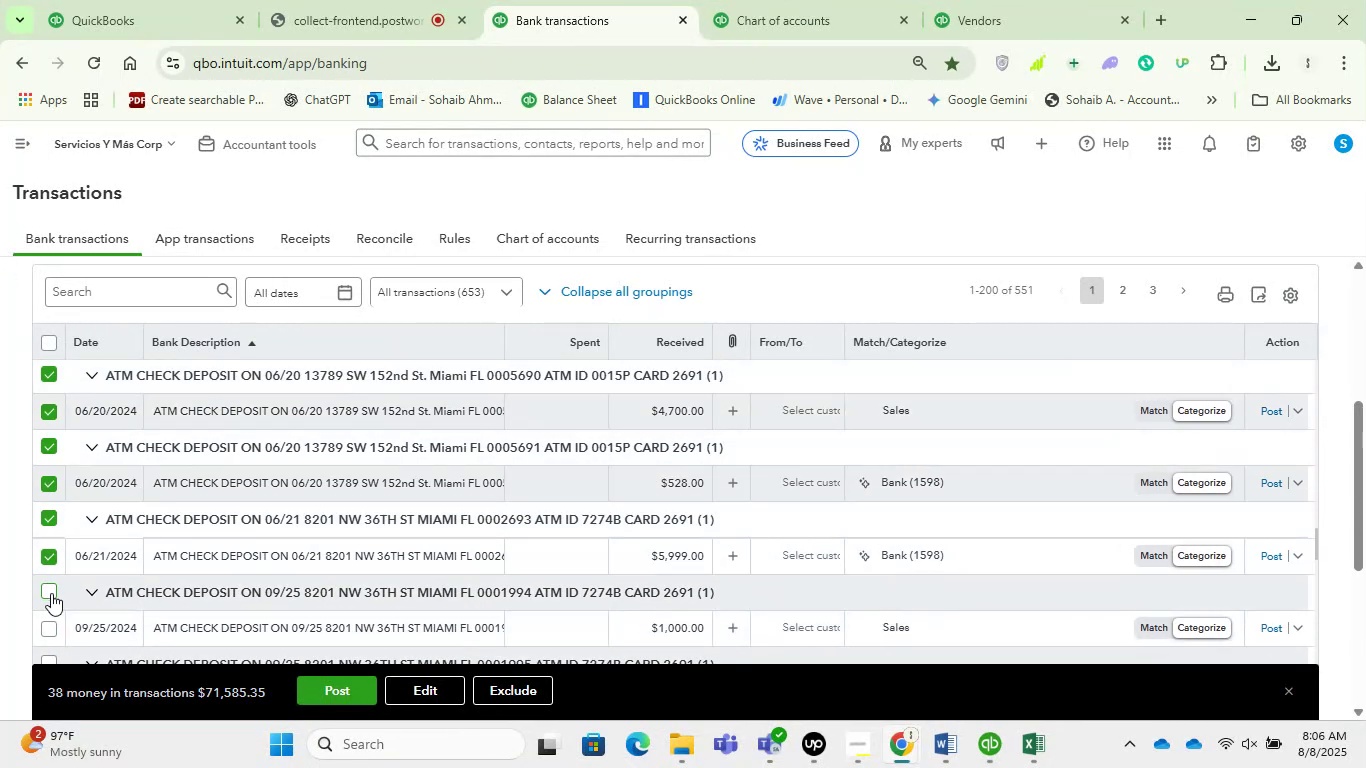 
left_click([51, 593])
 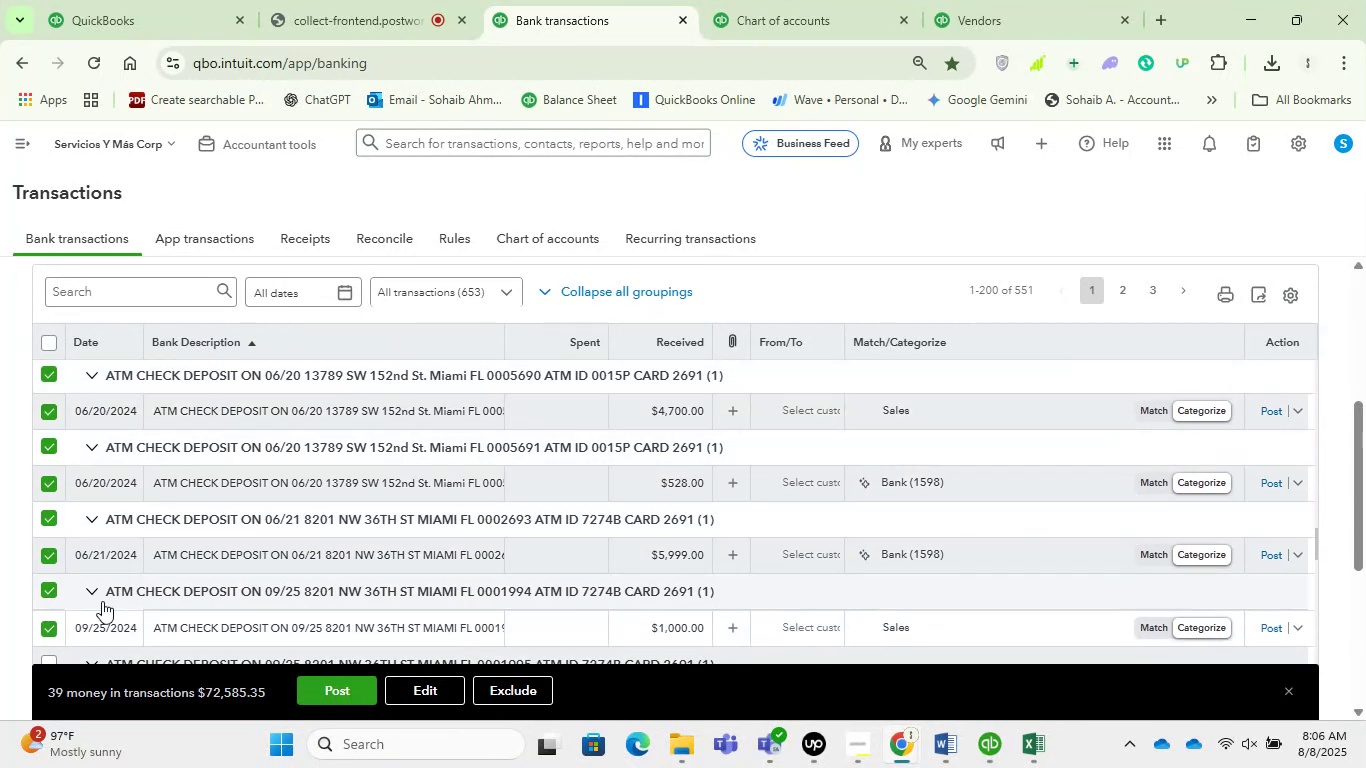 
scroll: coordinate [182, 462], scroll_direction: down, amount: 1.0
 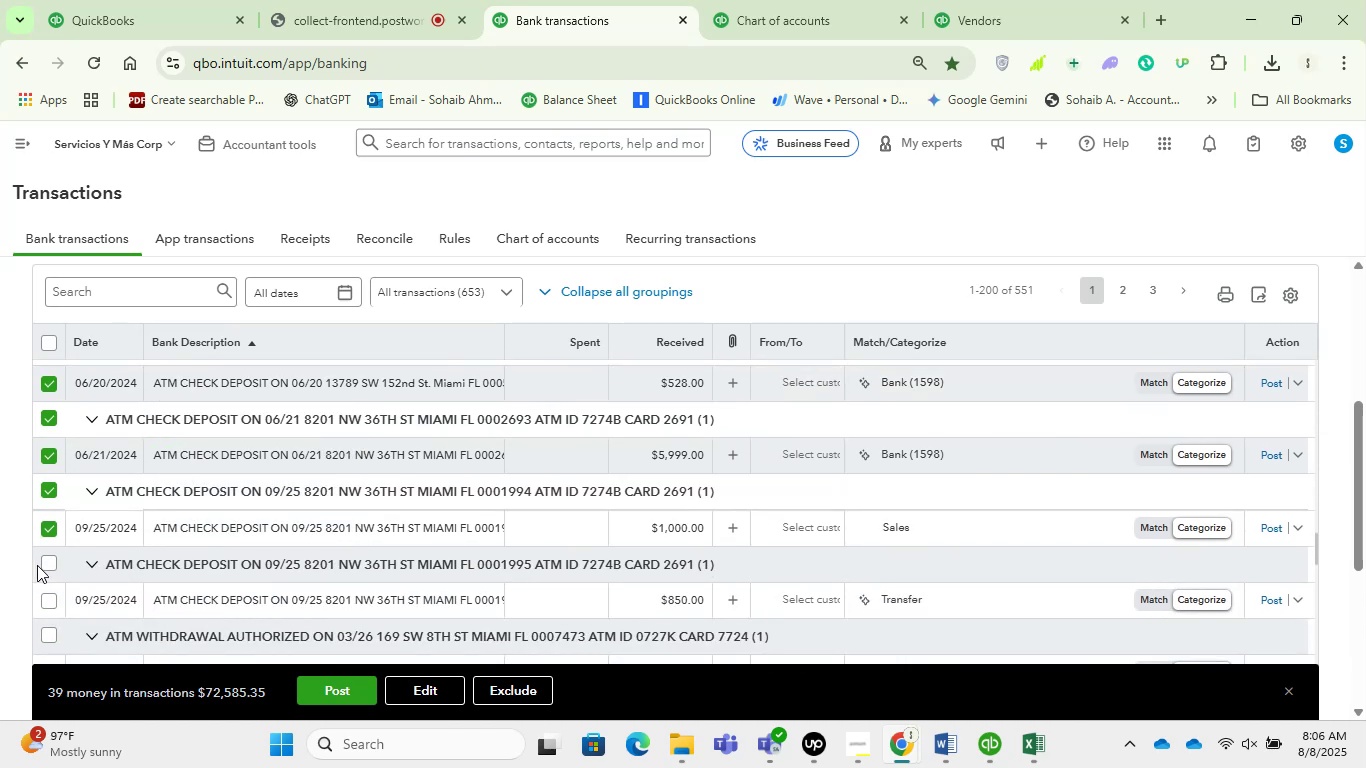 
left_click([48, 564])
 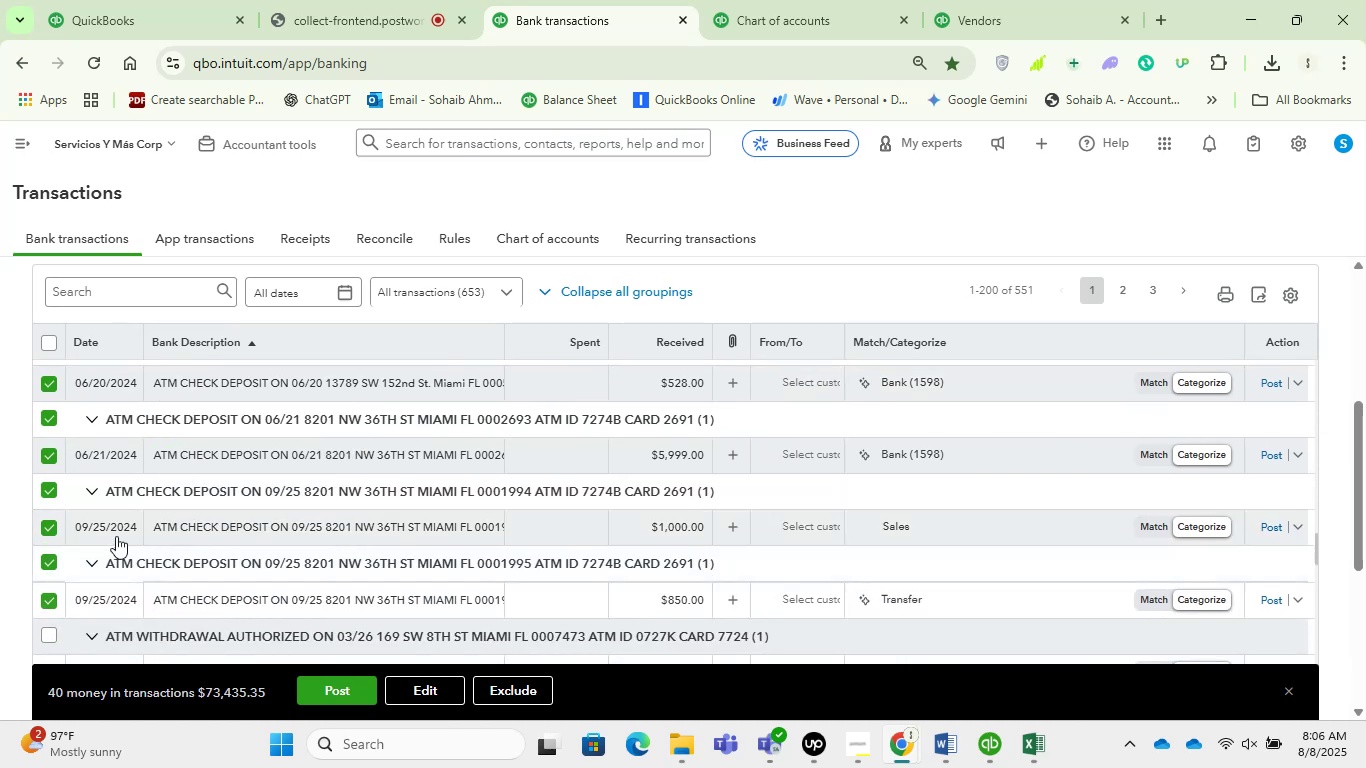 
scroll: coordinate [199, 474], scroll_direction: down, amount: 1.0
 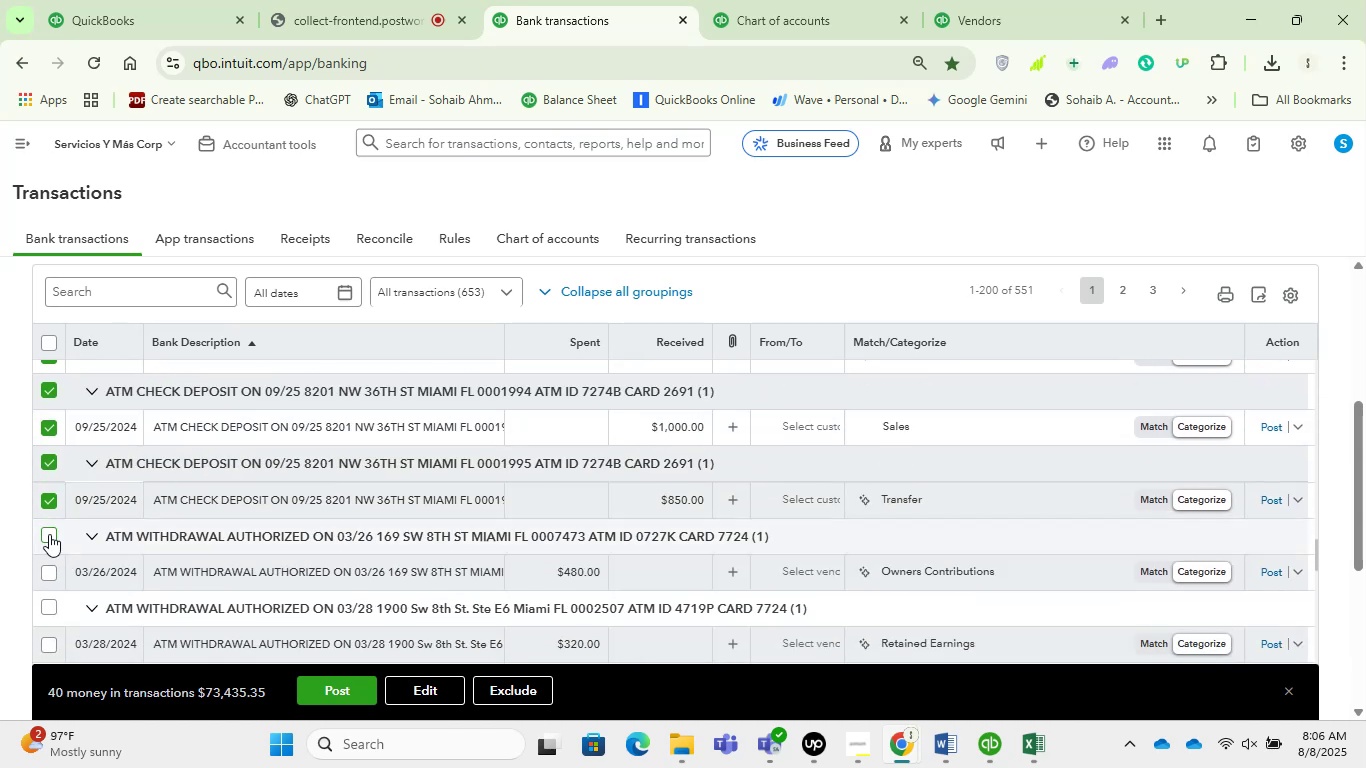 
left_click([48, 533])
 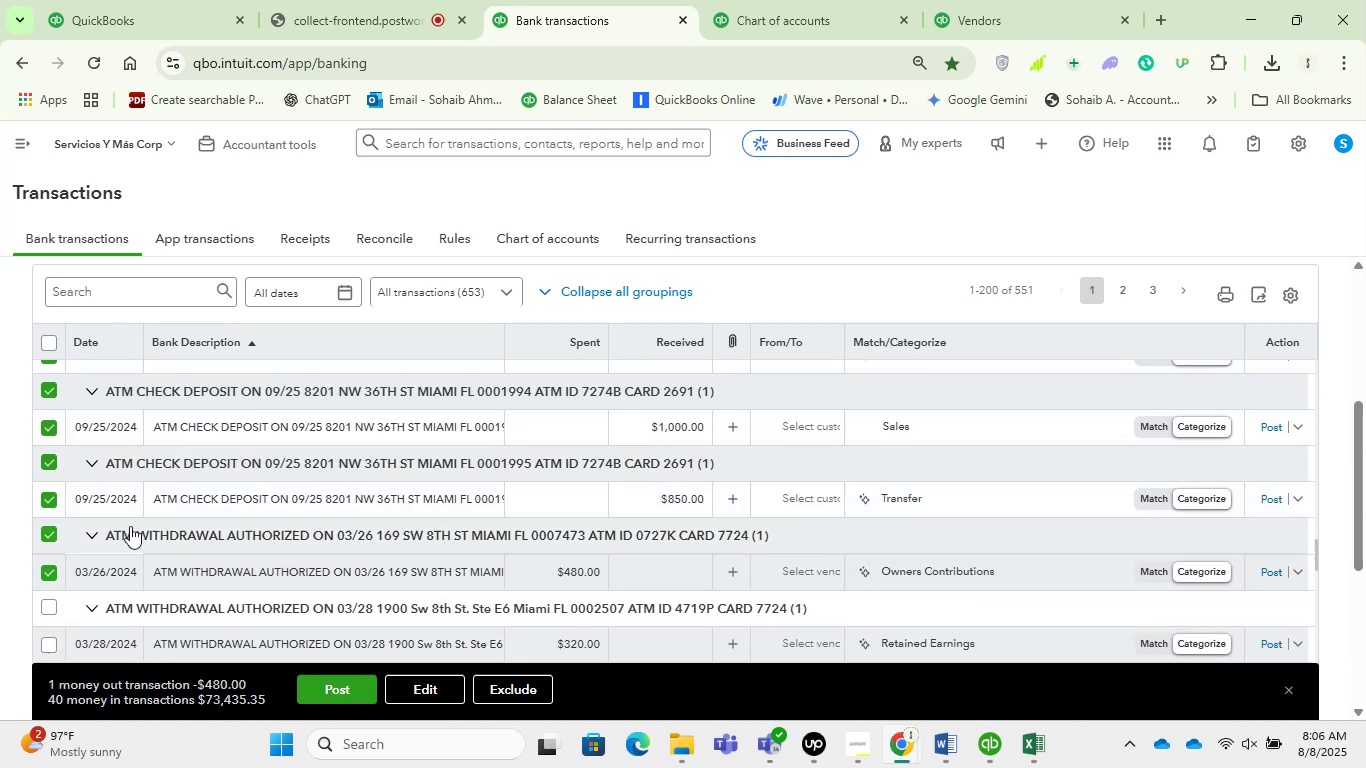 
scroll: coordinate [244, 499], scroll_direction: down, amount: 2.0
 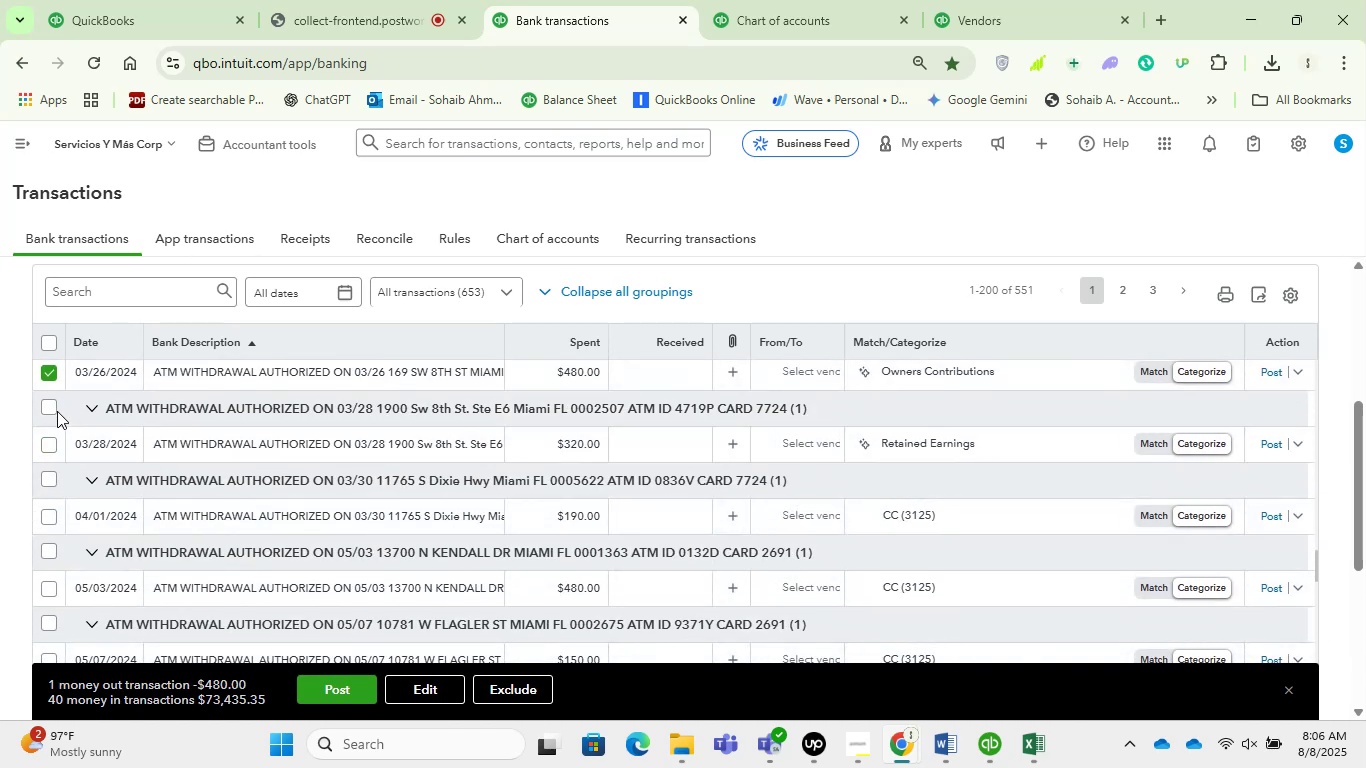 
scroll: coordinate [156, 506], scroll_direction: up, amount: 1.0
 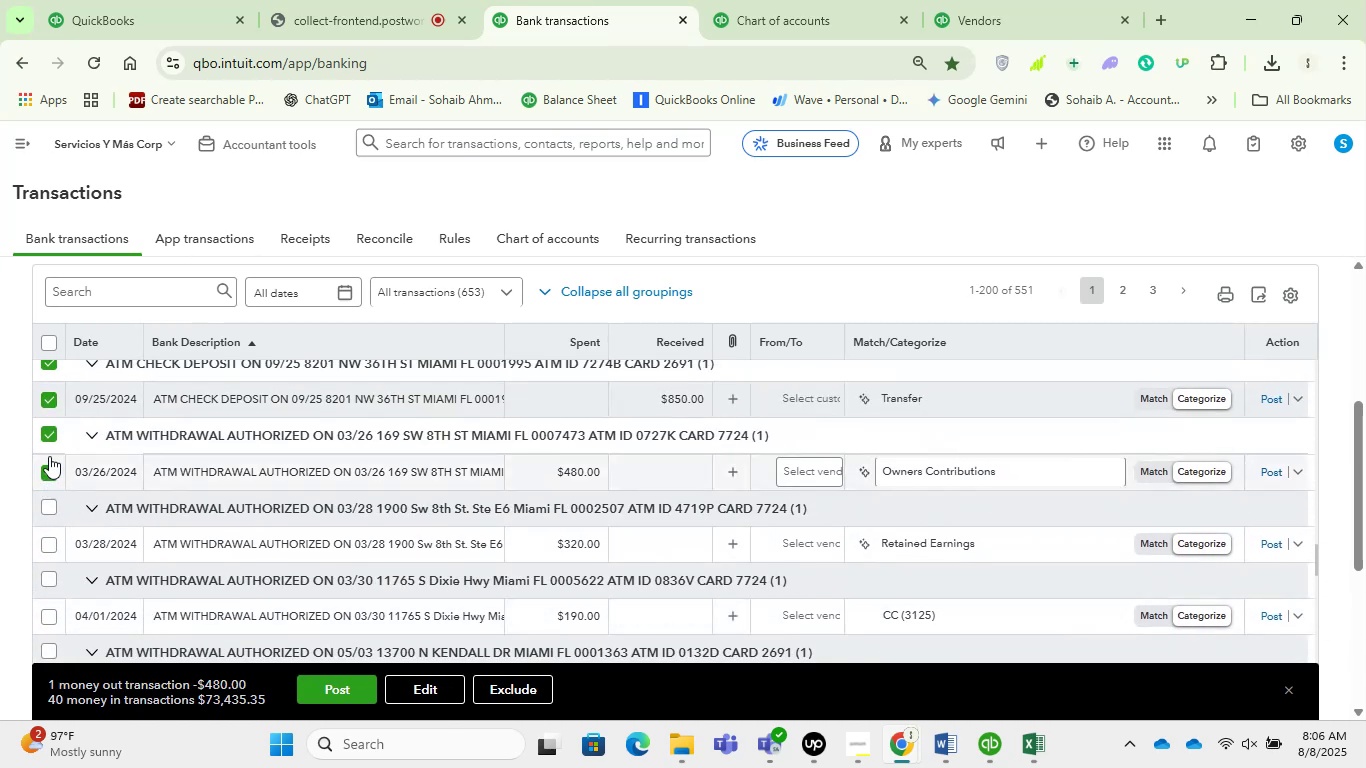 
left_click([45, 439])
 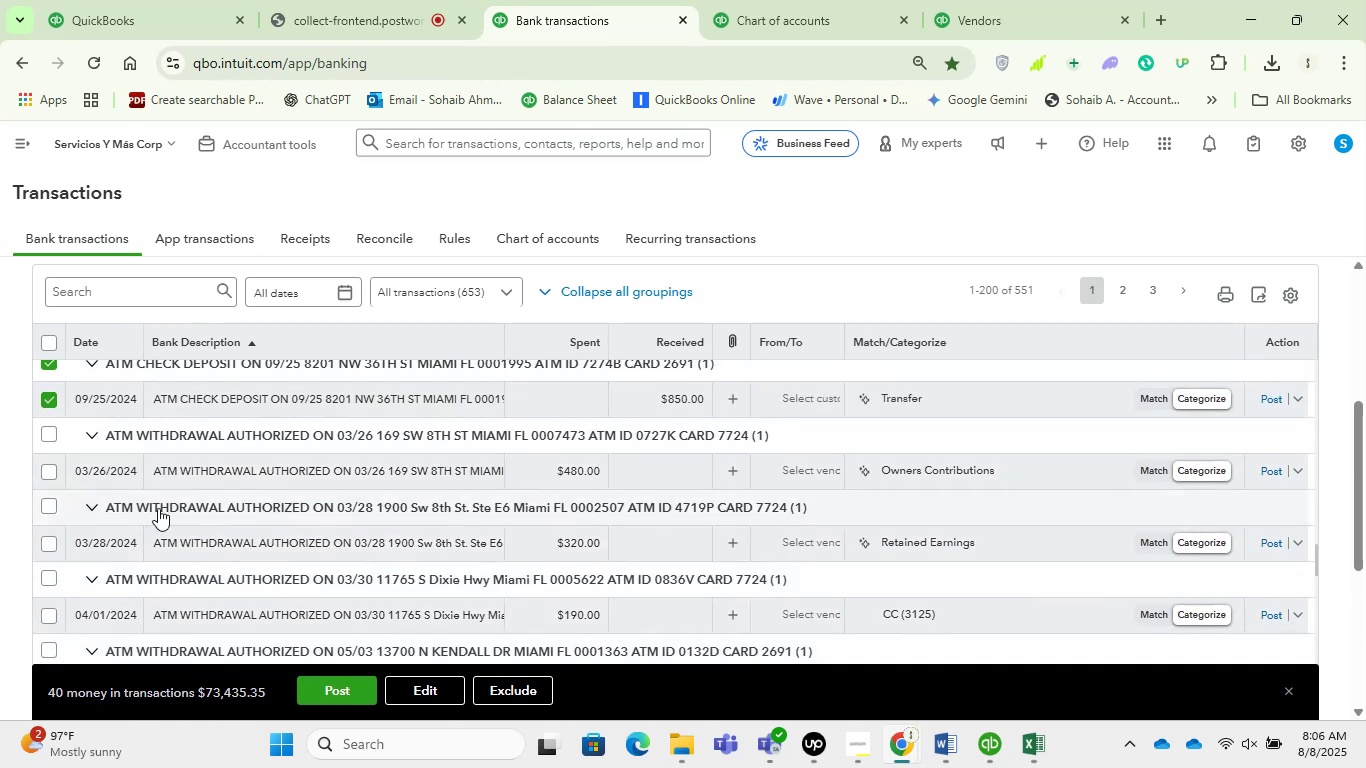 
scroll: coordinate [277, 524], scroll_direction: up, amount: 1.0
 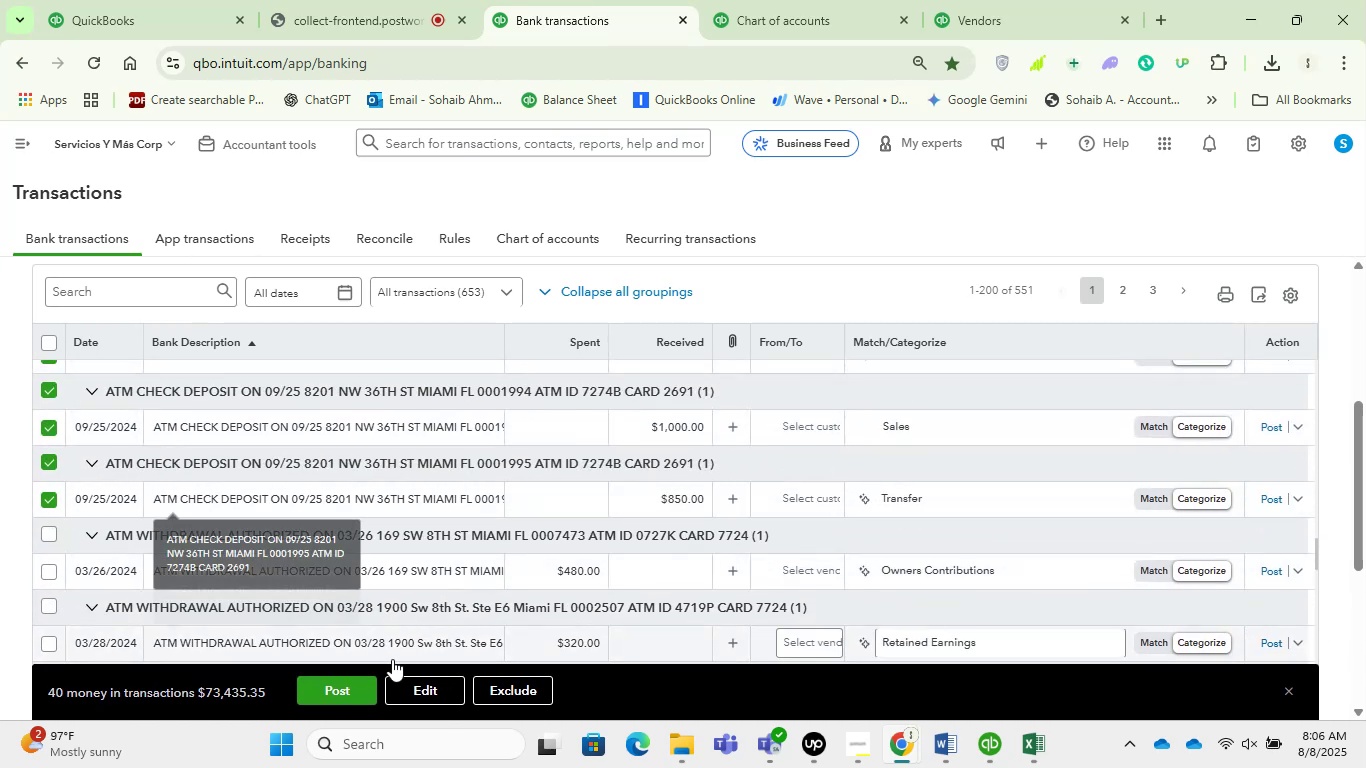 
left_click([415, 680])
 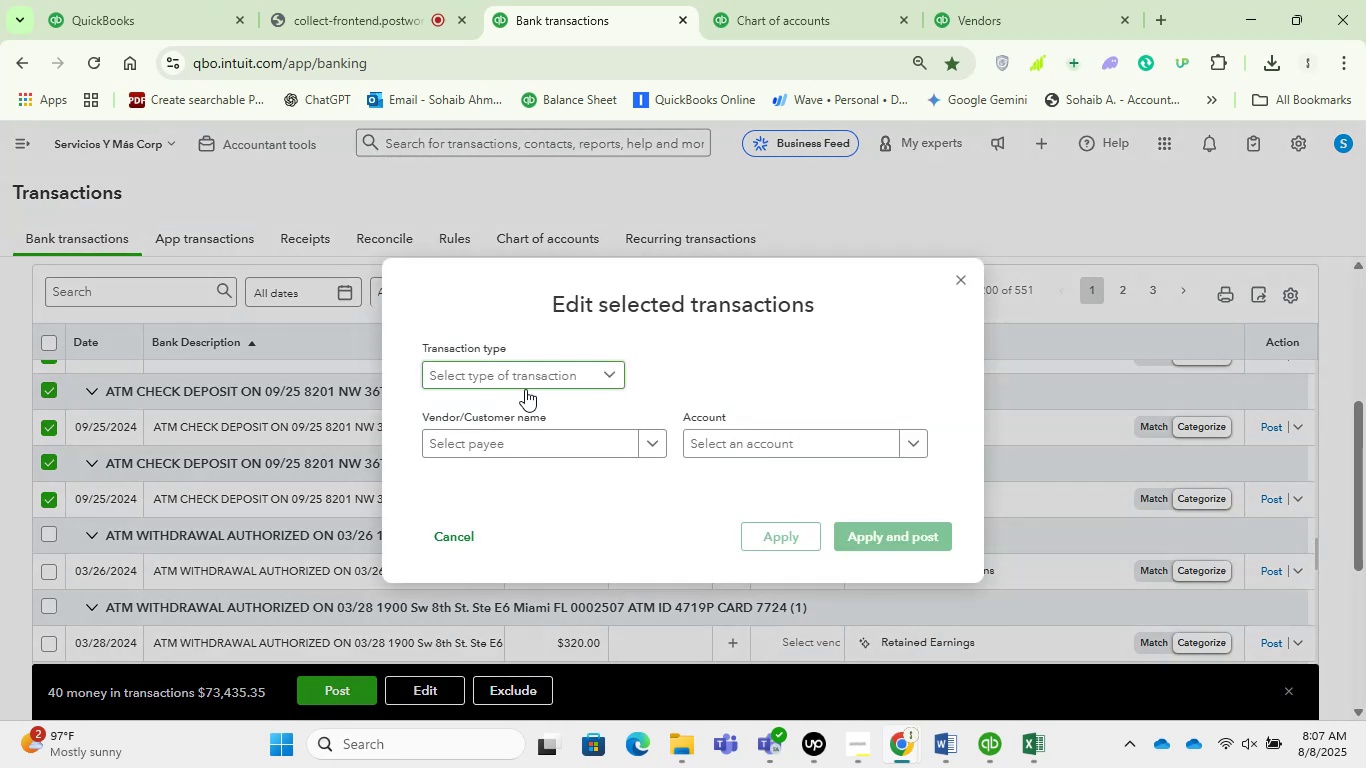 
double_click([532, 379])
 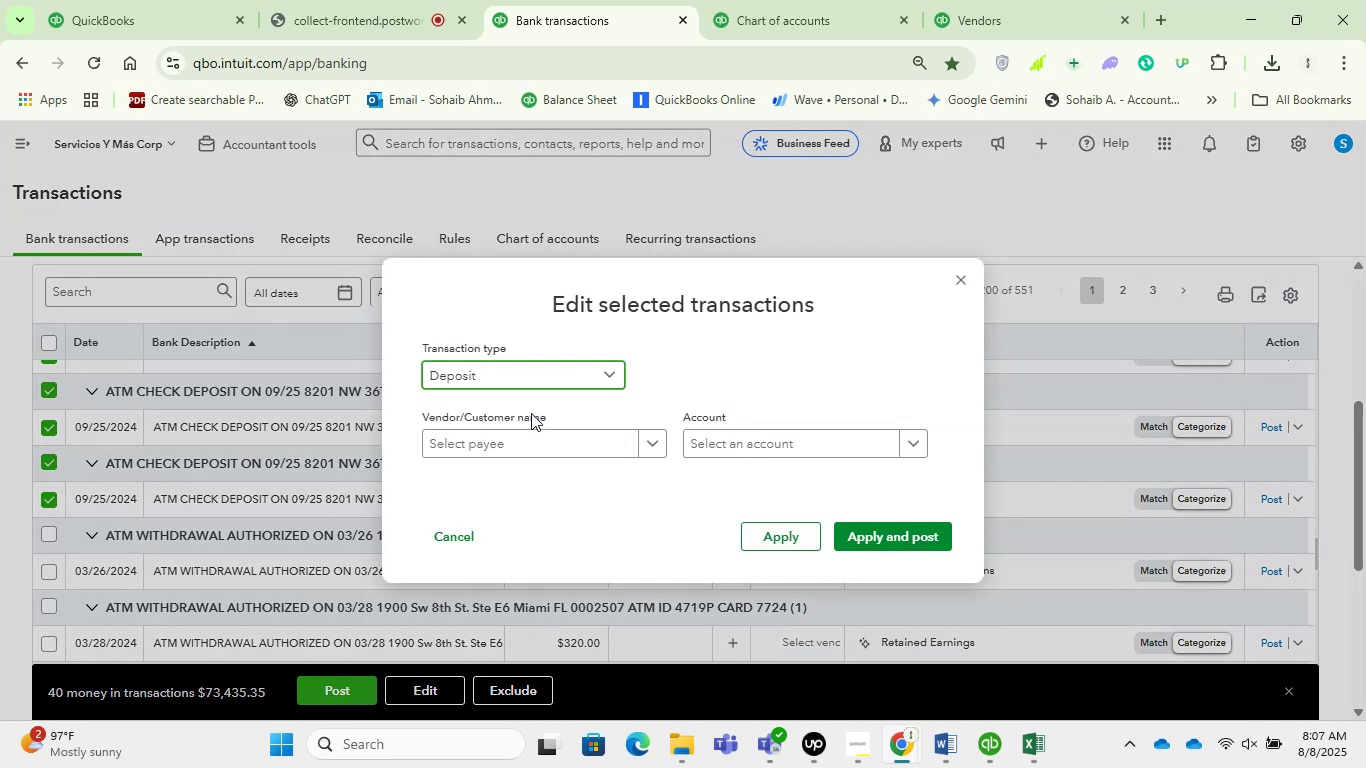 
double_click([537, 449])
 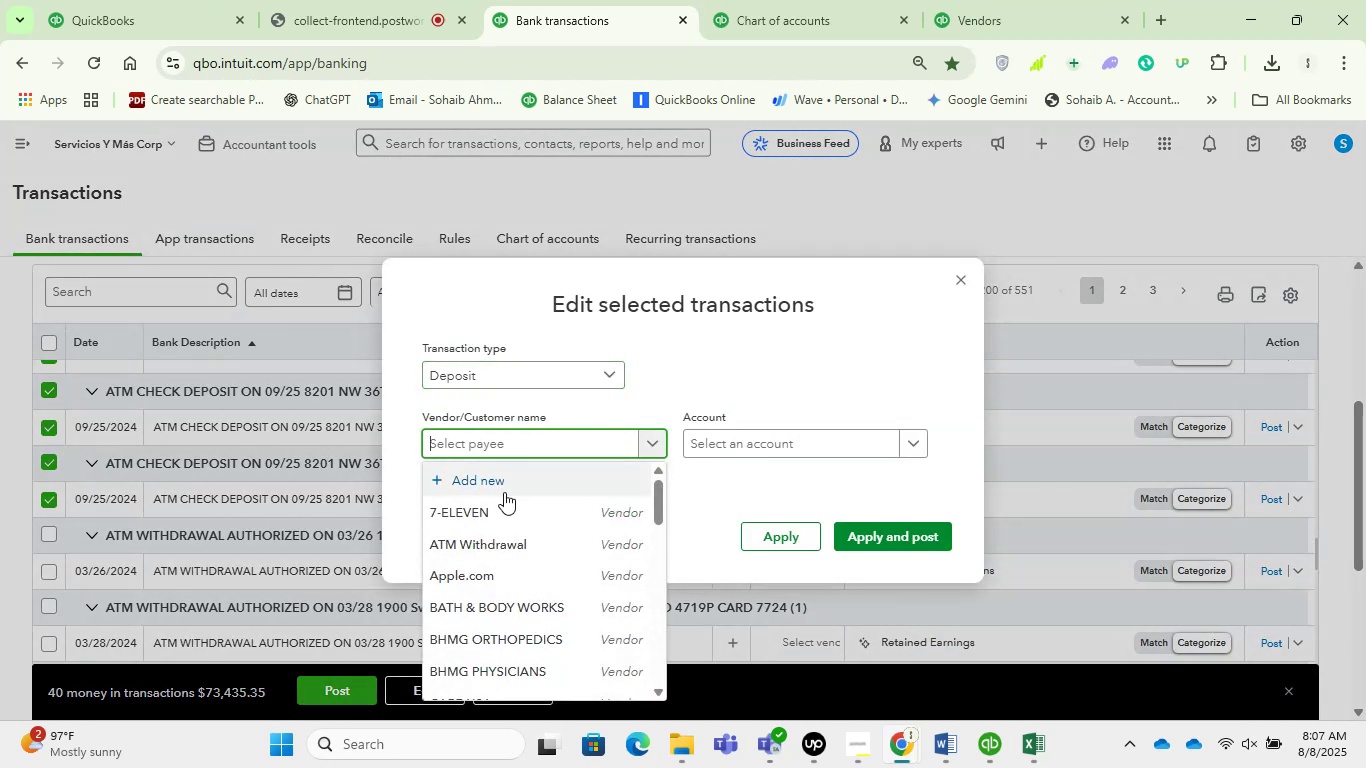 
left_click([500, 486])
 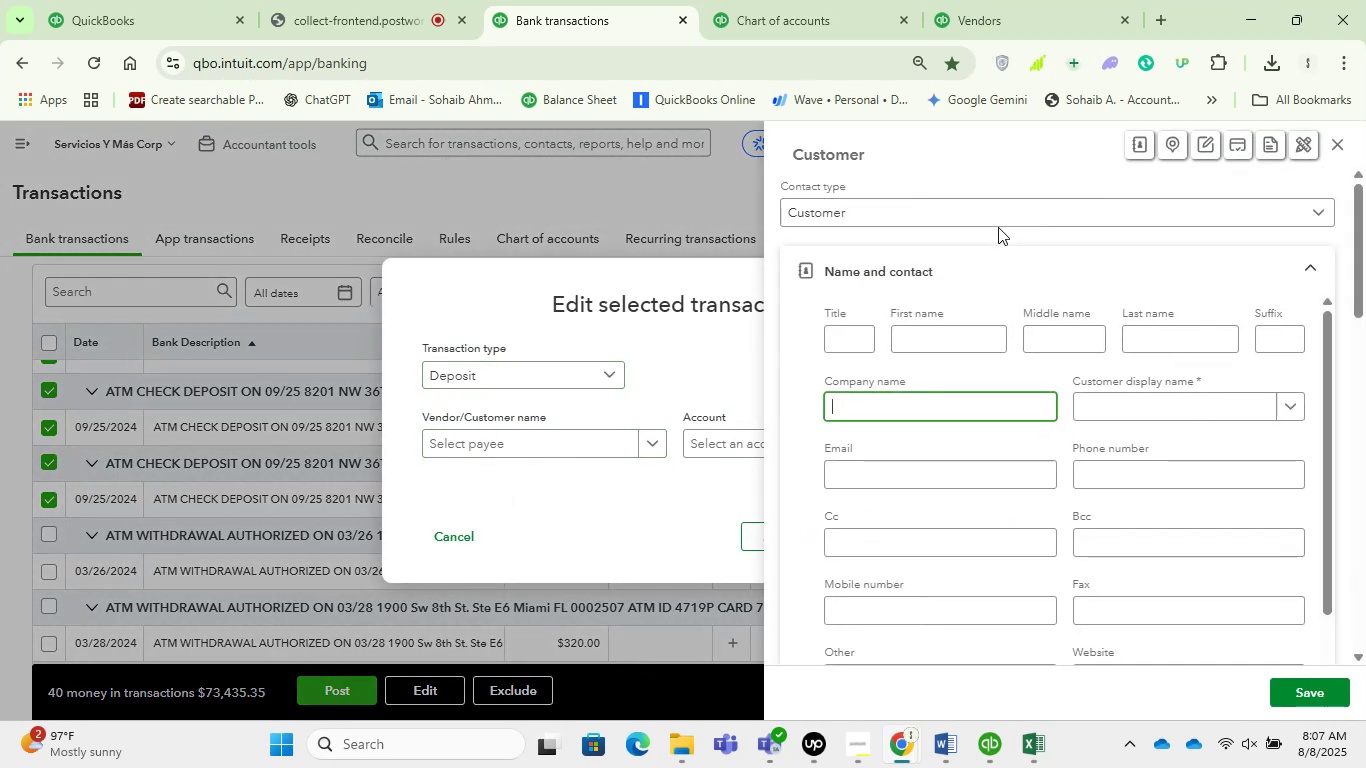 
left_click([954, 209])
 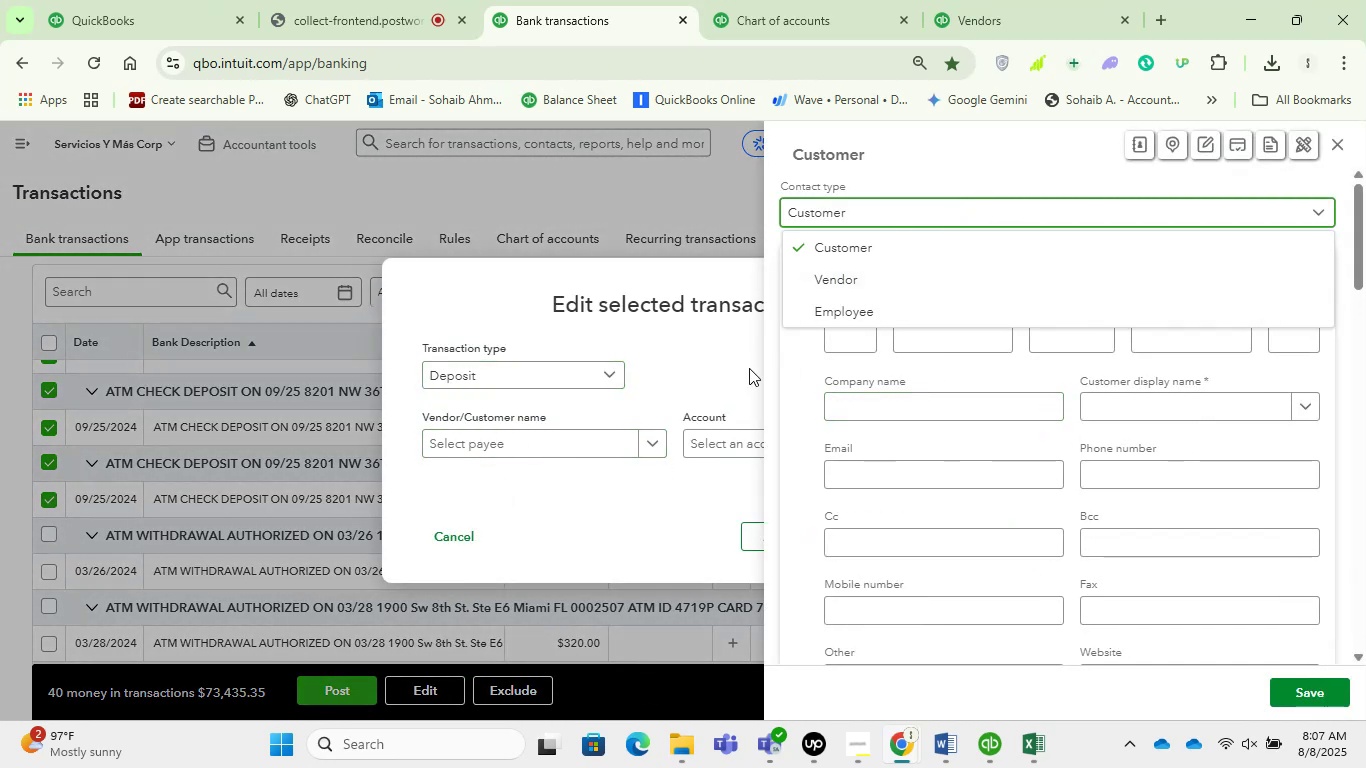 
left_click([767, 373])
 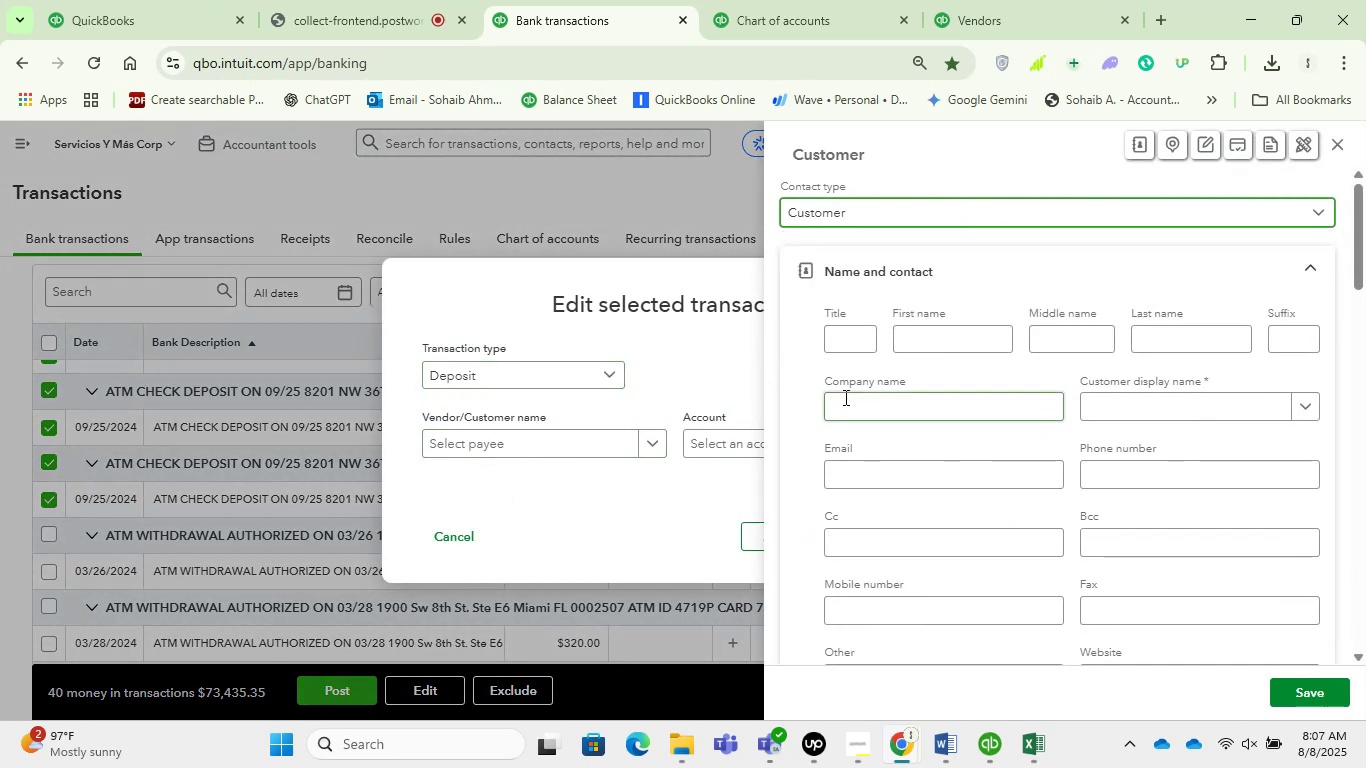 
left_click([849, 400])
 